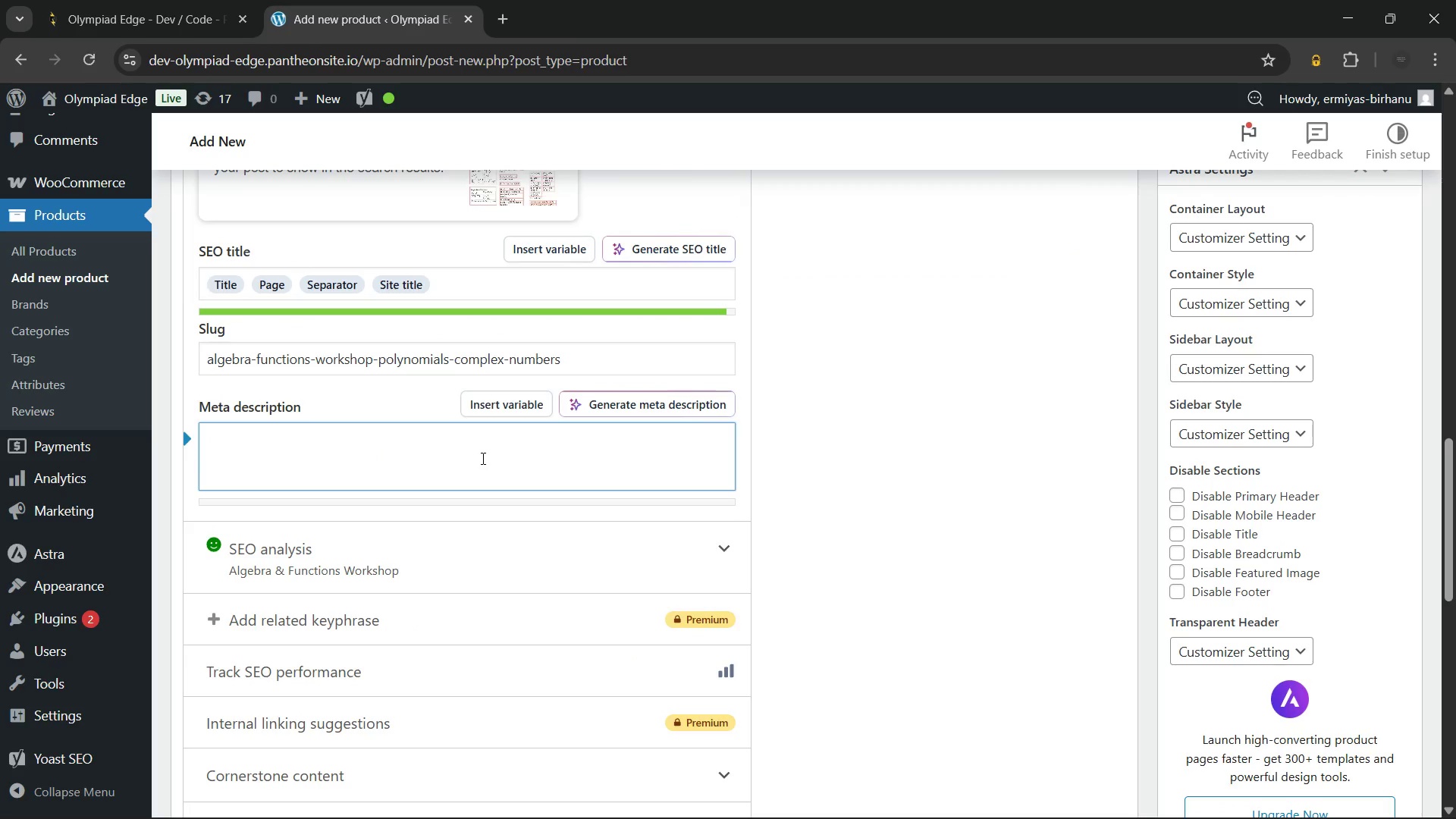 
type(Master the a)
key(Backspace)
type(Algebra & Functions Workshop with polynomials, logarithms, and complex numbers. Boost your AMC/AIME performance. Start now)
 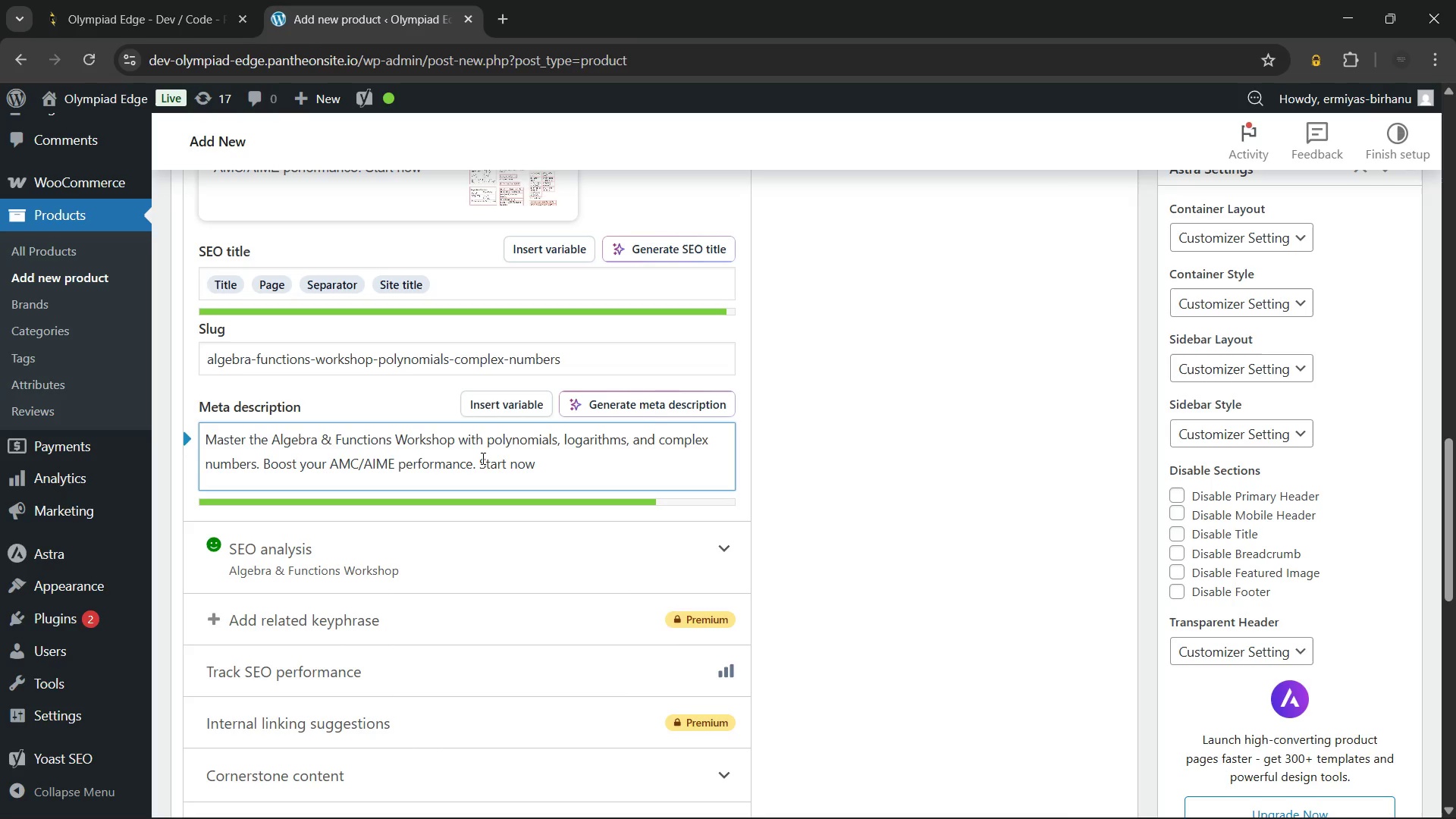 
left_click([874, 457])
 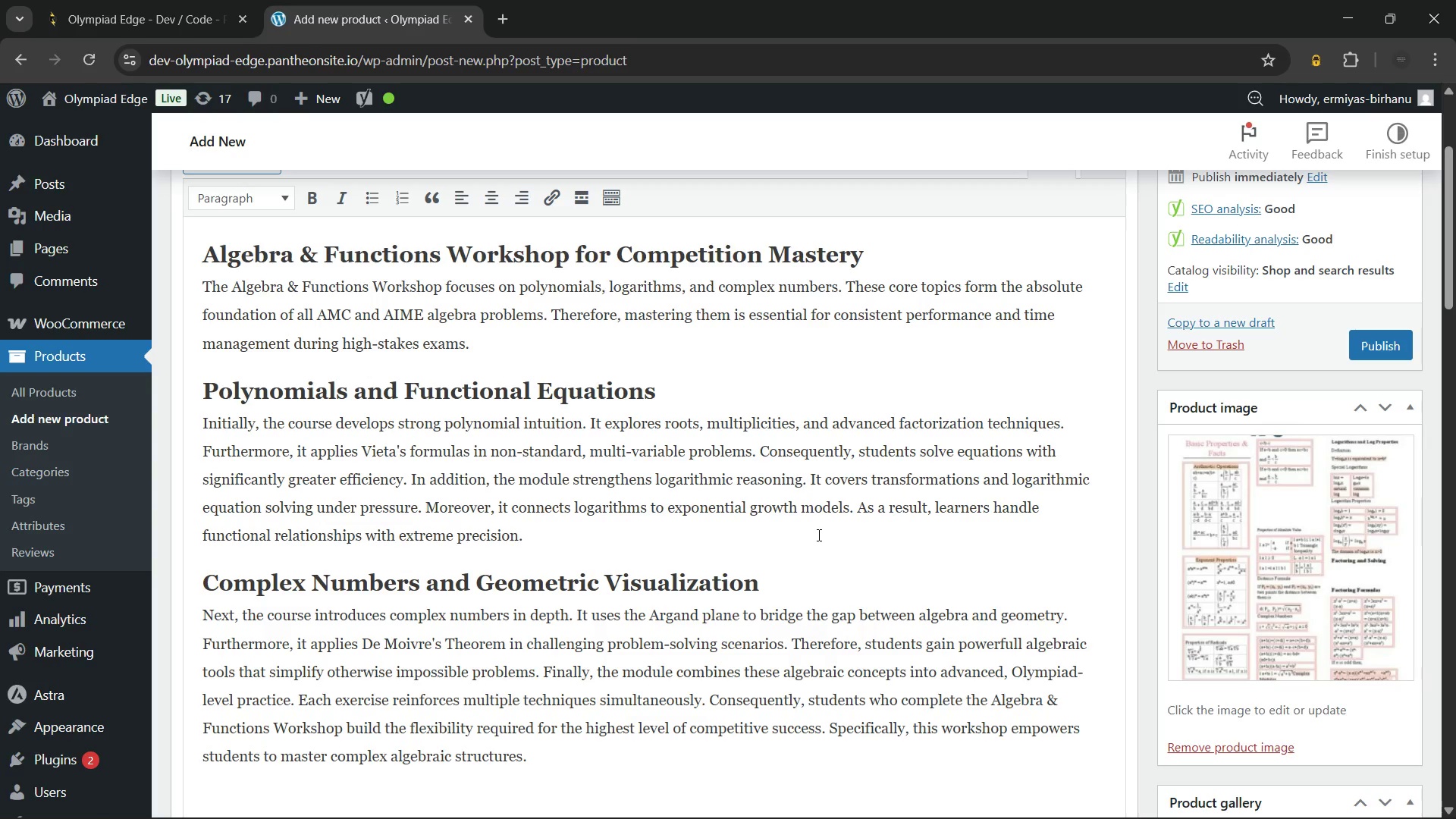 
wait(60.45)
 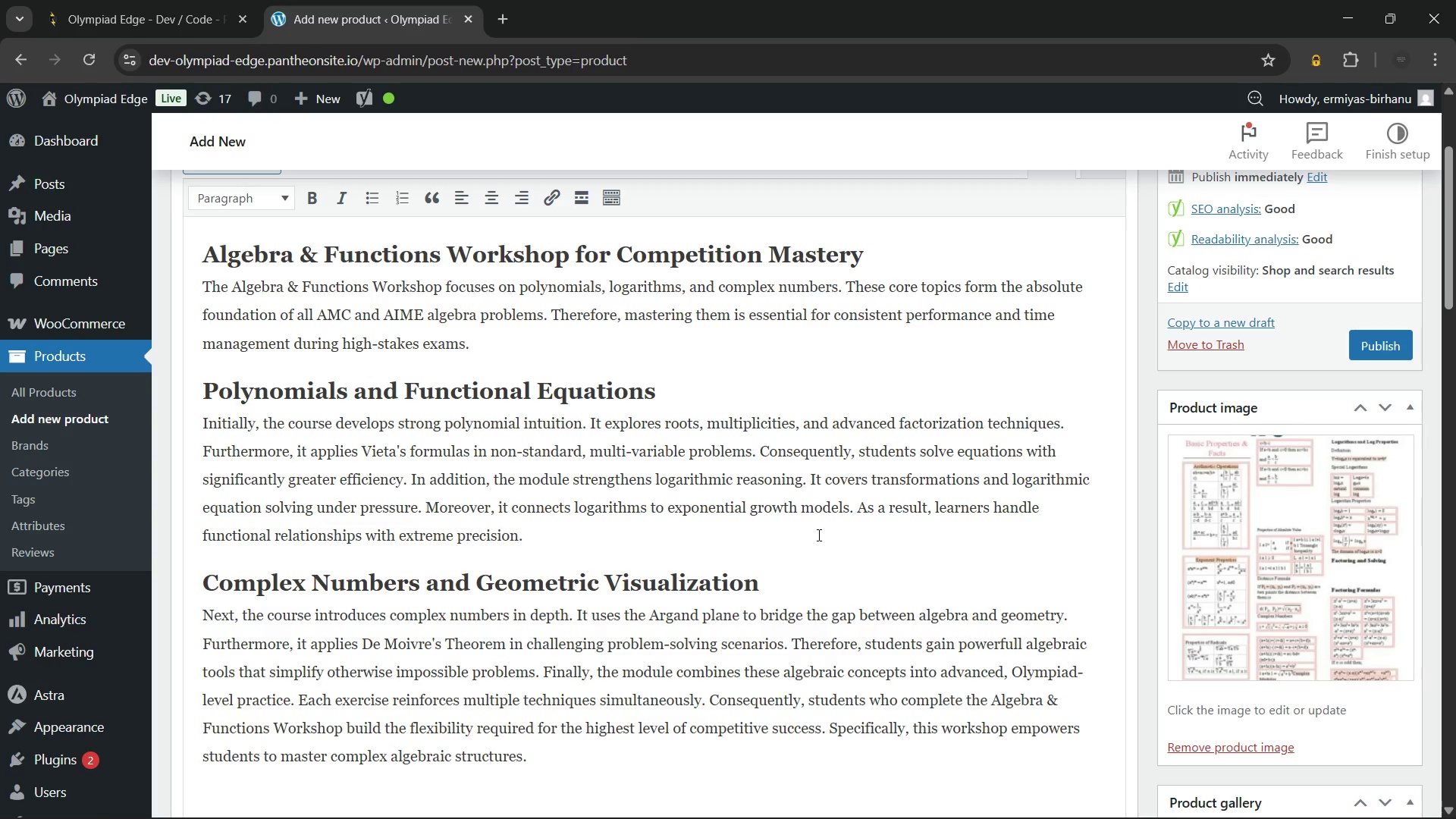 
left_click([648, 537])
 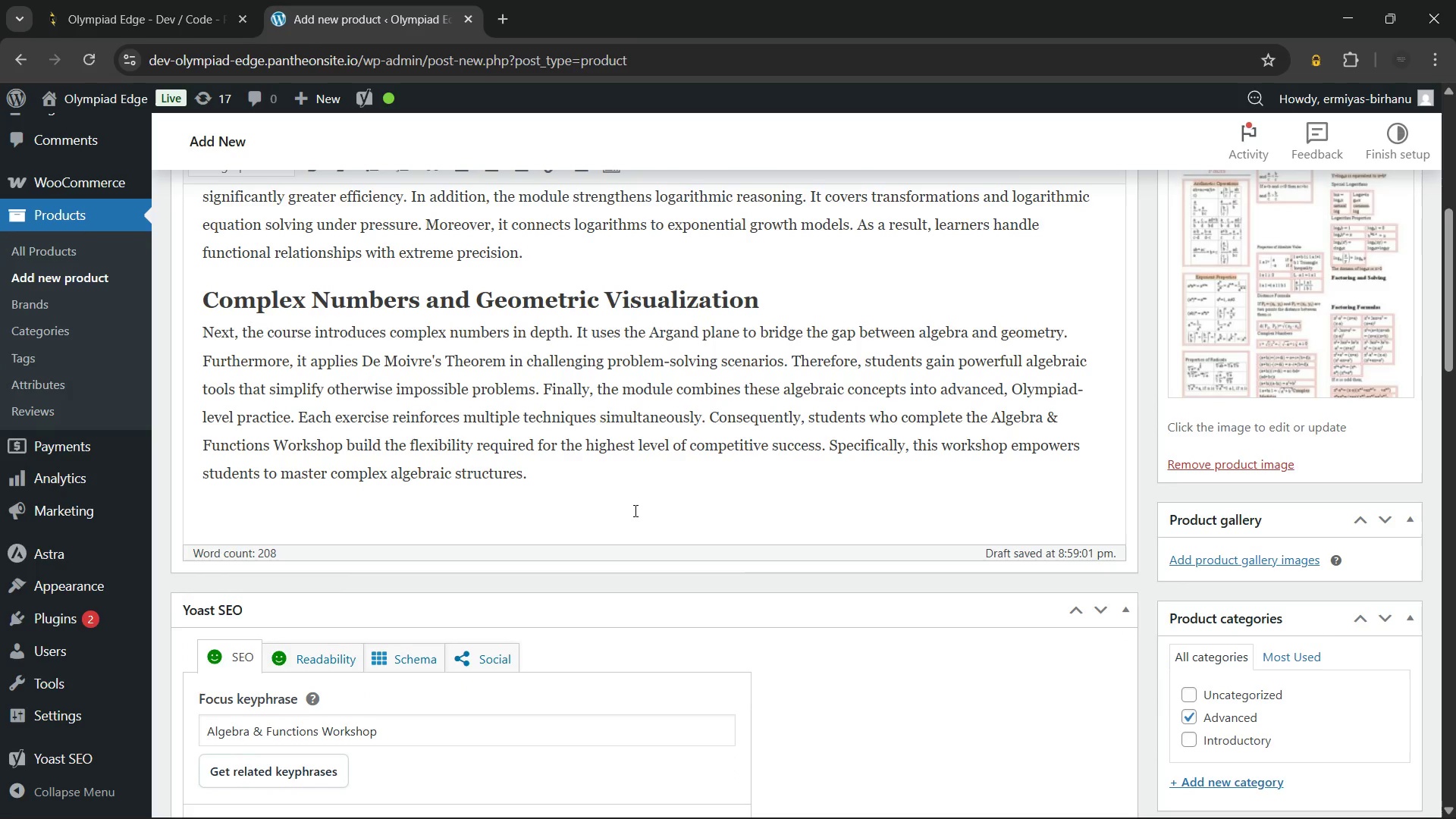 
left_click([603, 470])
 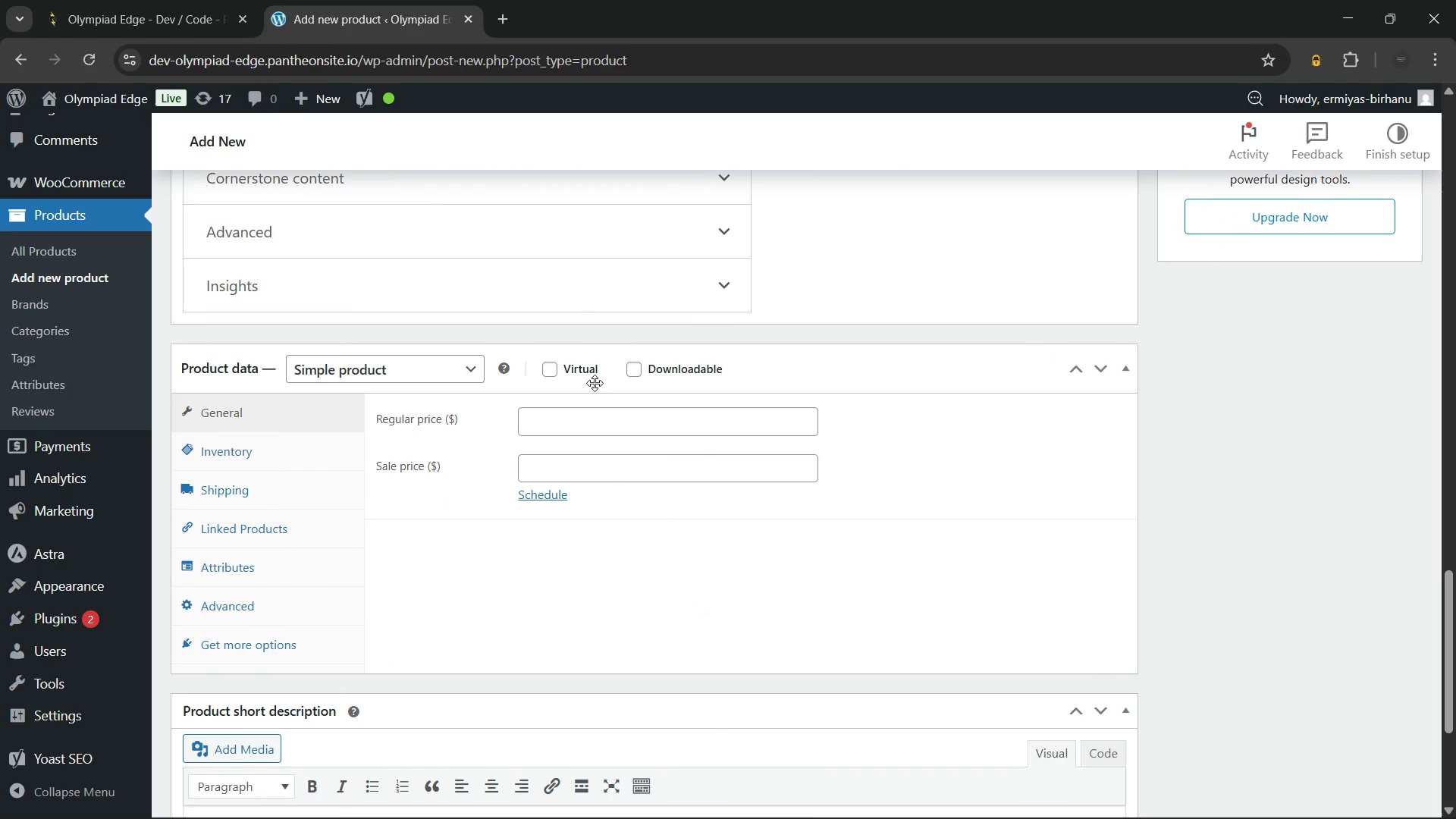 
wait(5.16)
 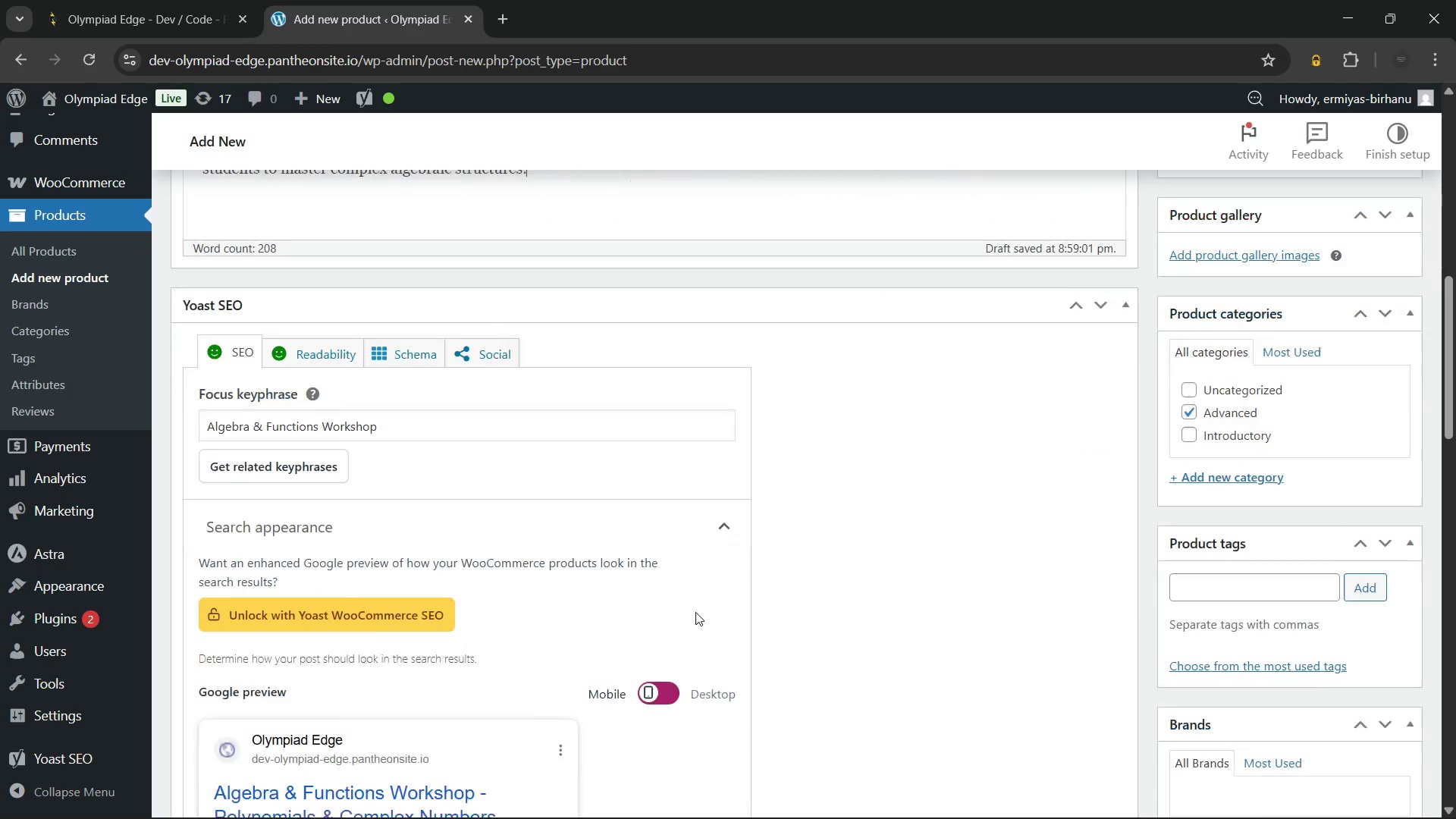 
left_click([545, 366])
 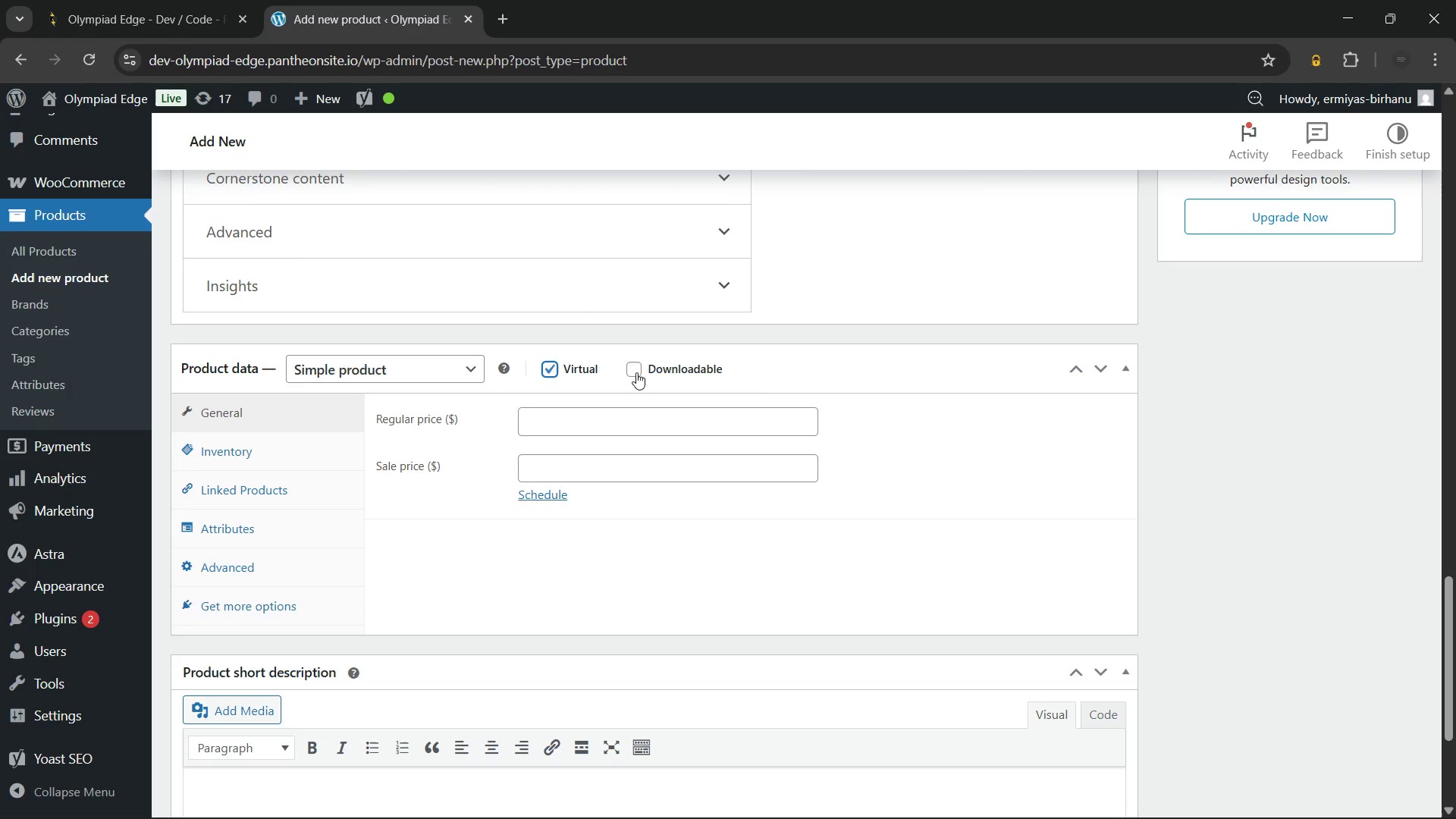 
left_click([636, 370])
 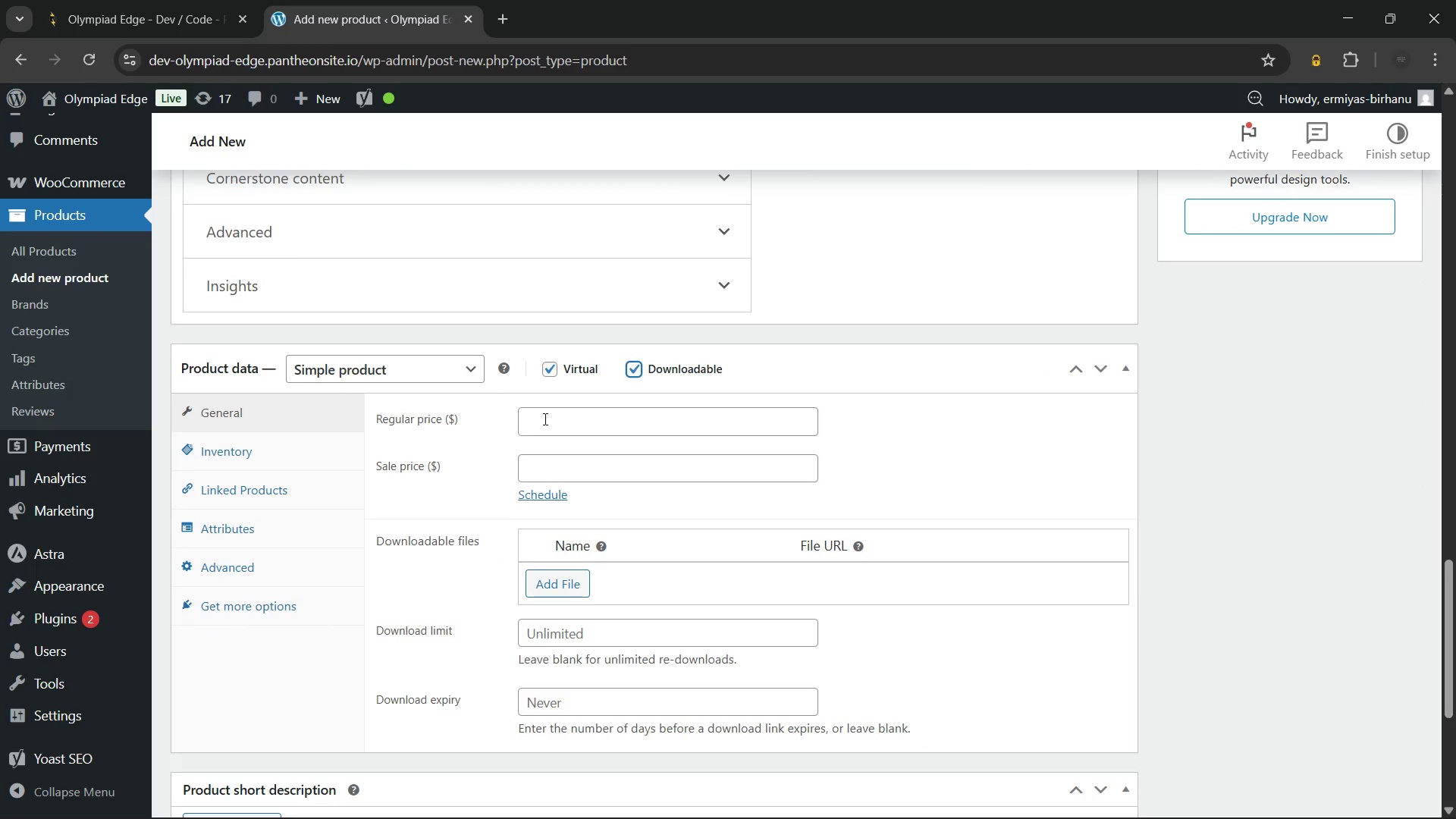 
left_click([544, 415])
 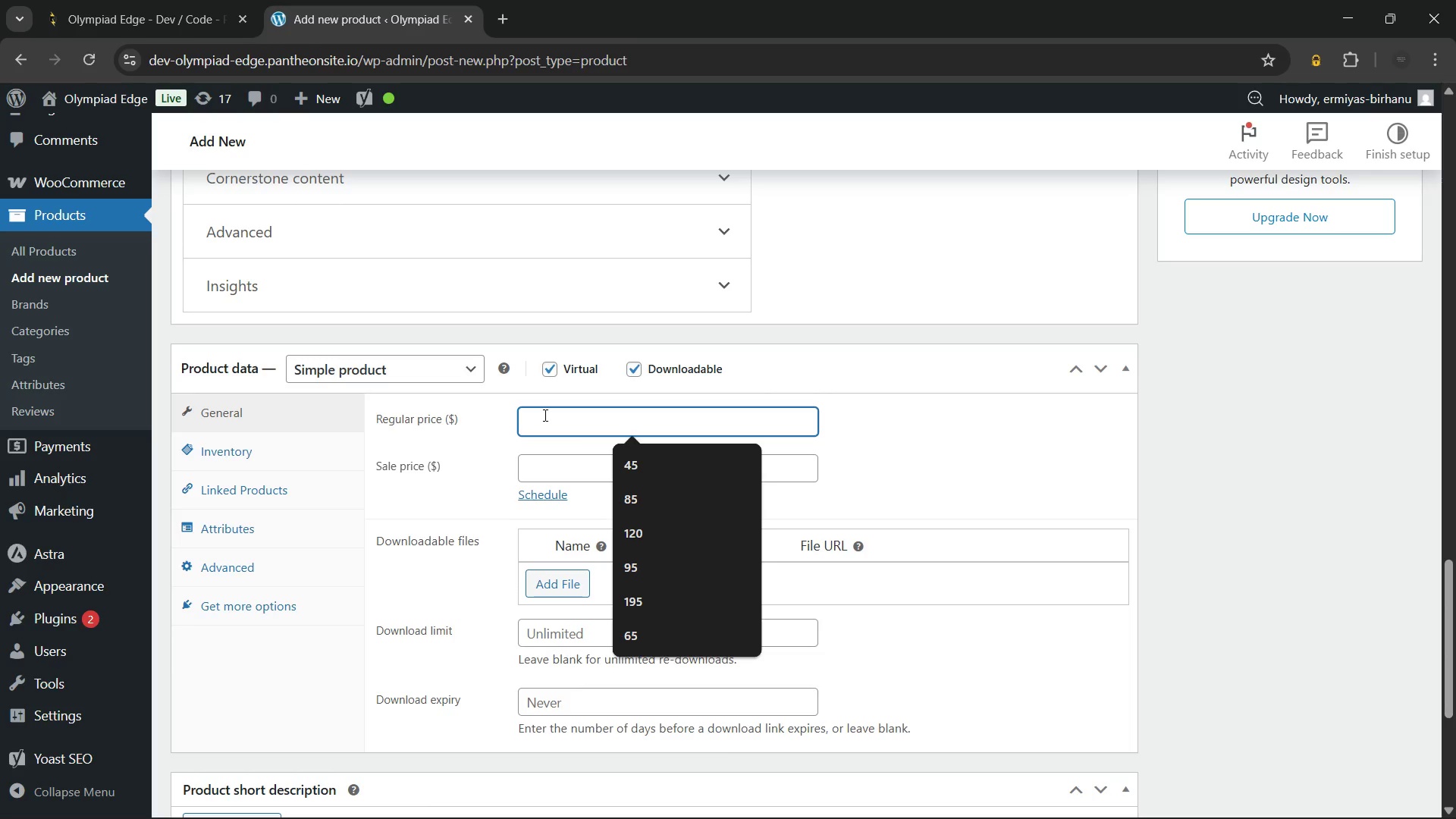 
wait(10.08)
 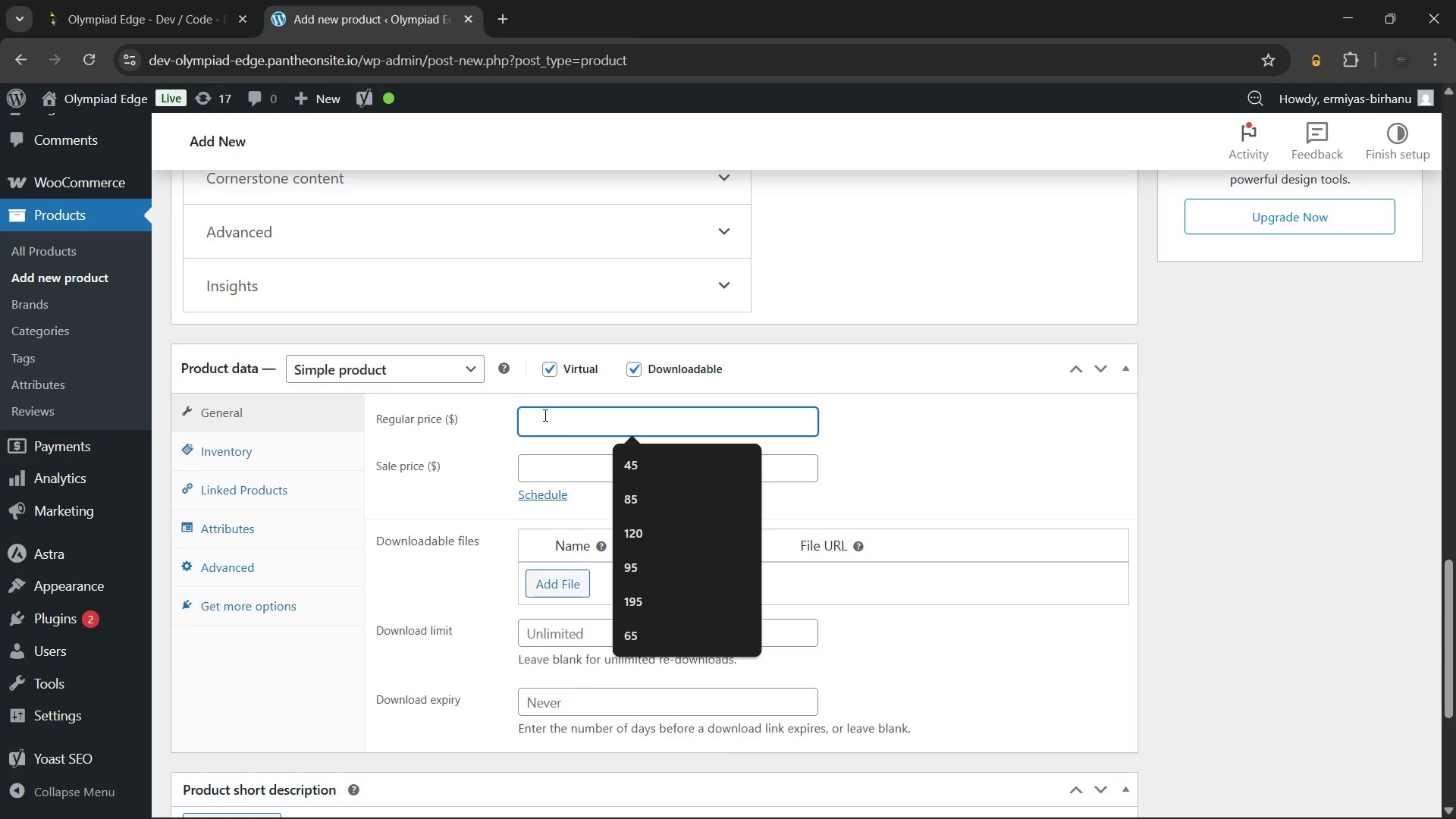 
key(Numpad6)
 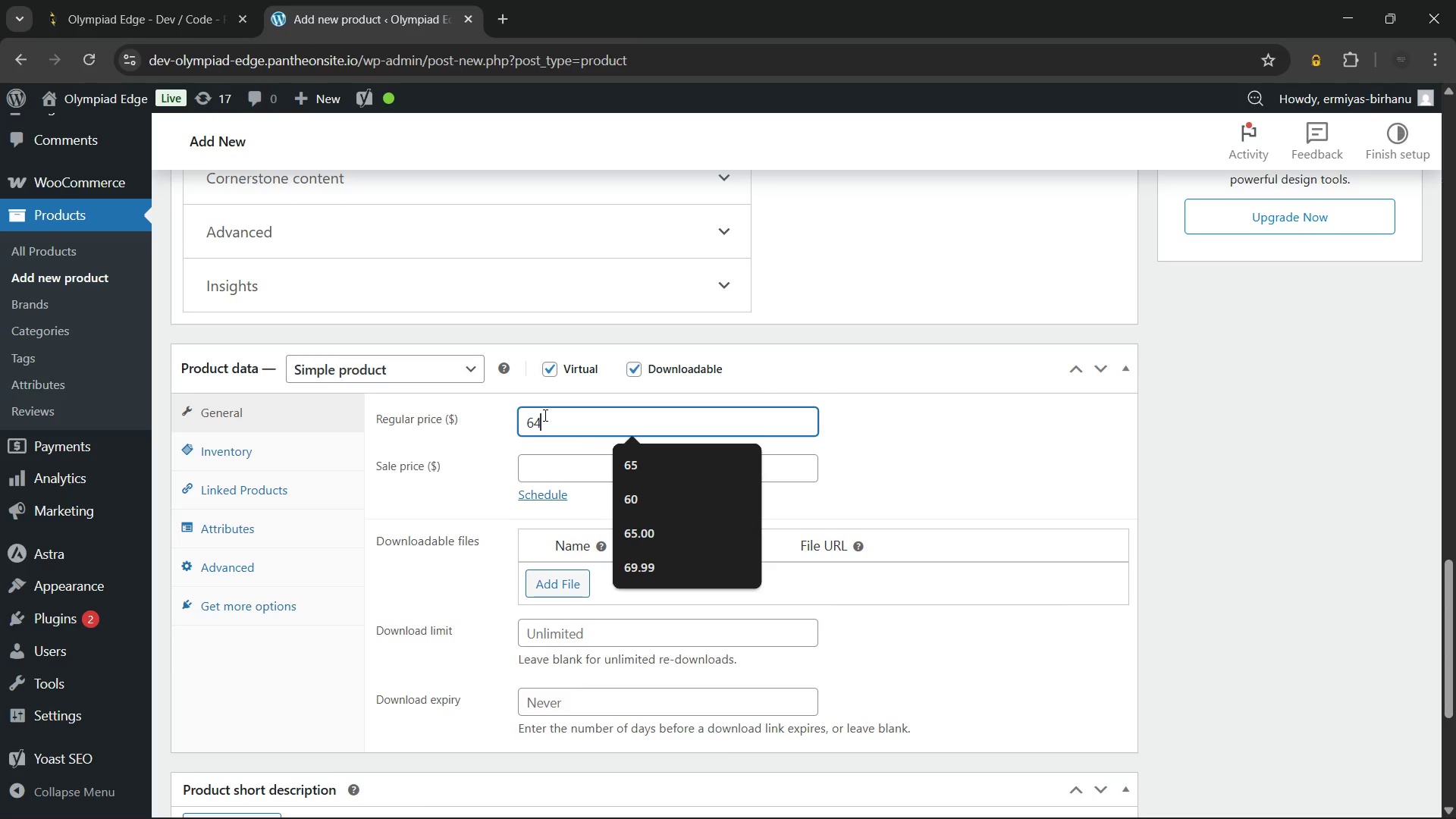 
key(Numpad4)
 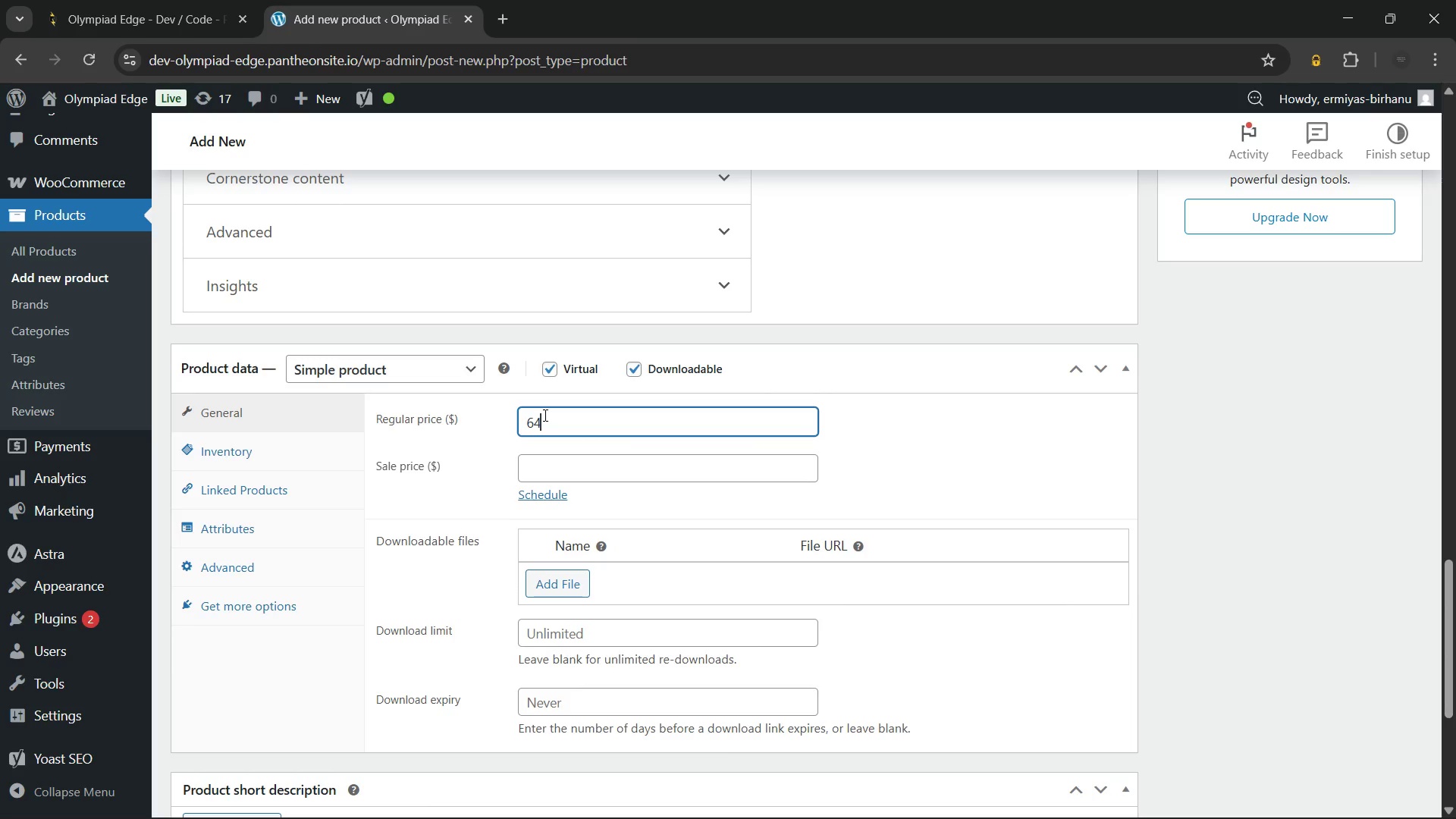 
key(NumpadDecimal)
 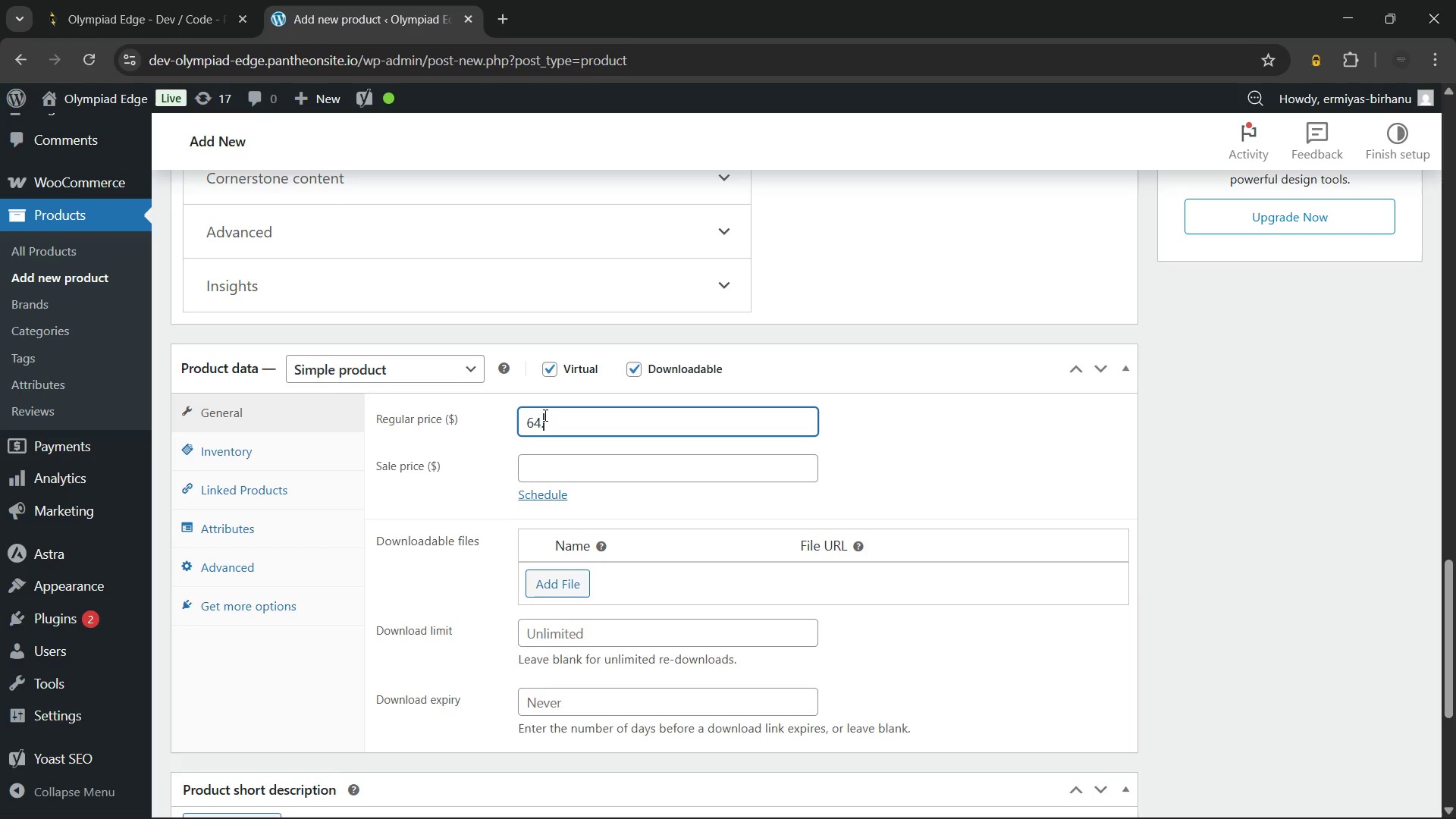 
key(Numpad9)
 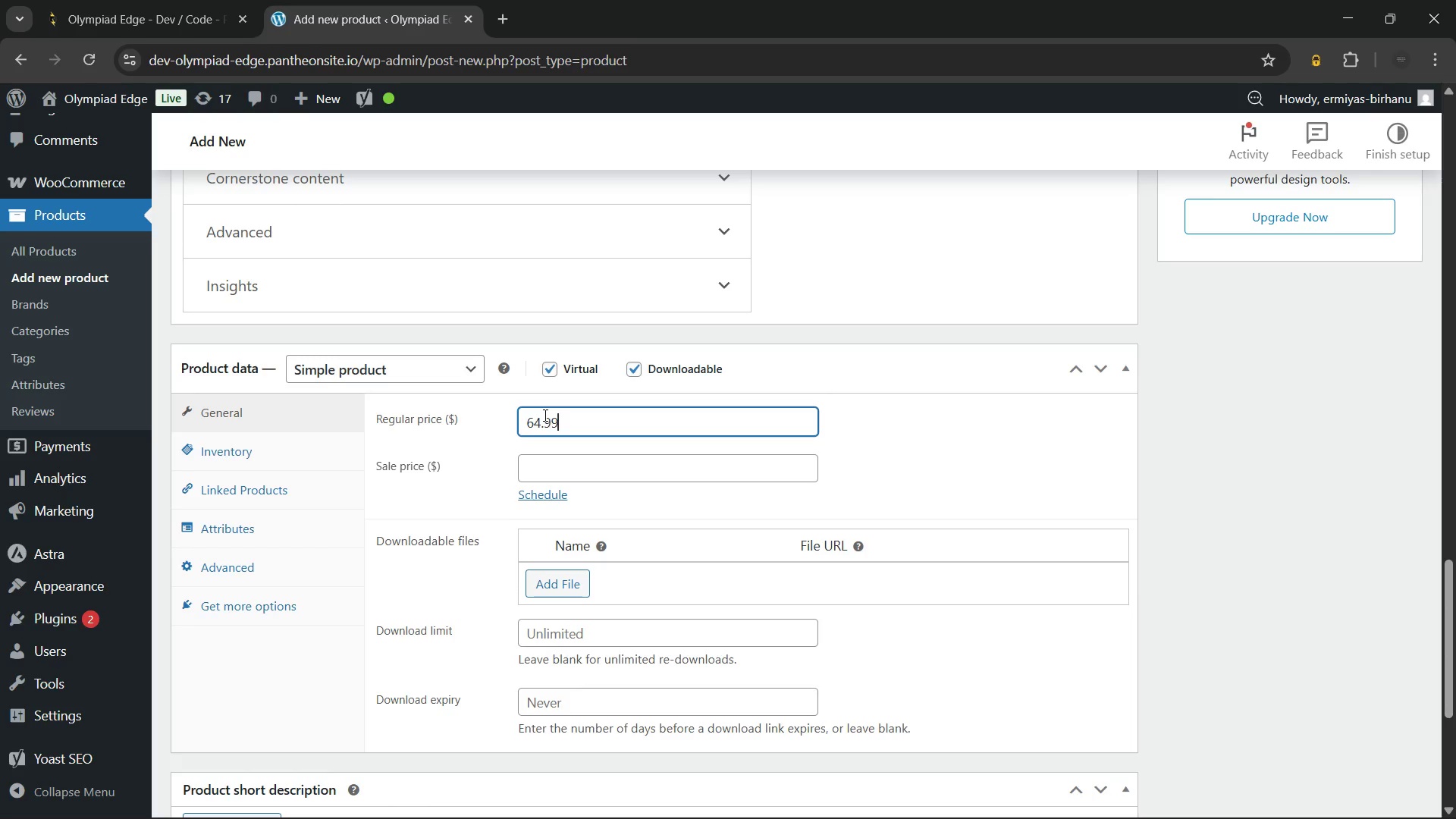 
key(Numpad9)
 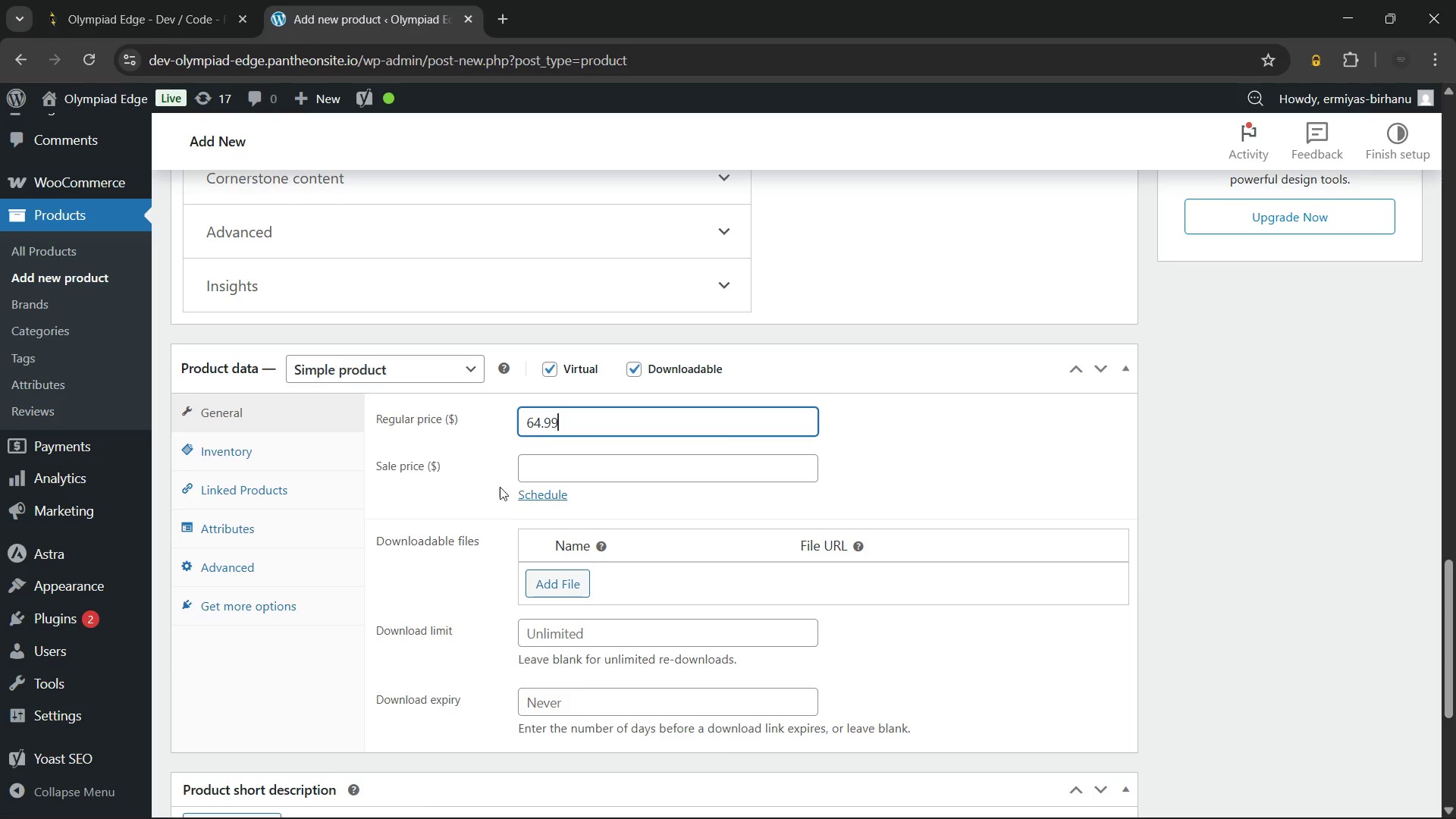 
left_click([491, 502])
 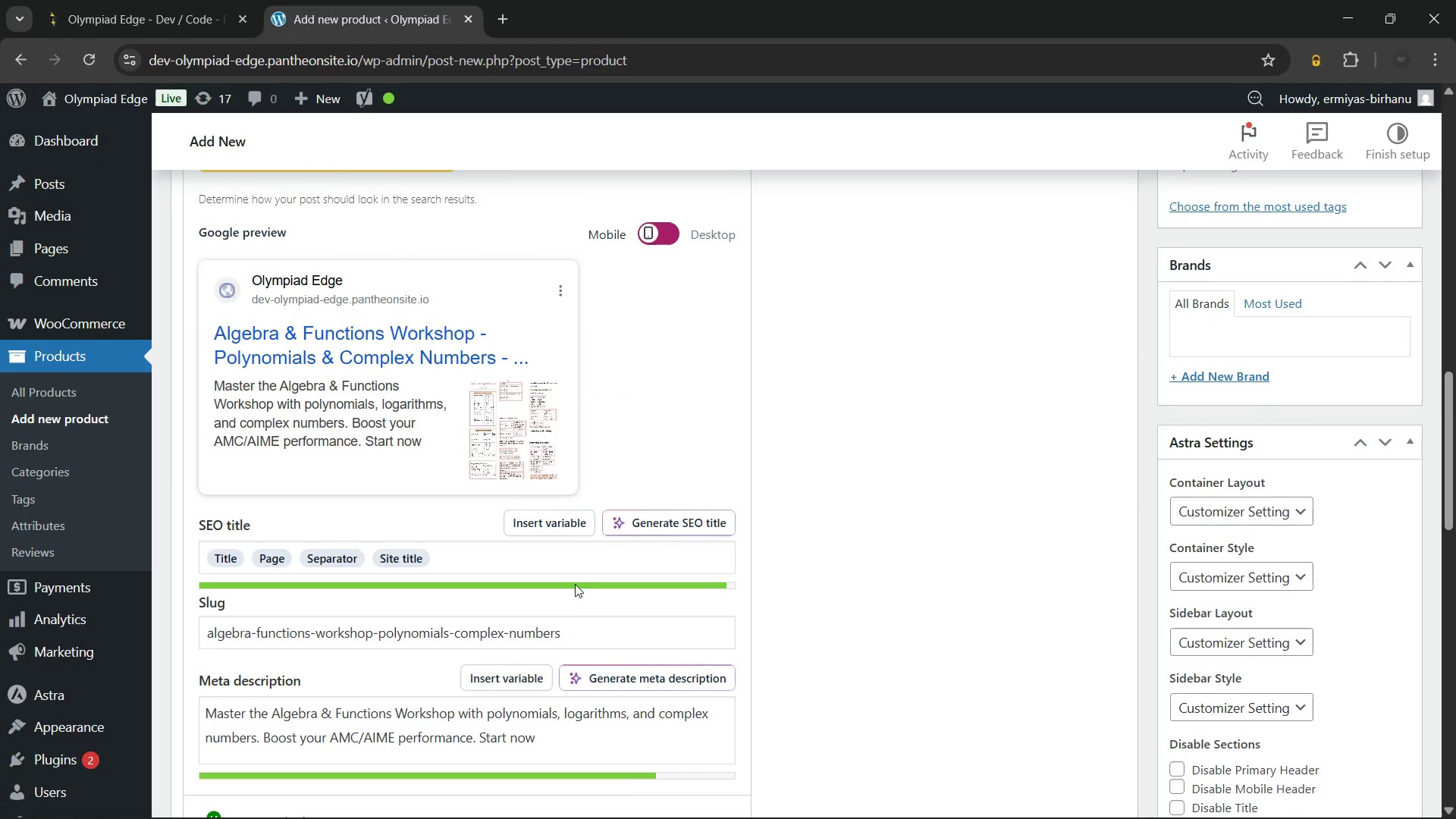 
wait(8.86)
 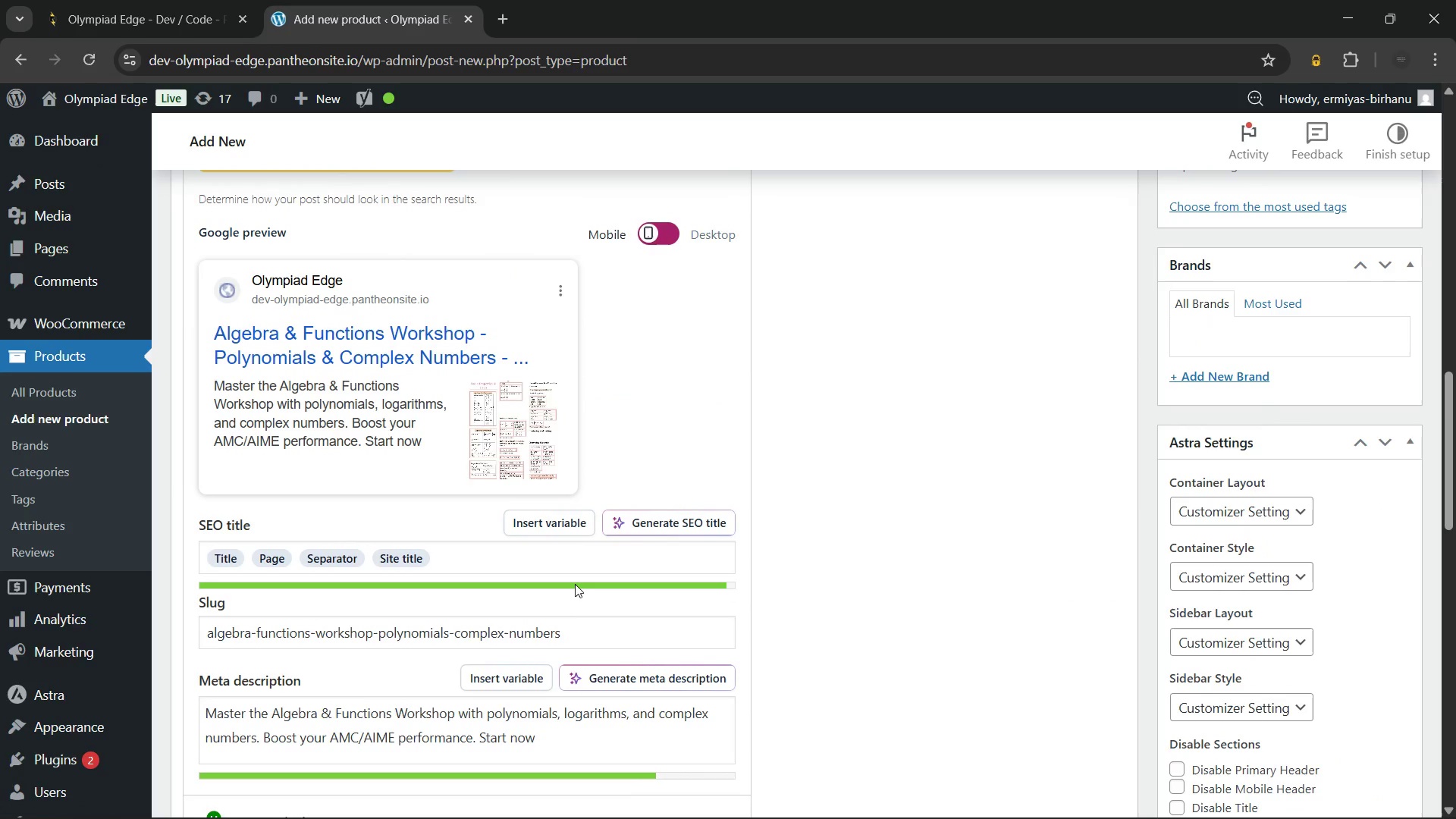 
left_click([561, 590])
 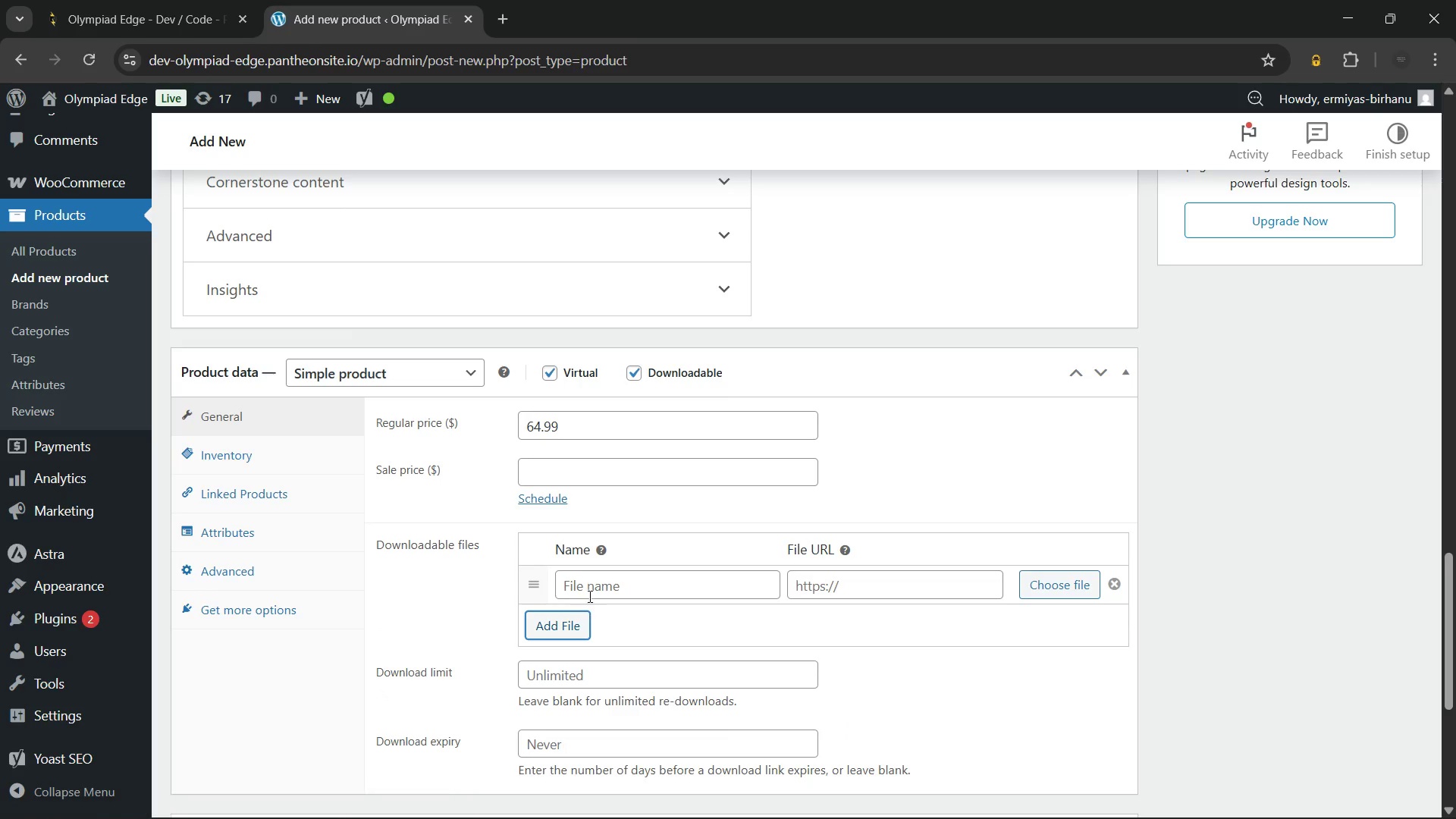 
left_click([592, 593])
 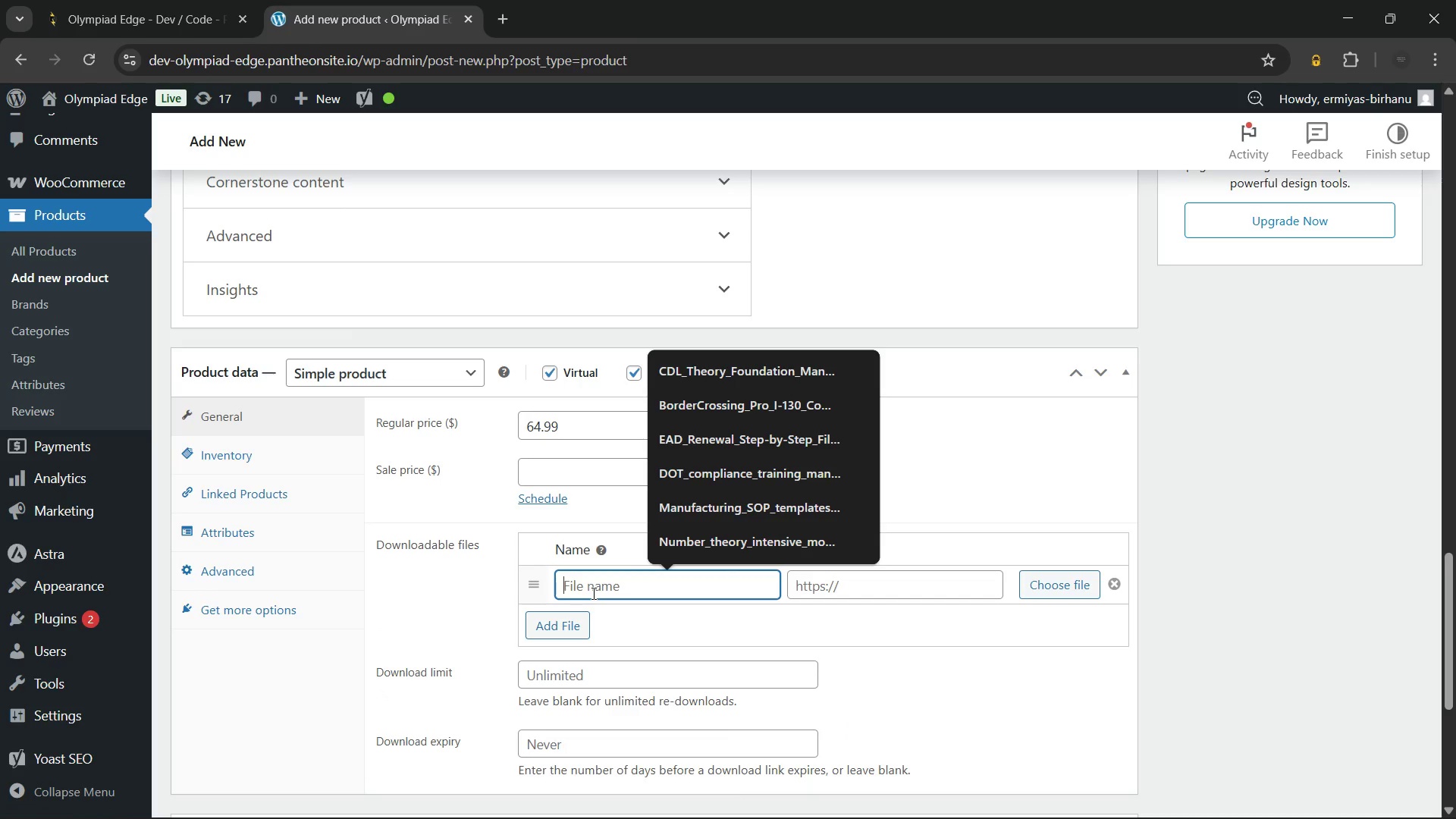 
type(Algebra_and_Functions_)
 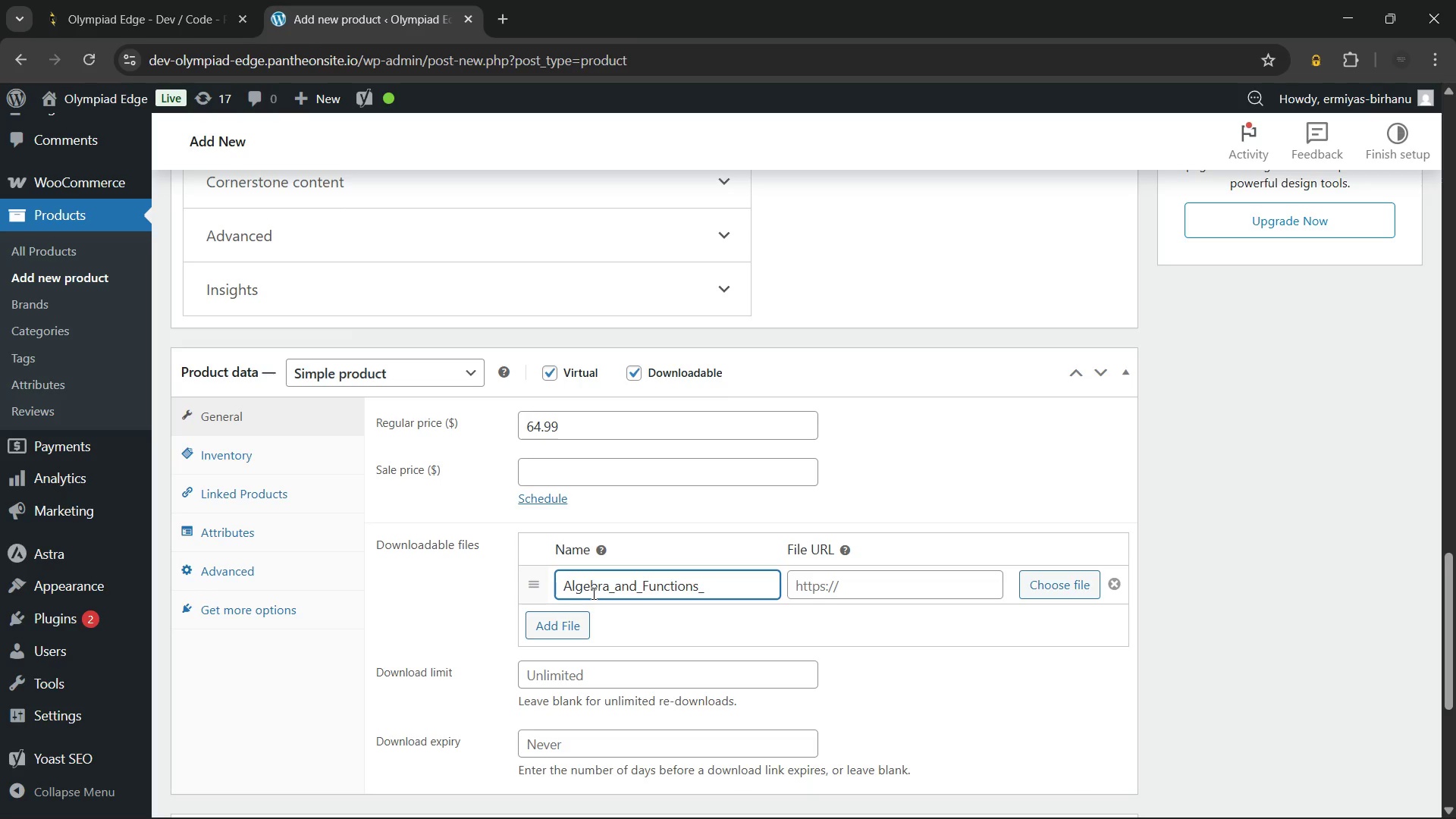 
wait(21.19)
 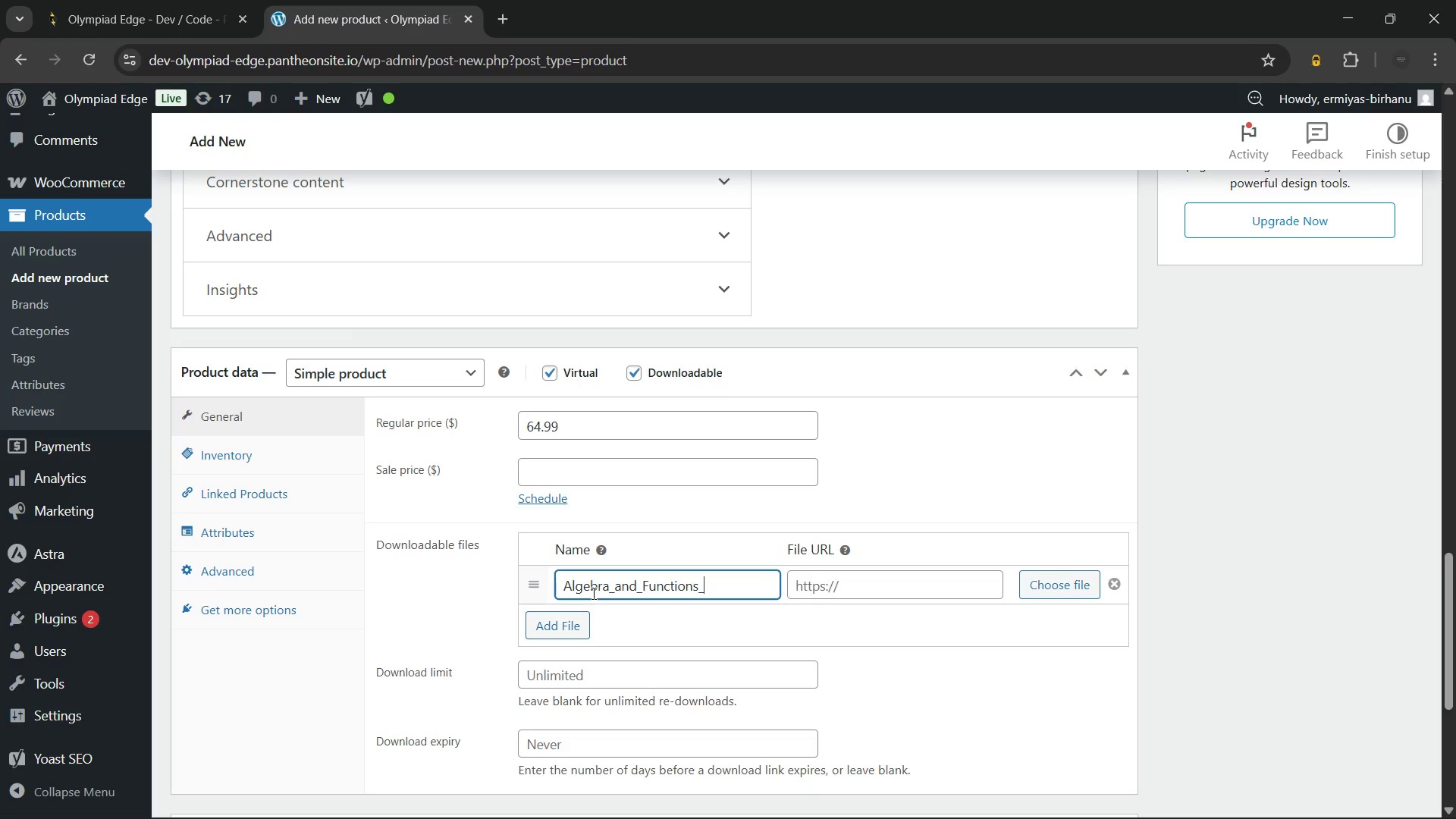 
type(module_v1)
 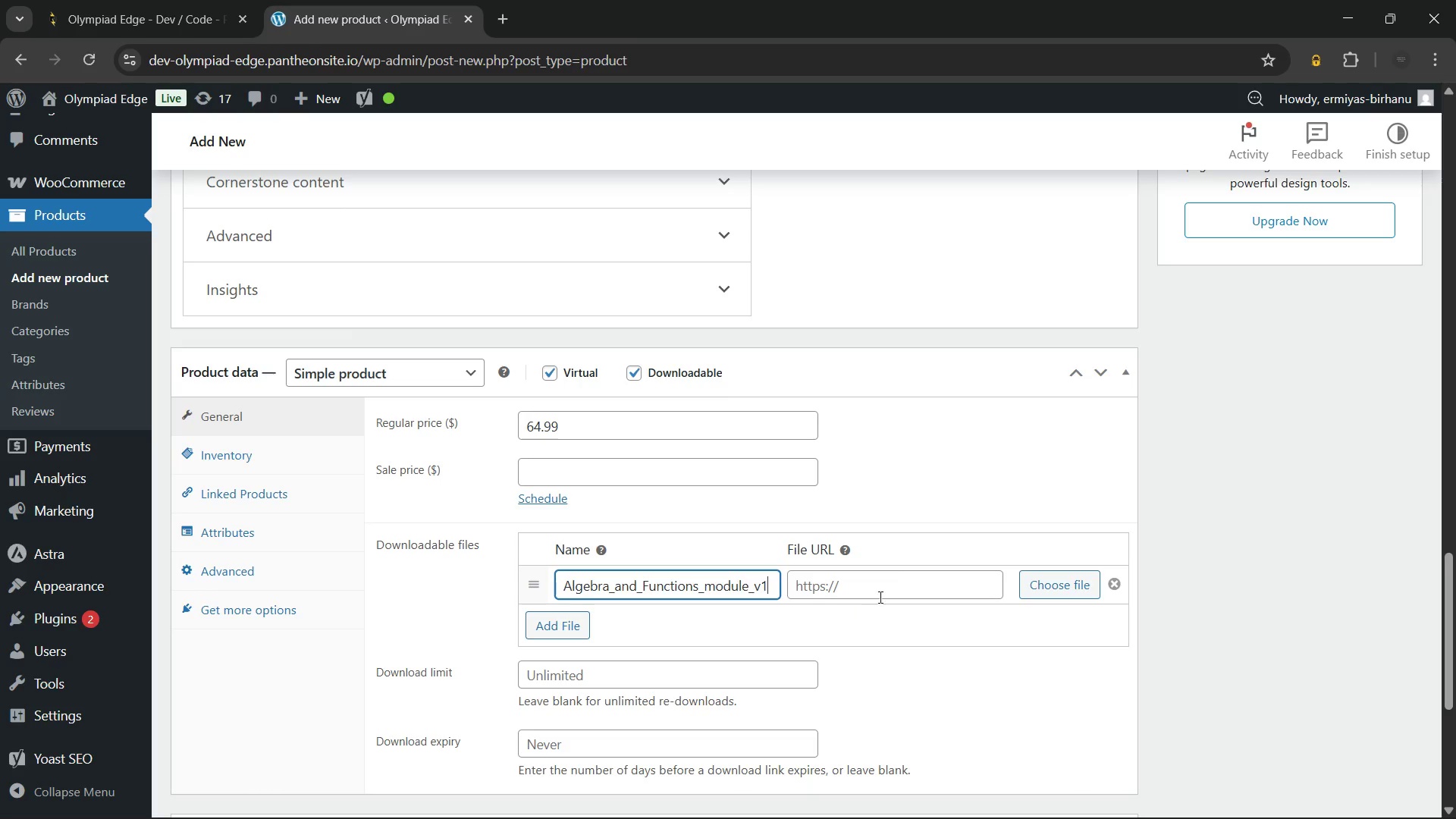 
left_click([905, 582])
 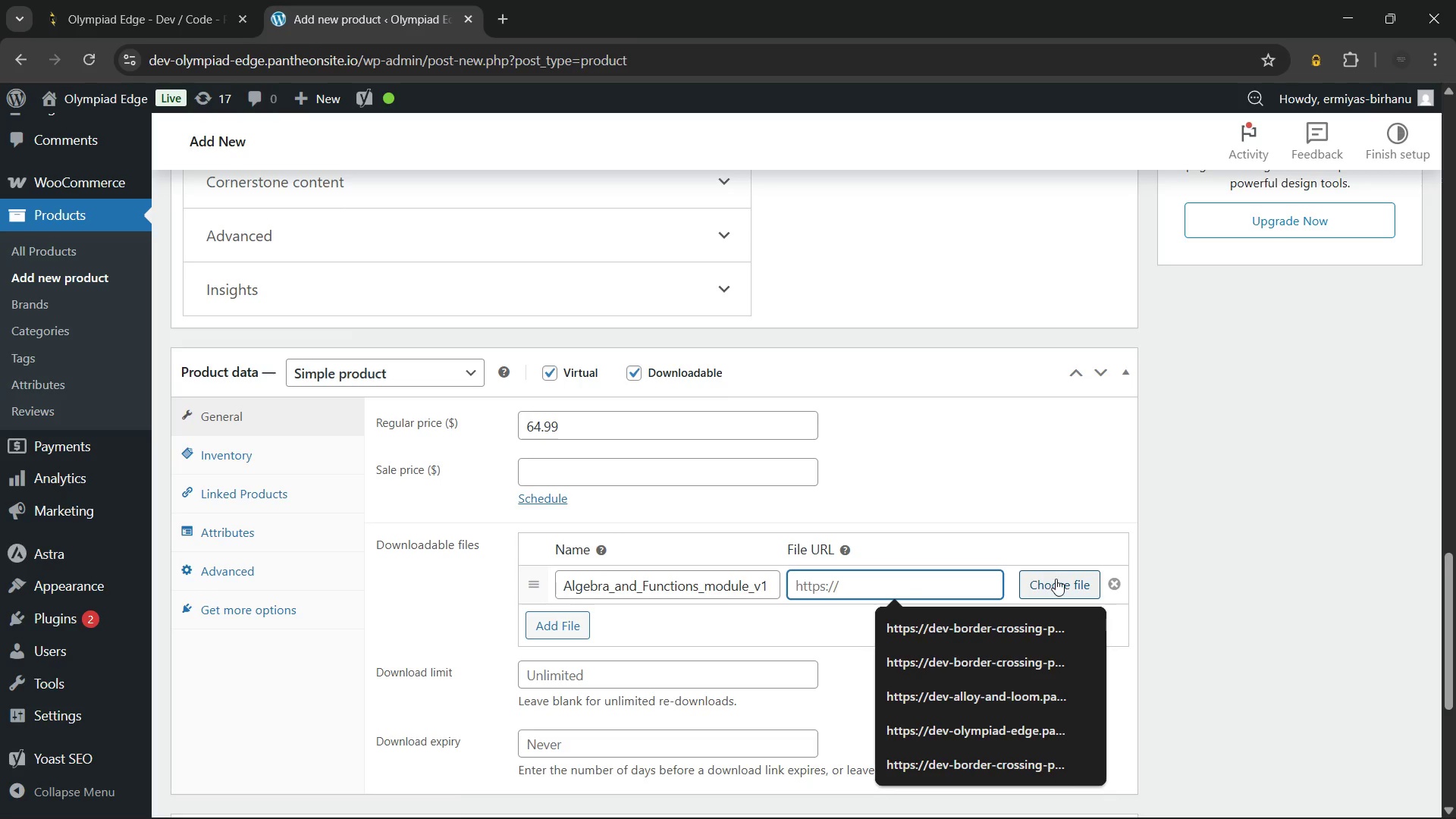 
left_click([1056, 579])
 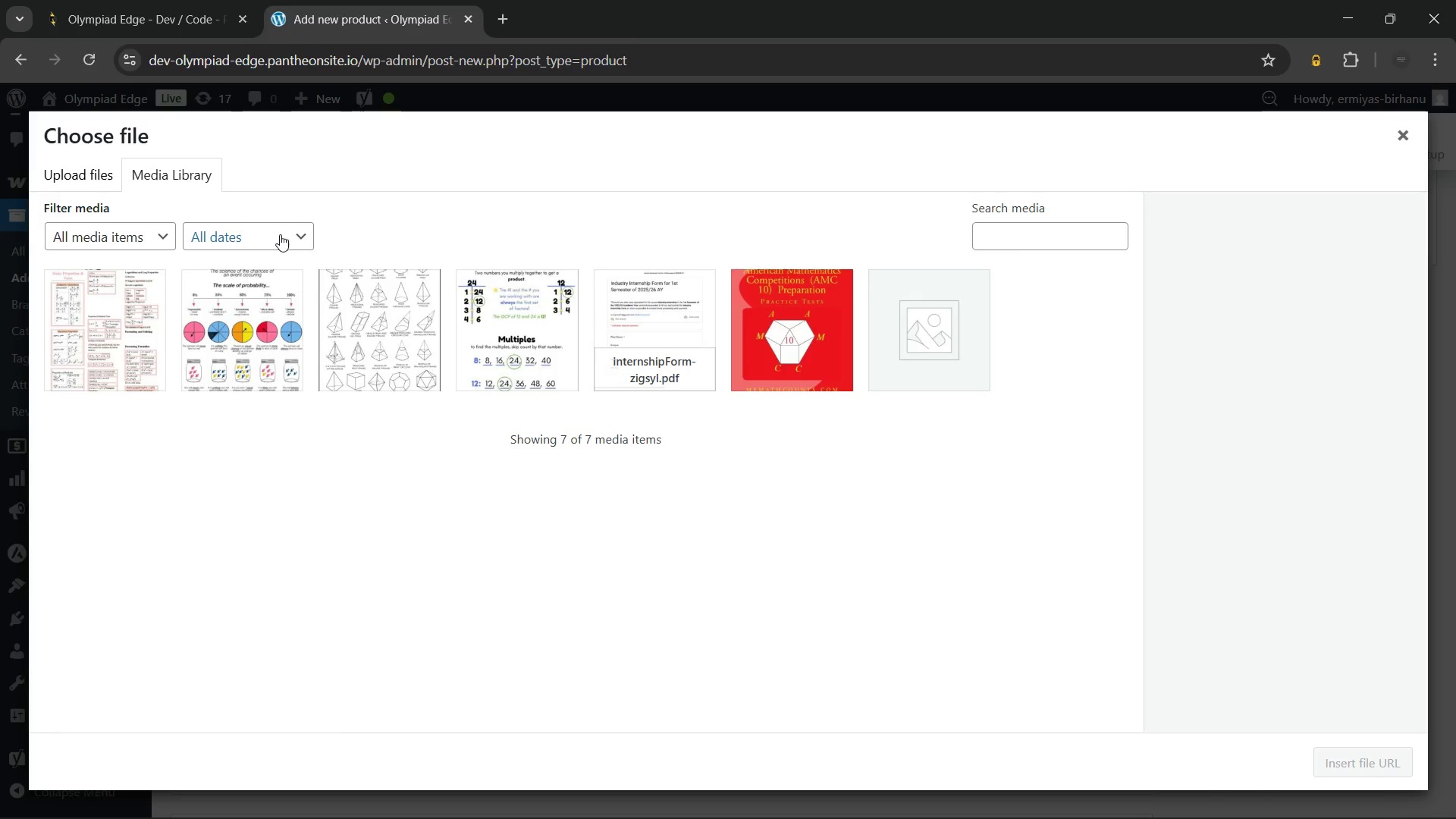 
wait(5.16)
 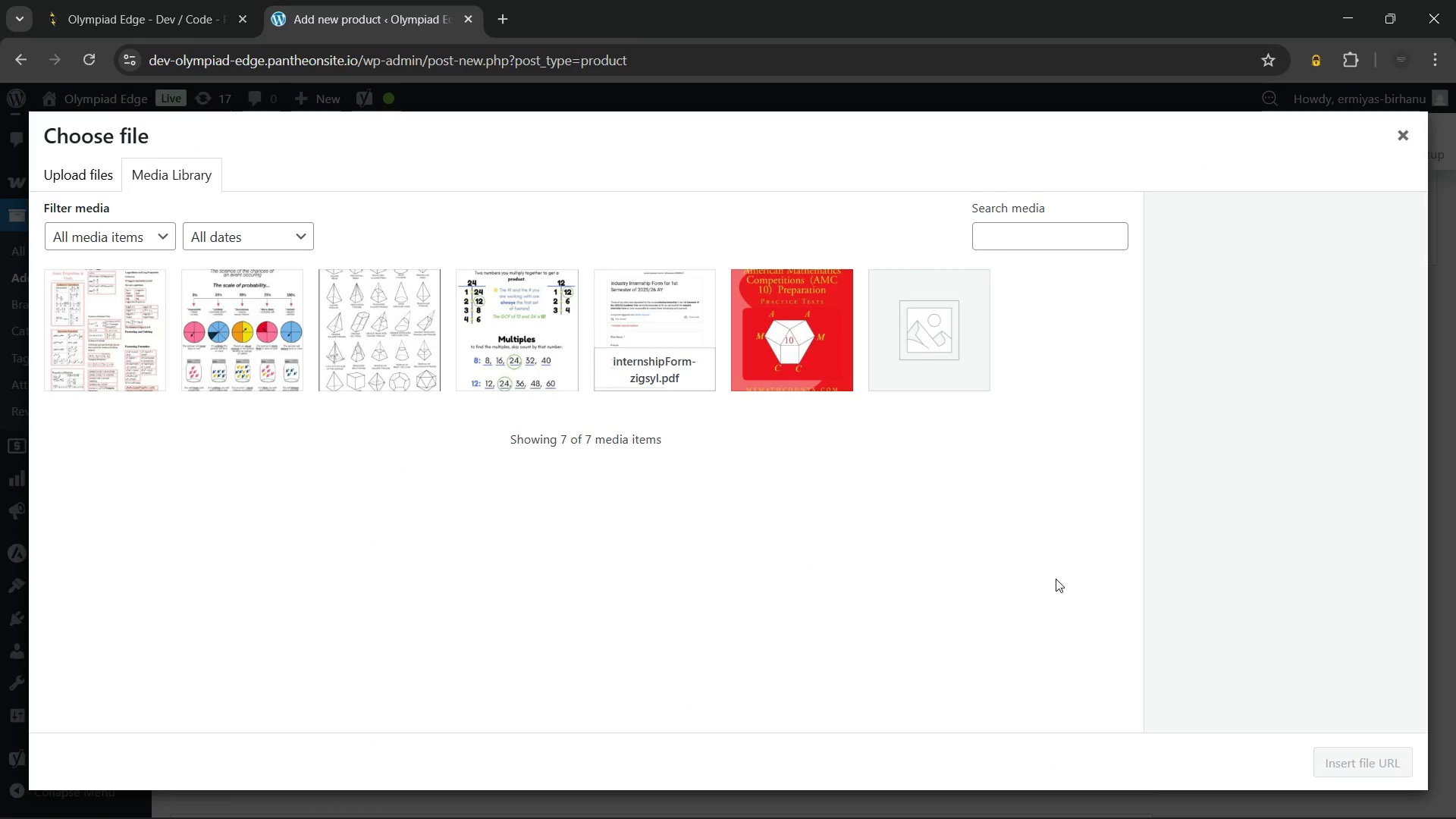 
left_click([85, 177])
 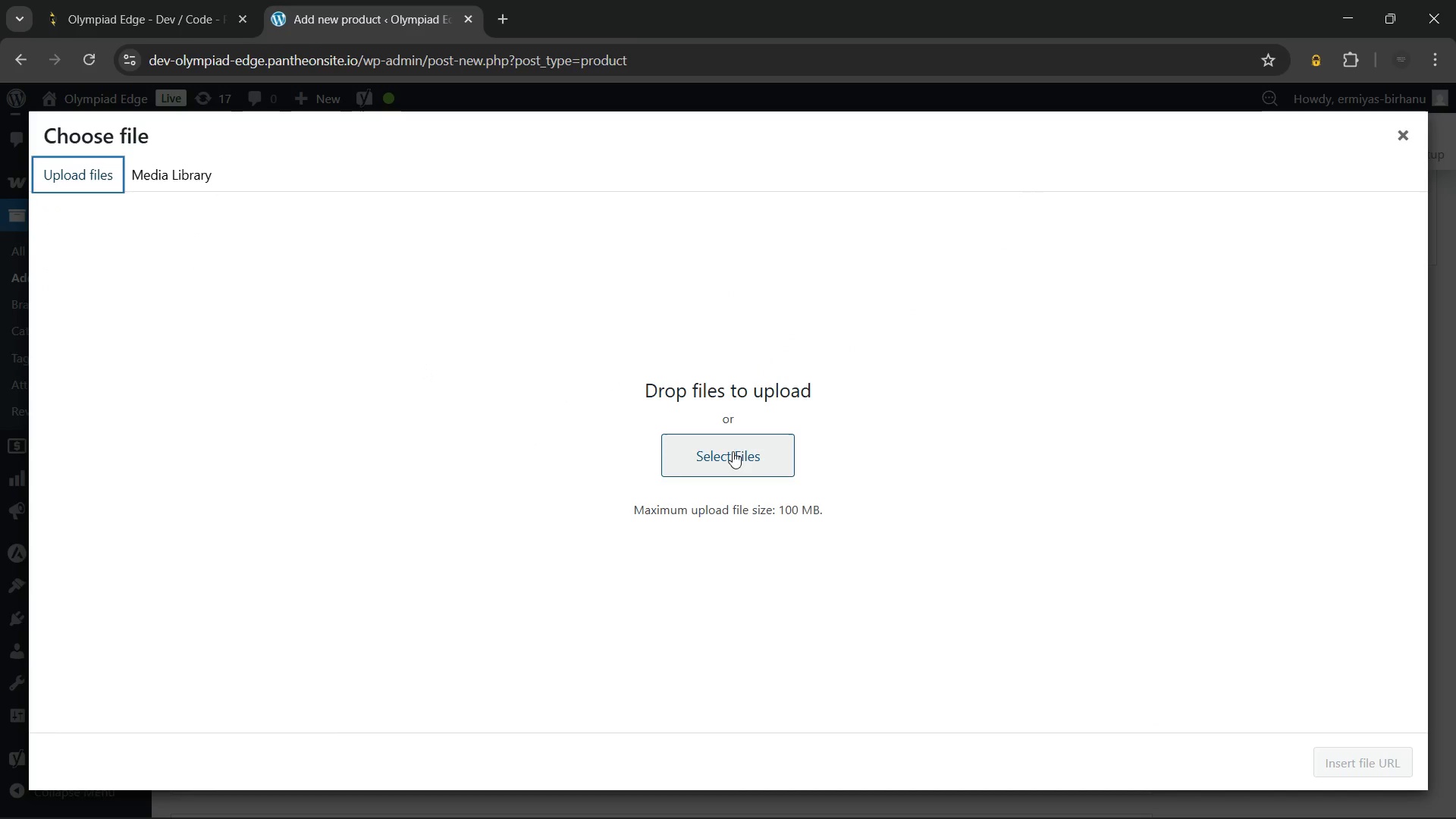 
left_click([741, 441])
 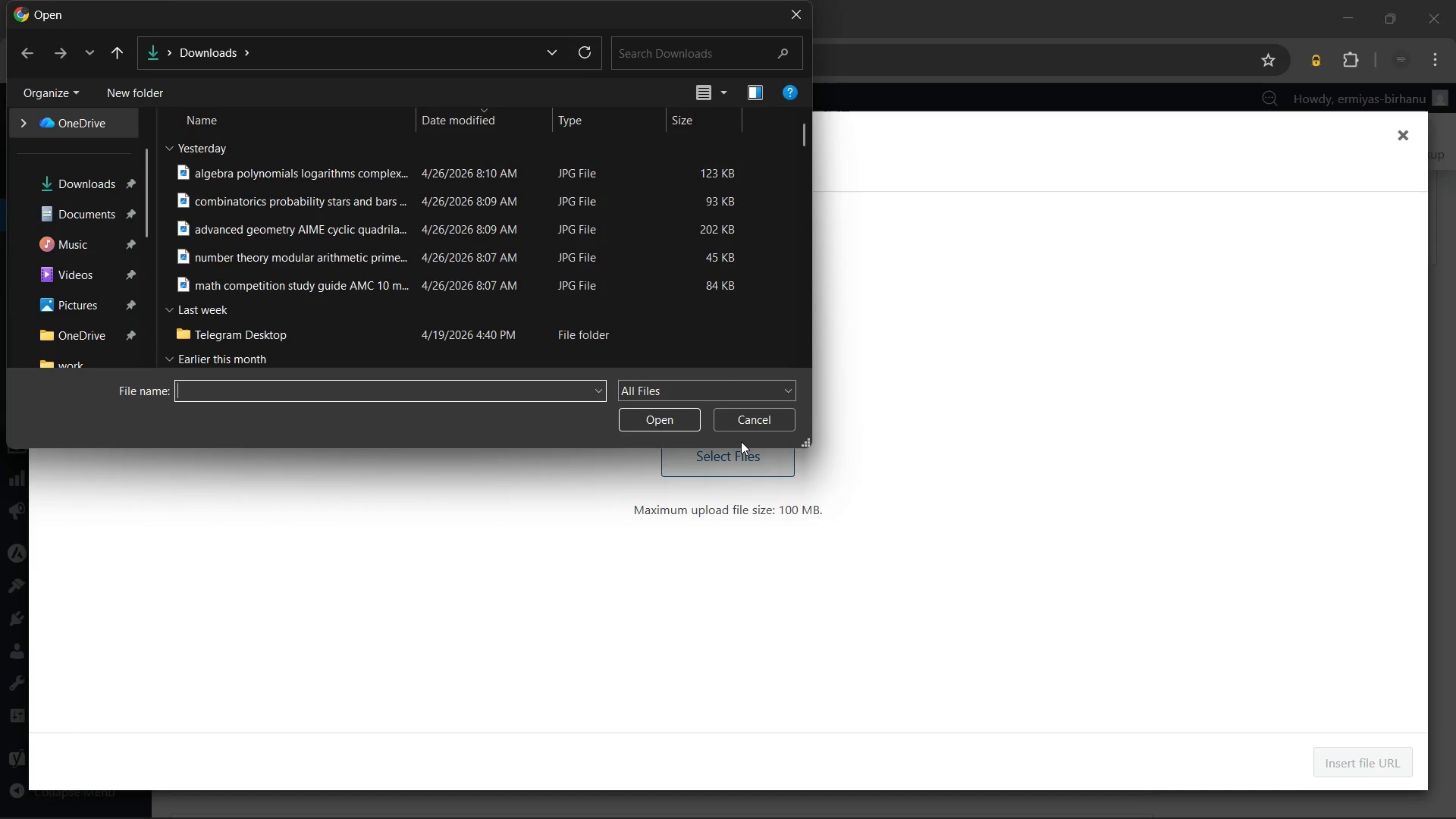 
wait(5.48)
 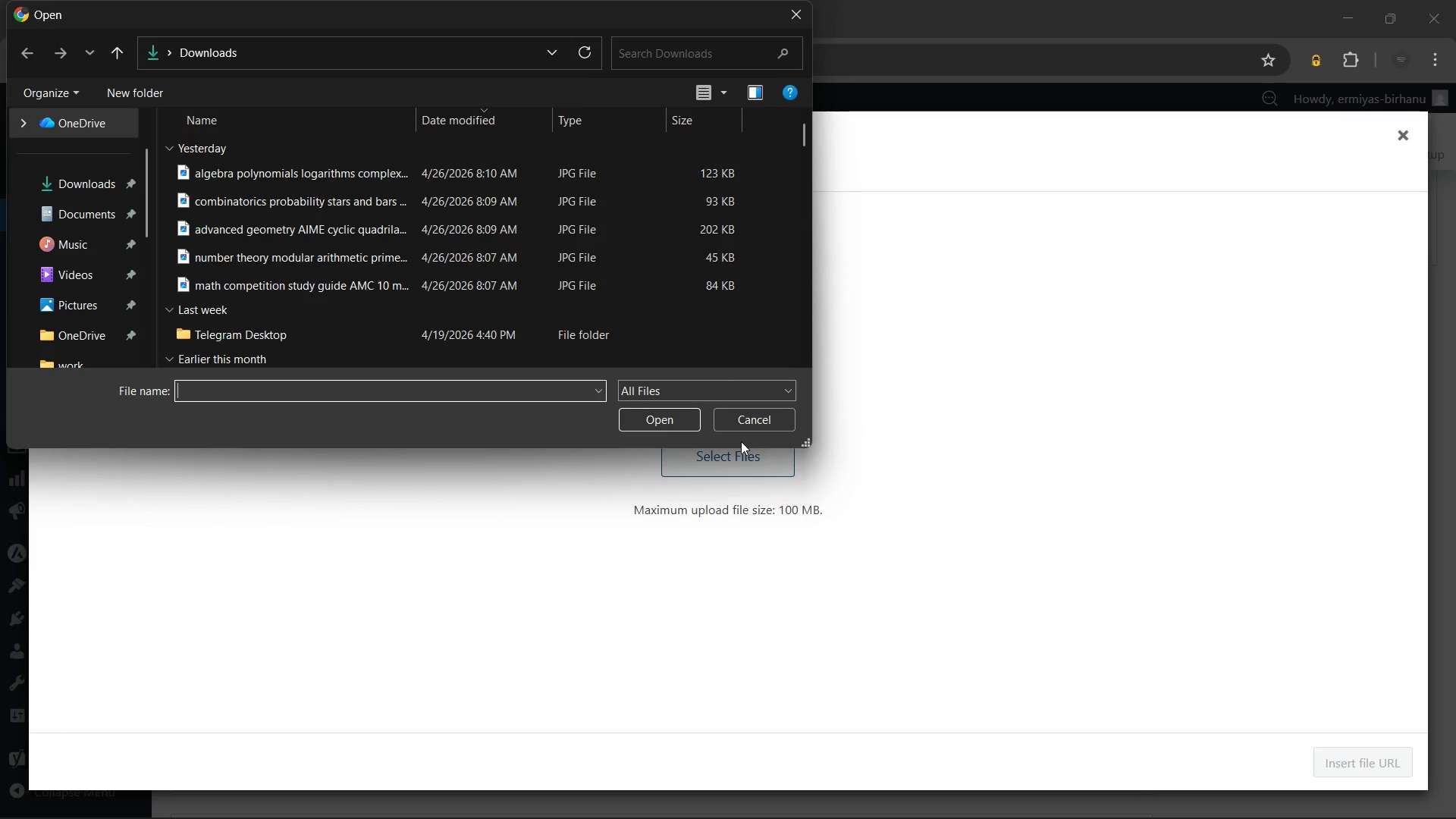 
left_click([763, 406])
 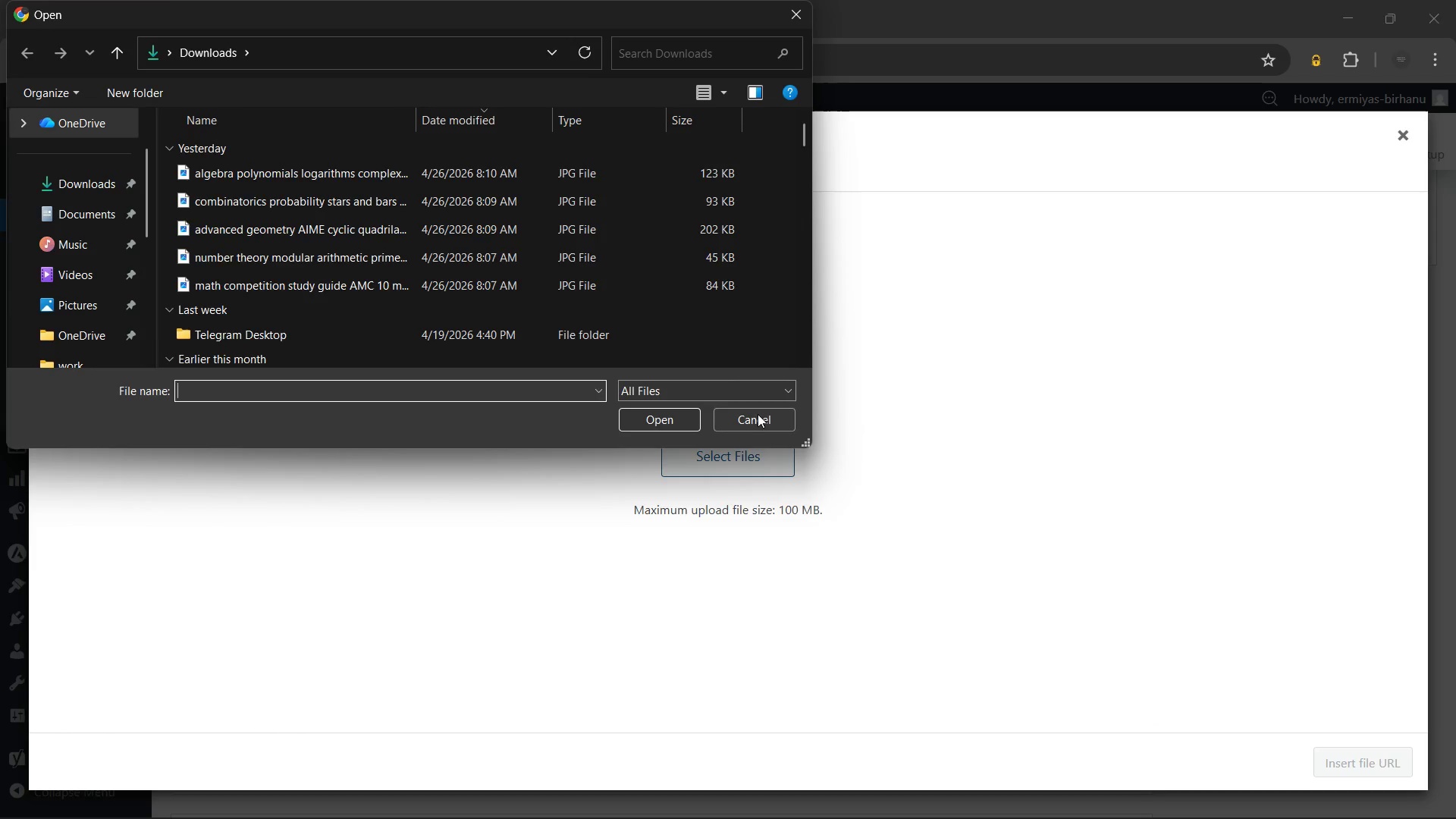 
left_click([758, 414])
 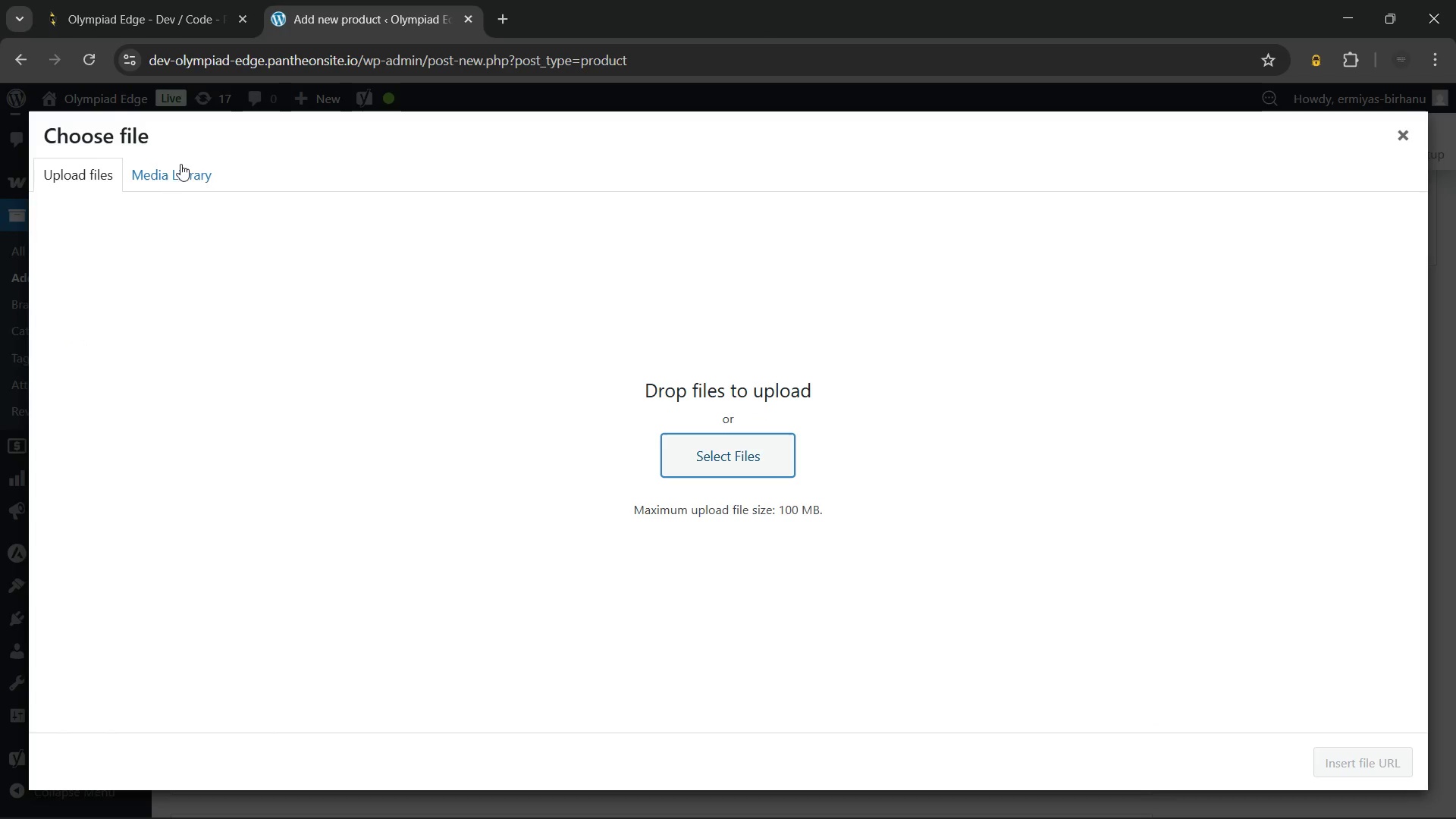 
left_click([171, 172])
 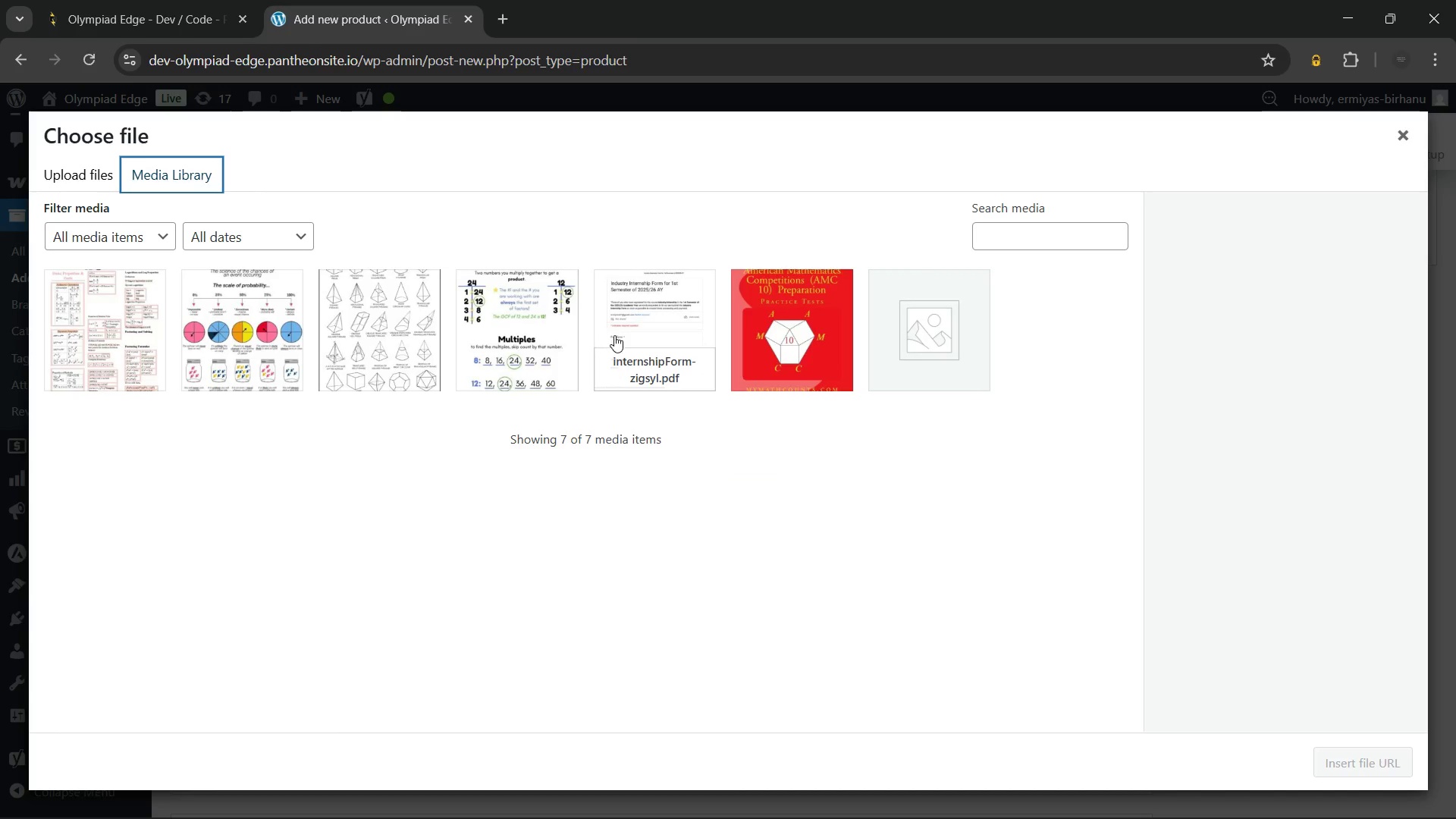 
left_click([618, 335])
 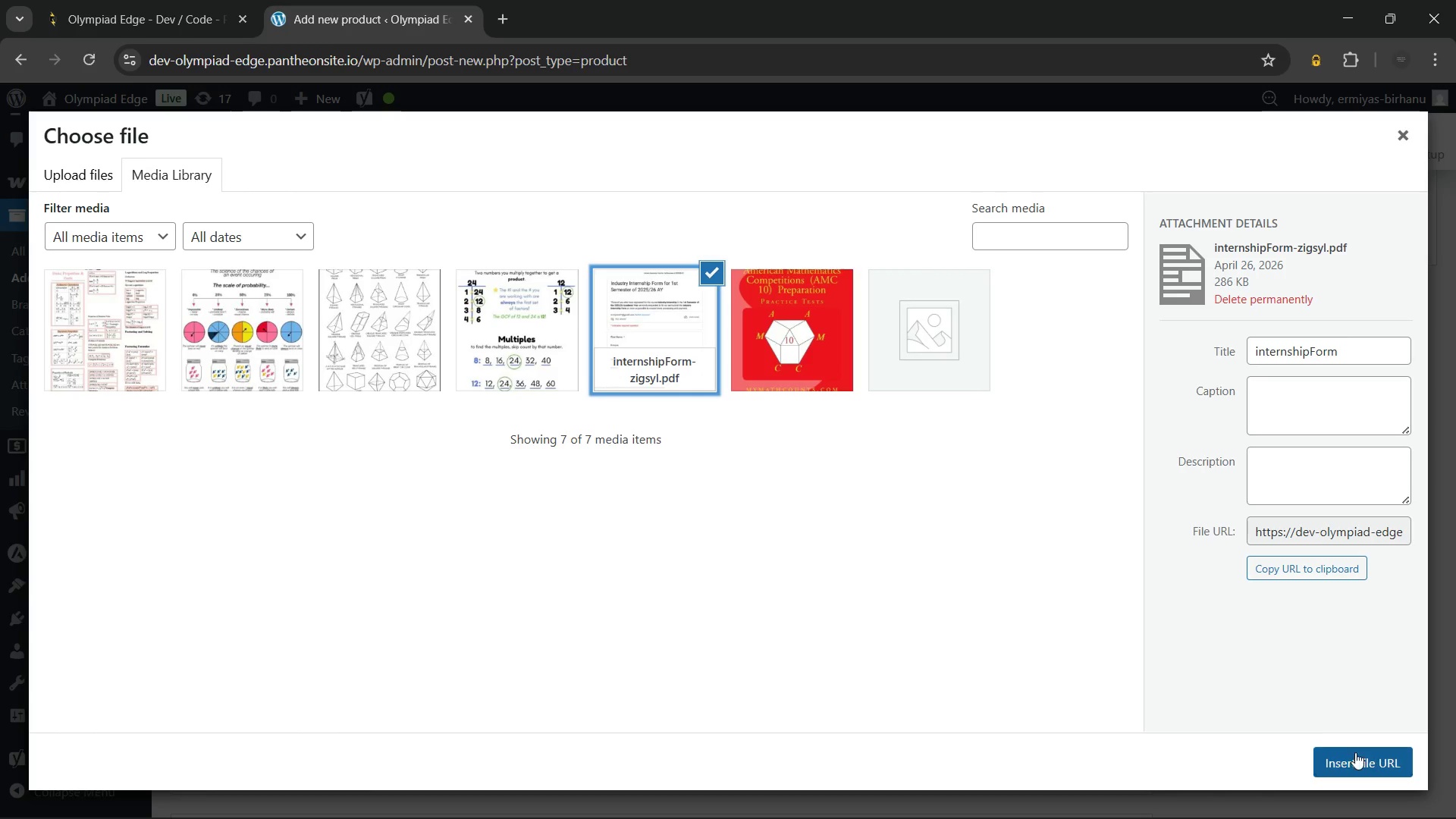 
left_click([1367, 762])
 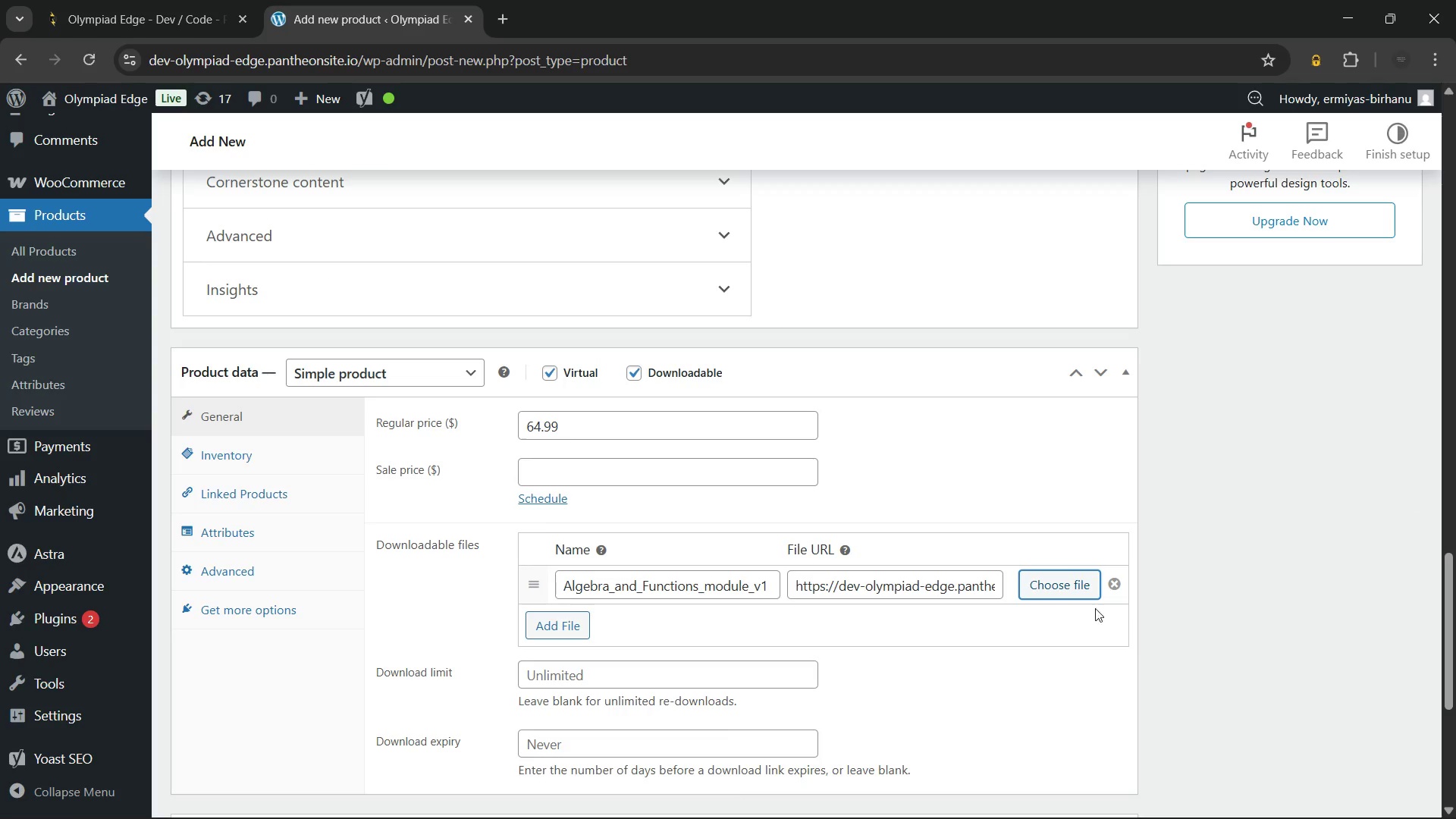 
left_click([1067, 622])
 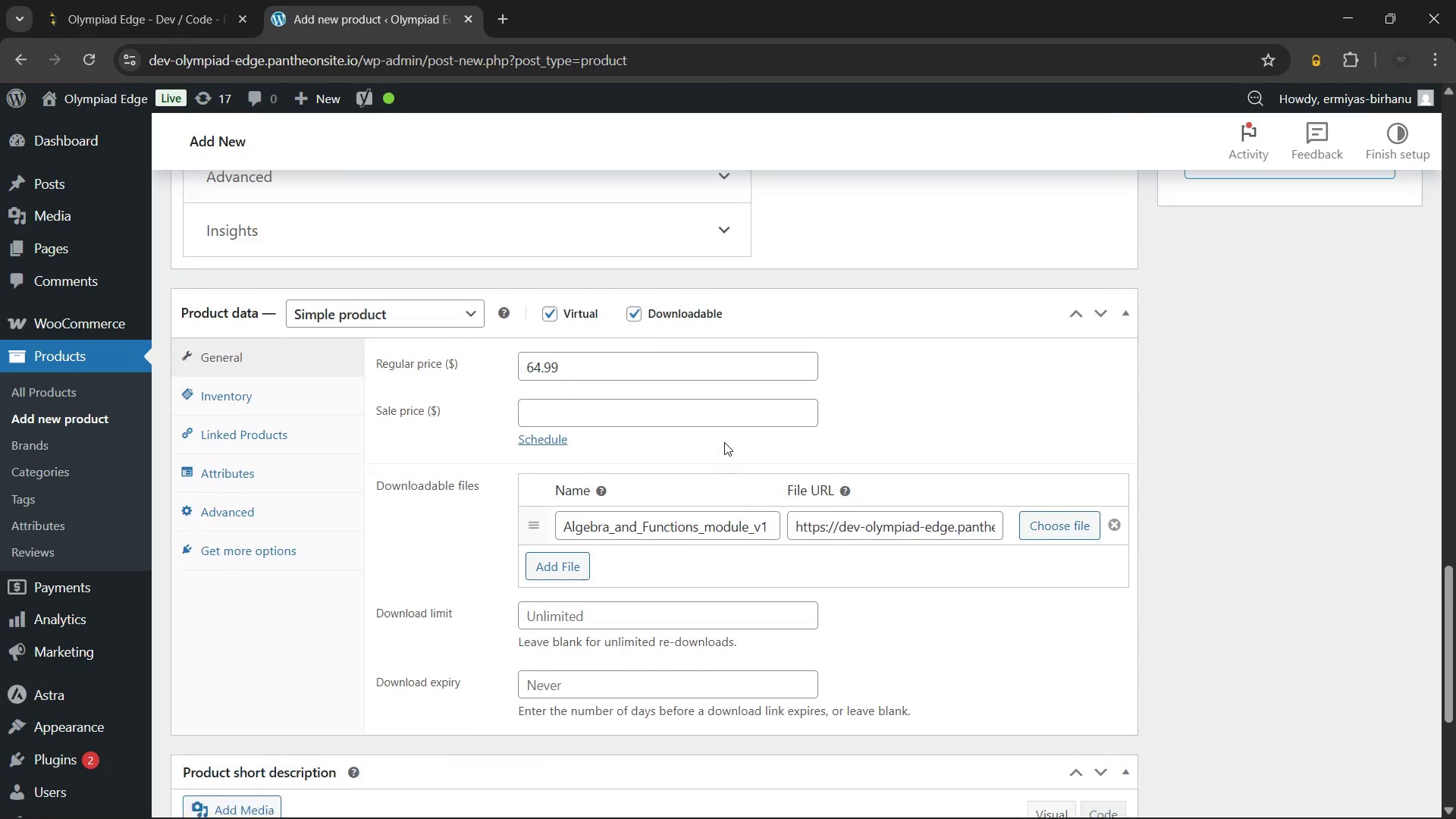 
wait(5.36)
 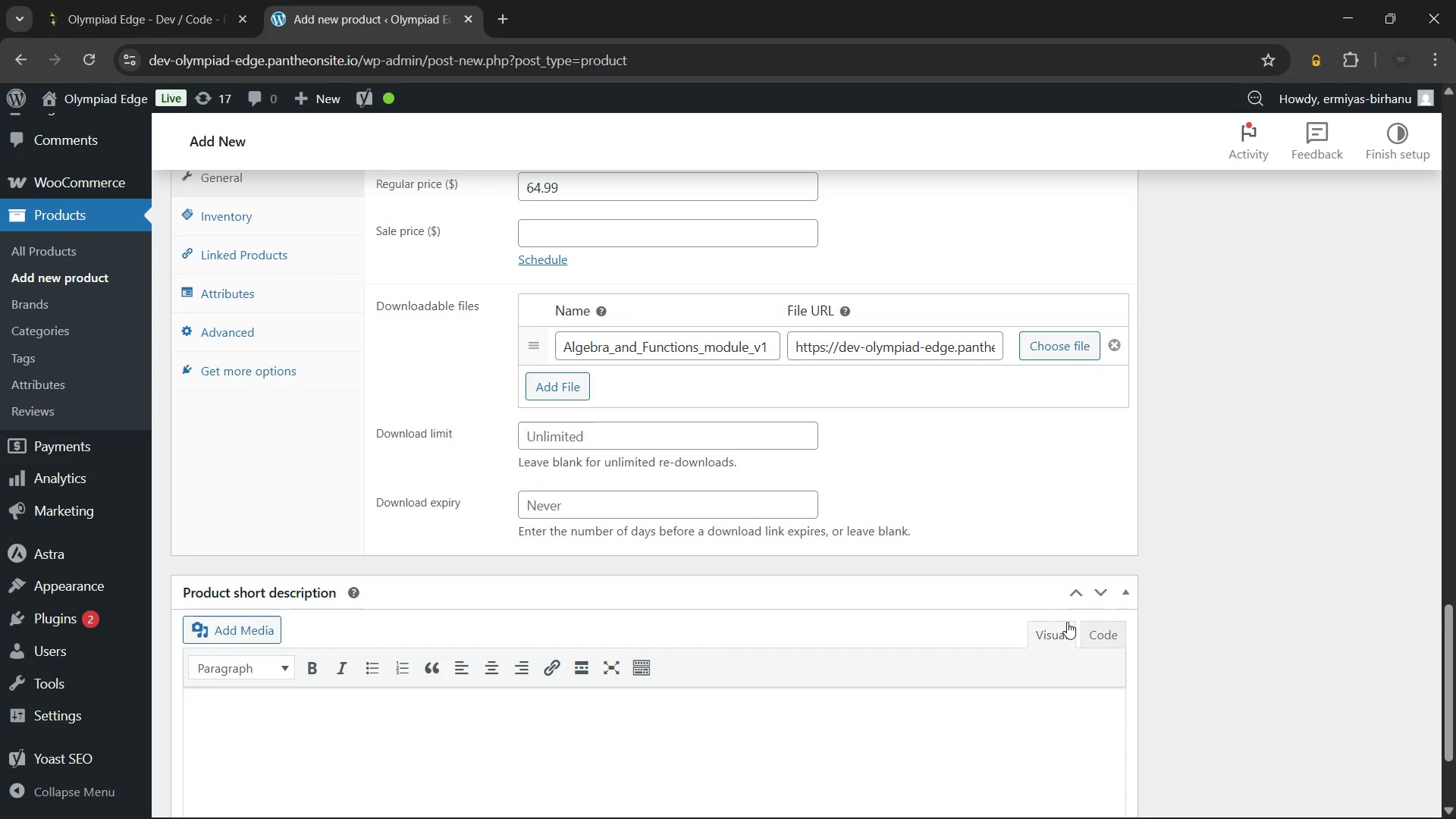 
left_click([282, 403])
 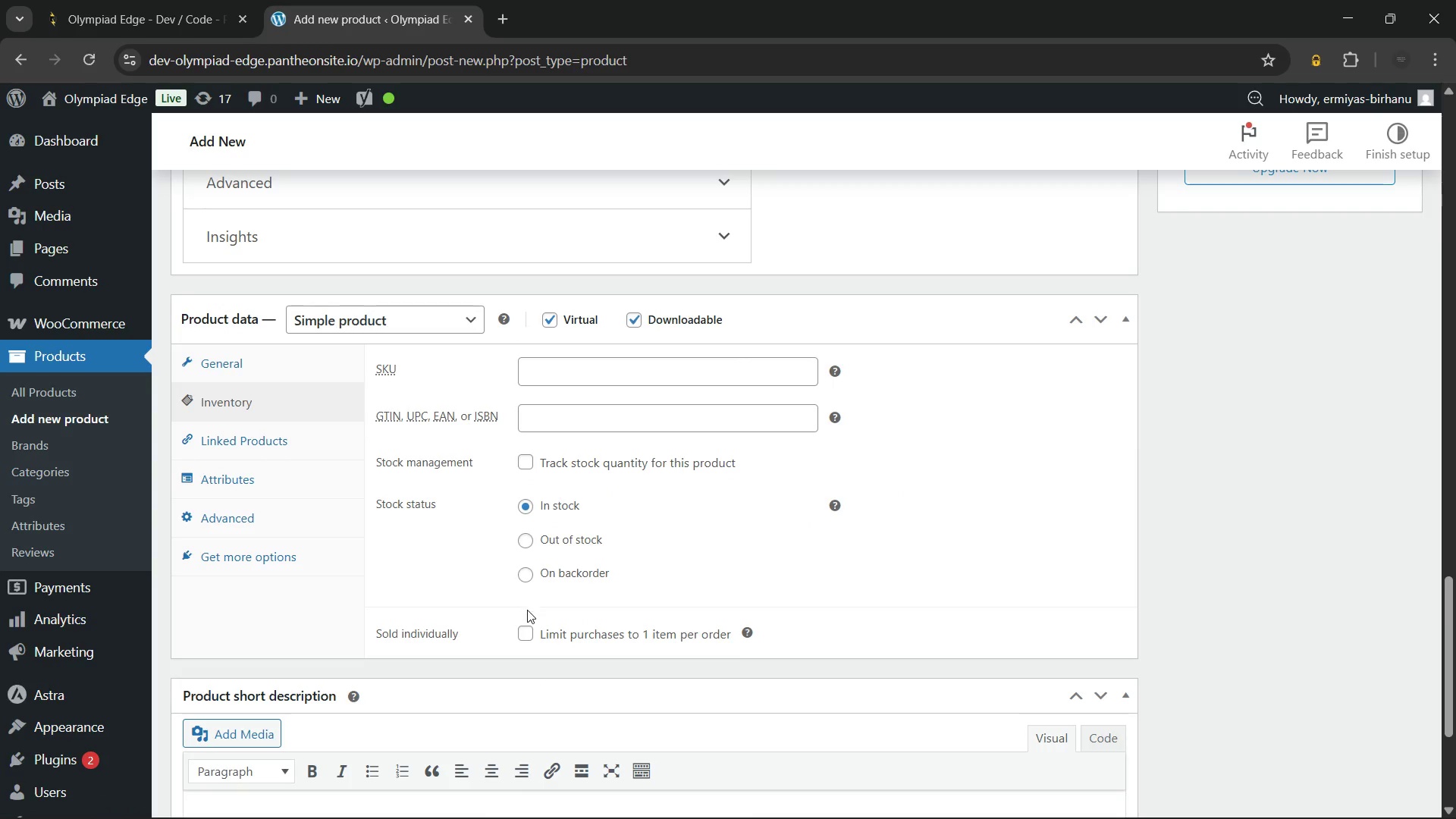 
left_click([526, 641])
 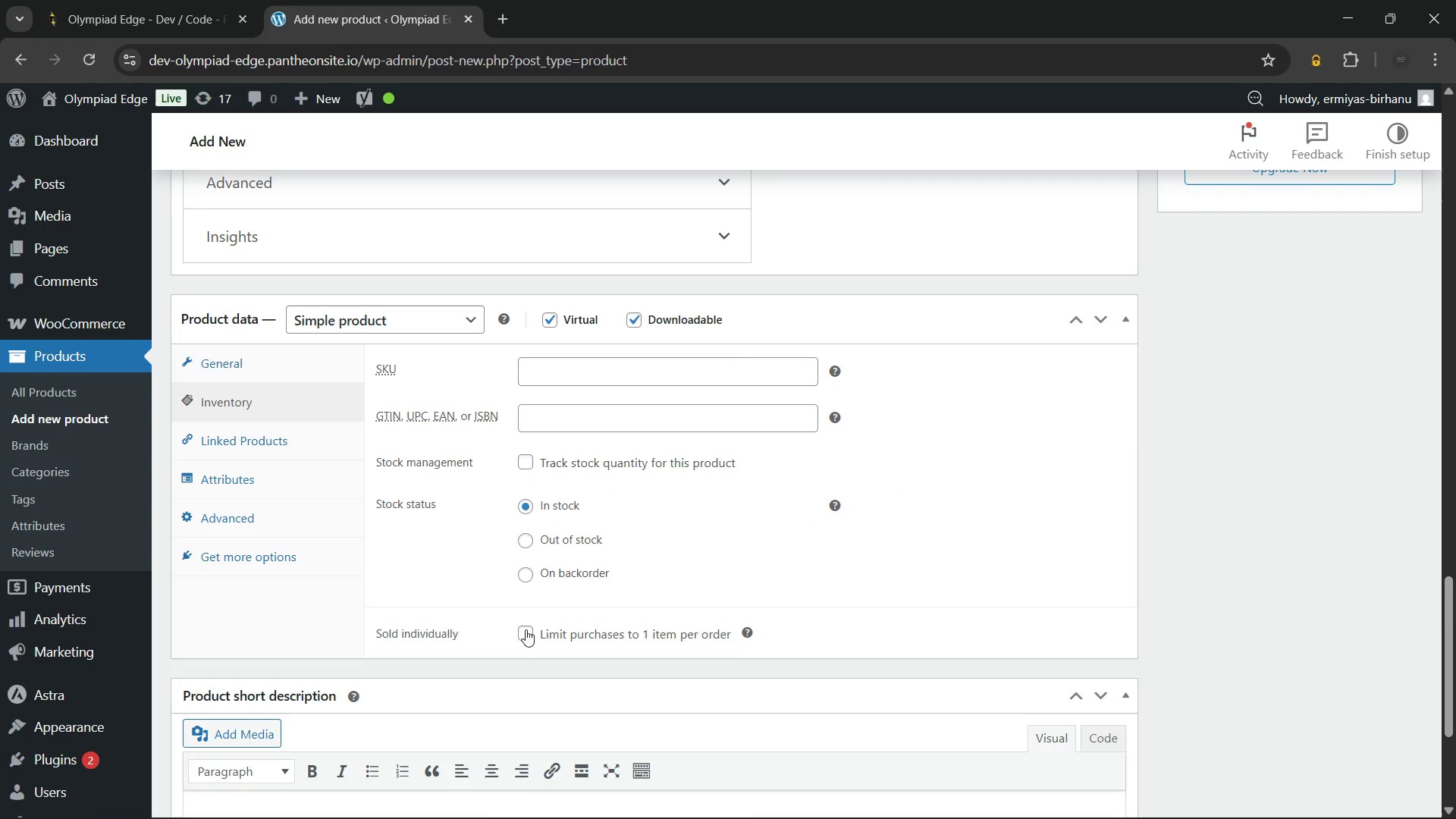 
left_click([526, 629])
 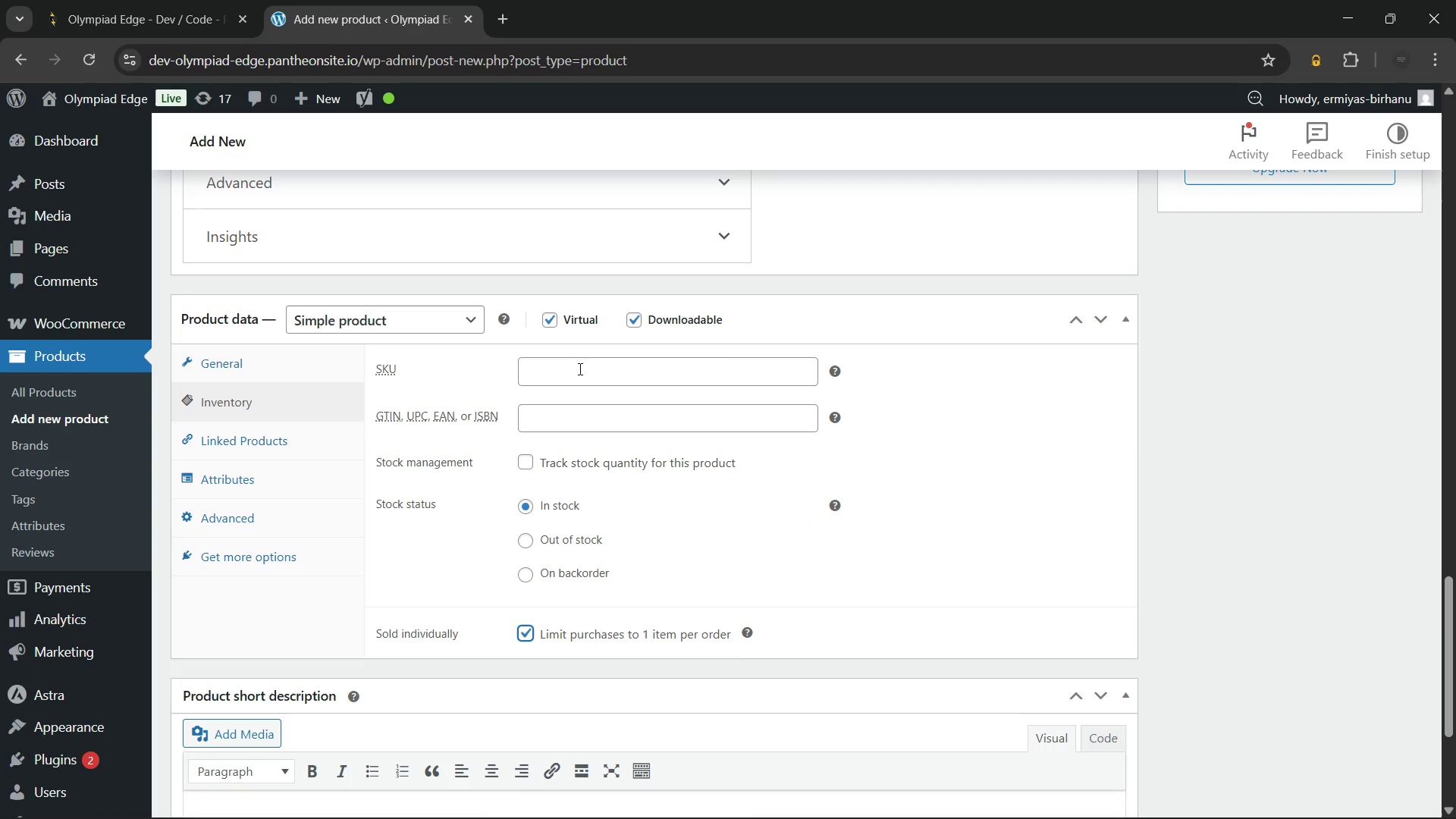 
left_click([573, 377])
 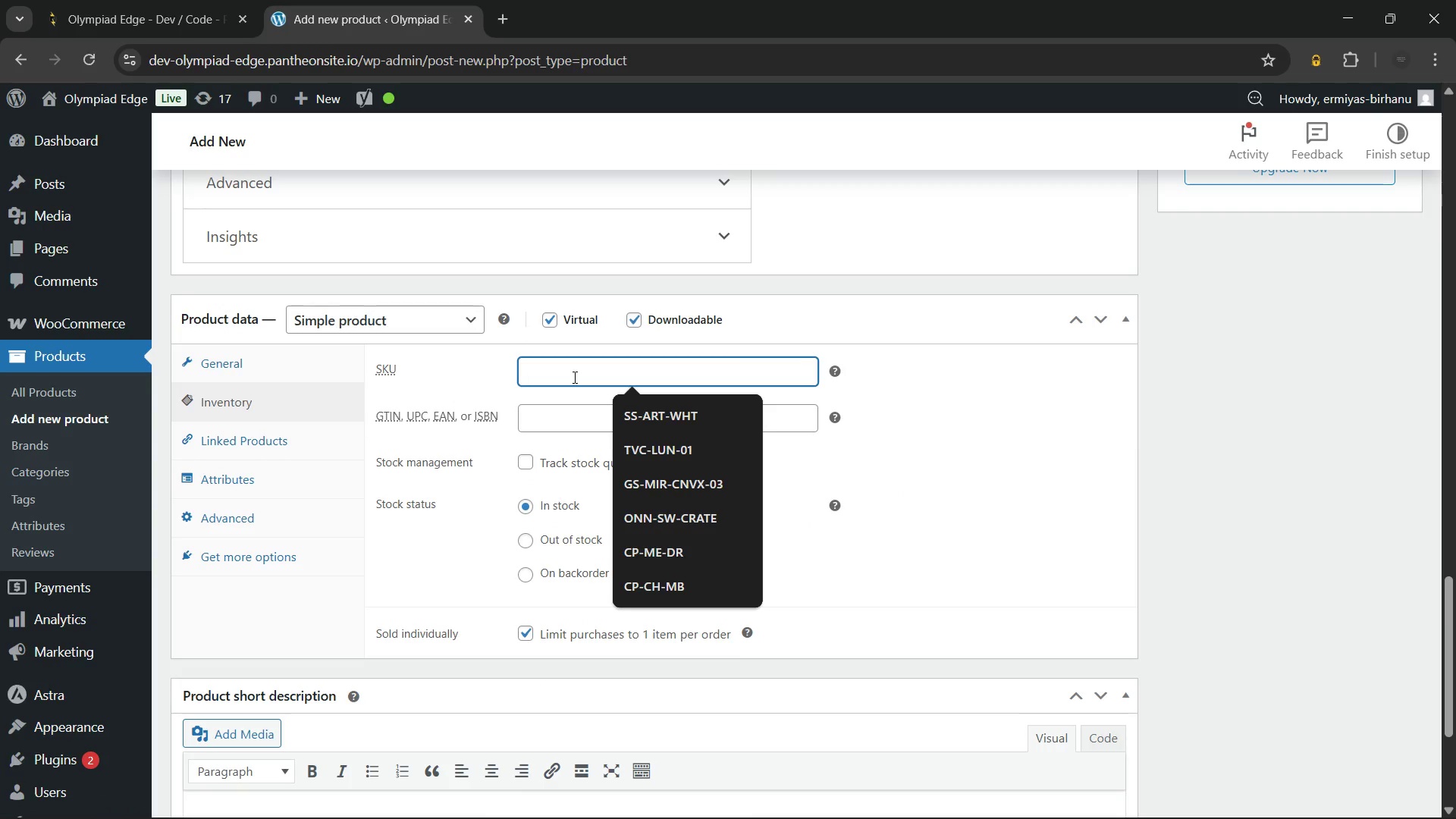 
type(OE-)
 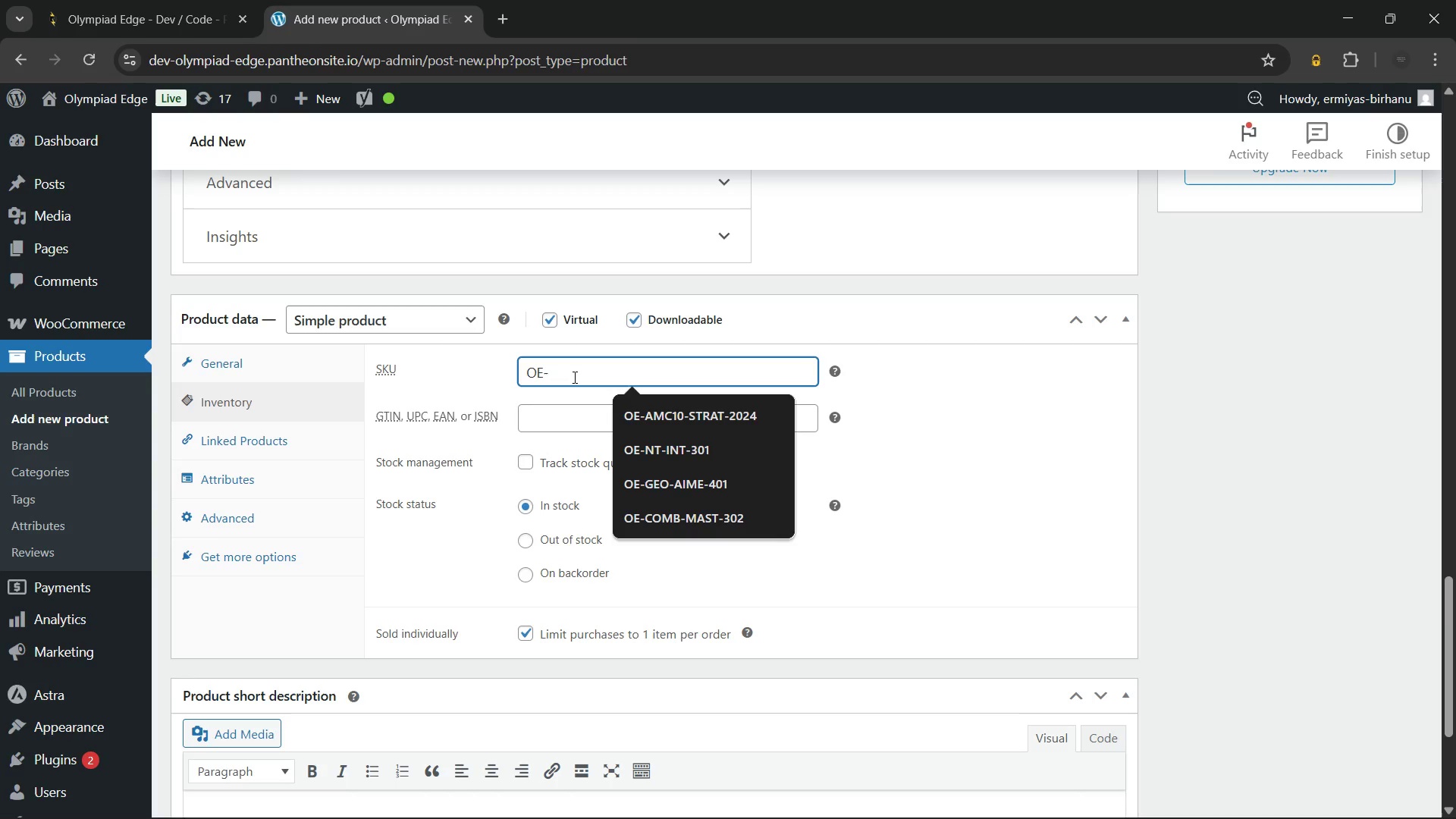 
wait(8.73)
 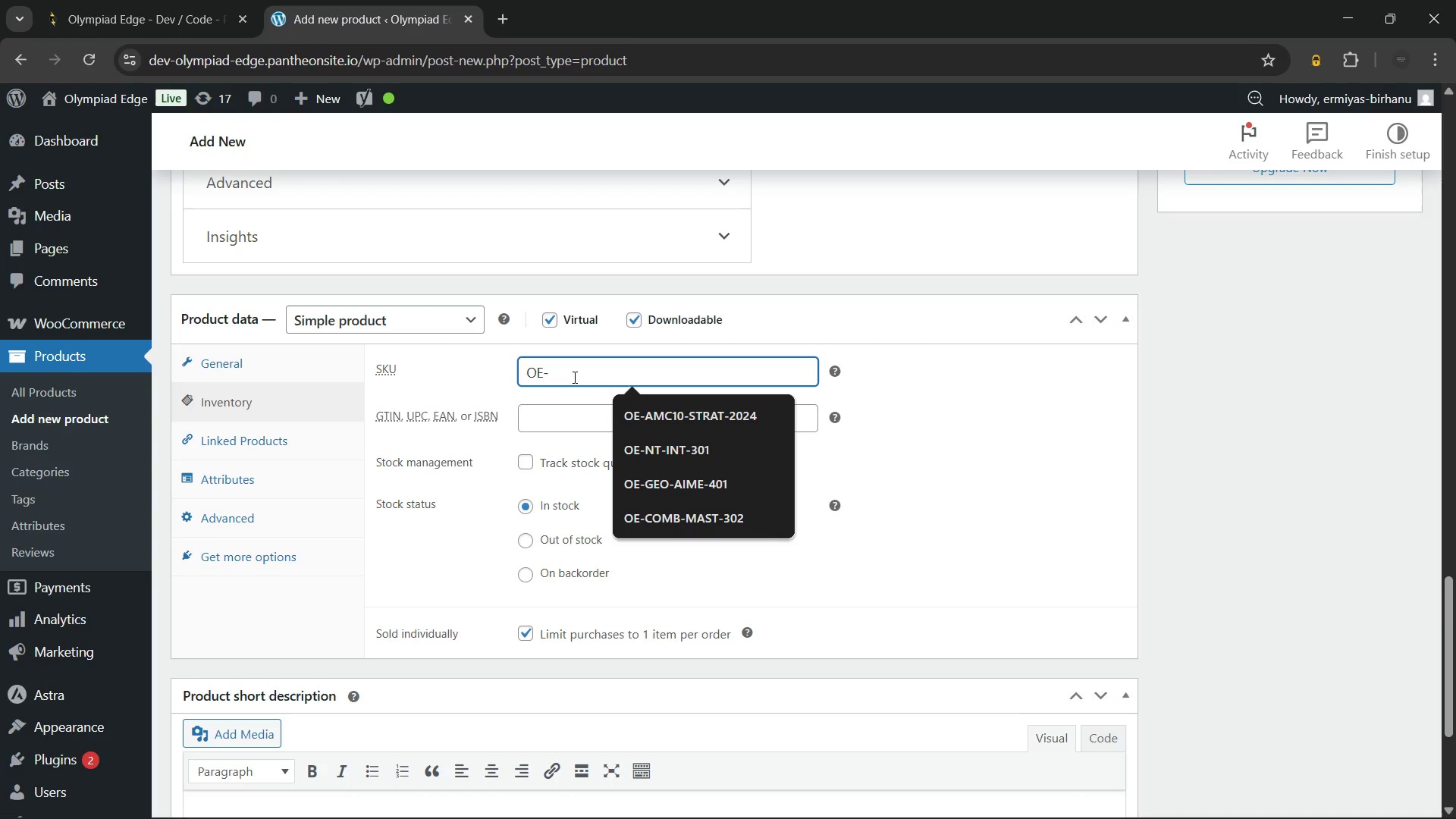 
type(ALG-FUNC-305)
 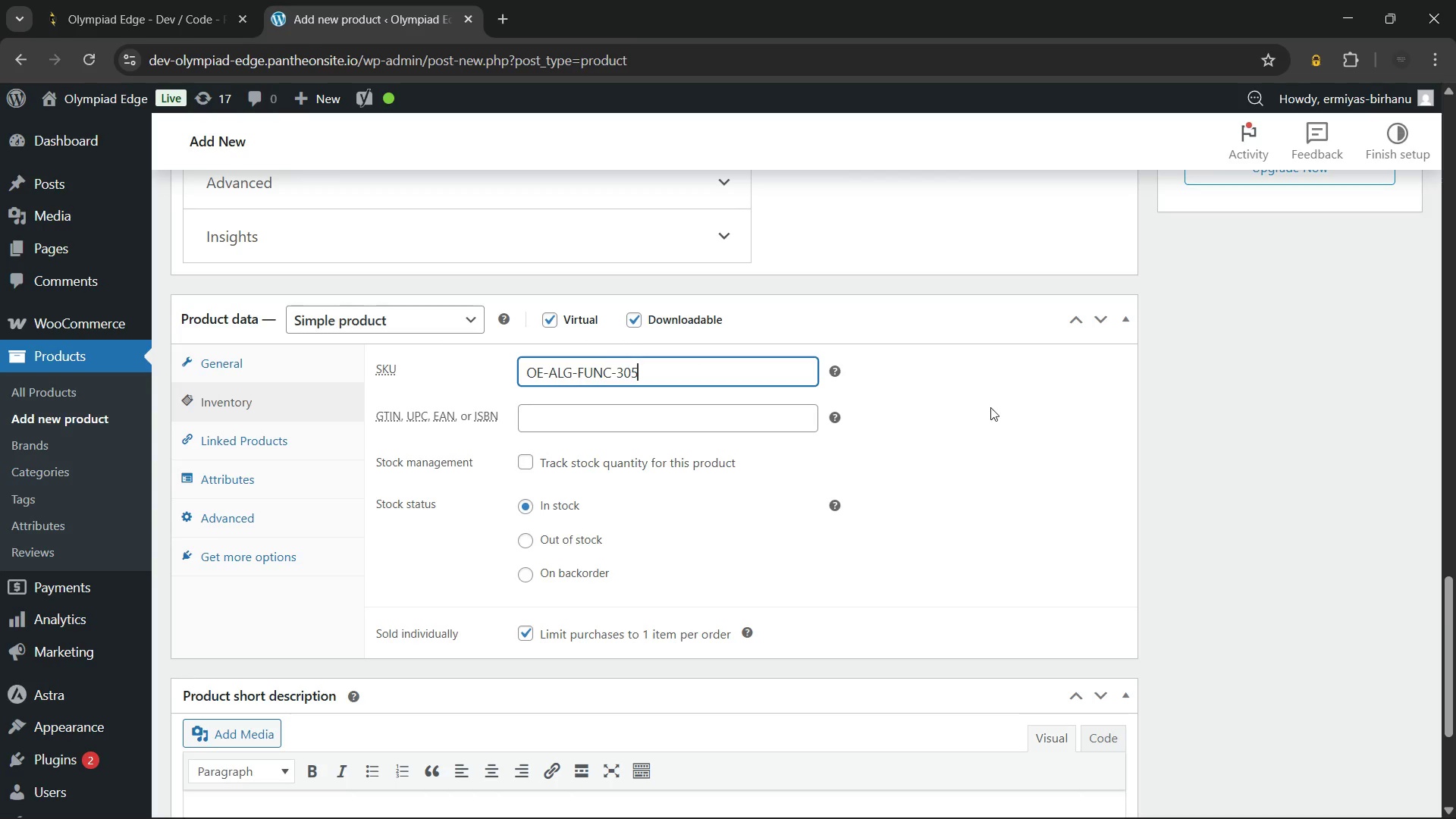 
left_click([992, 411])
 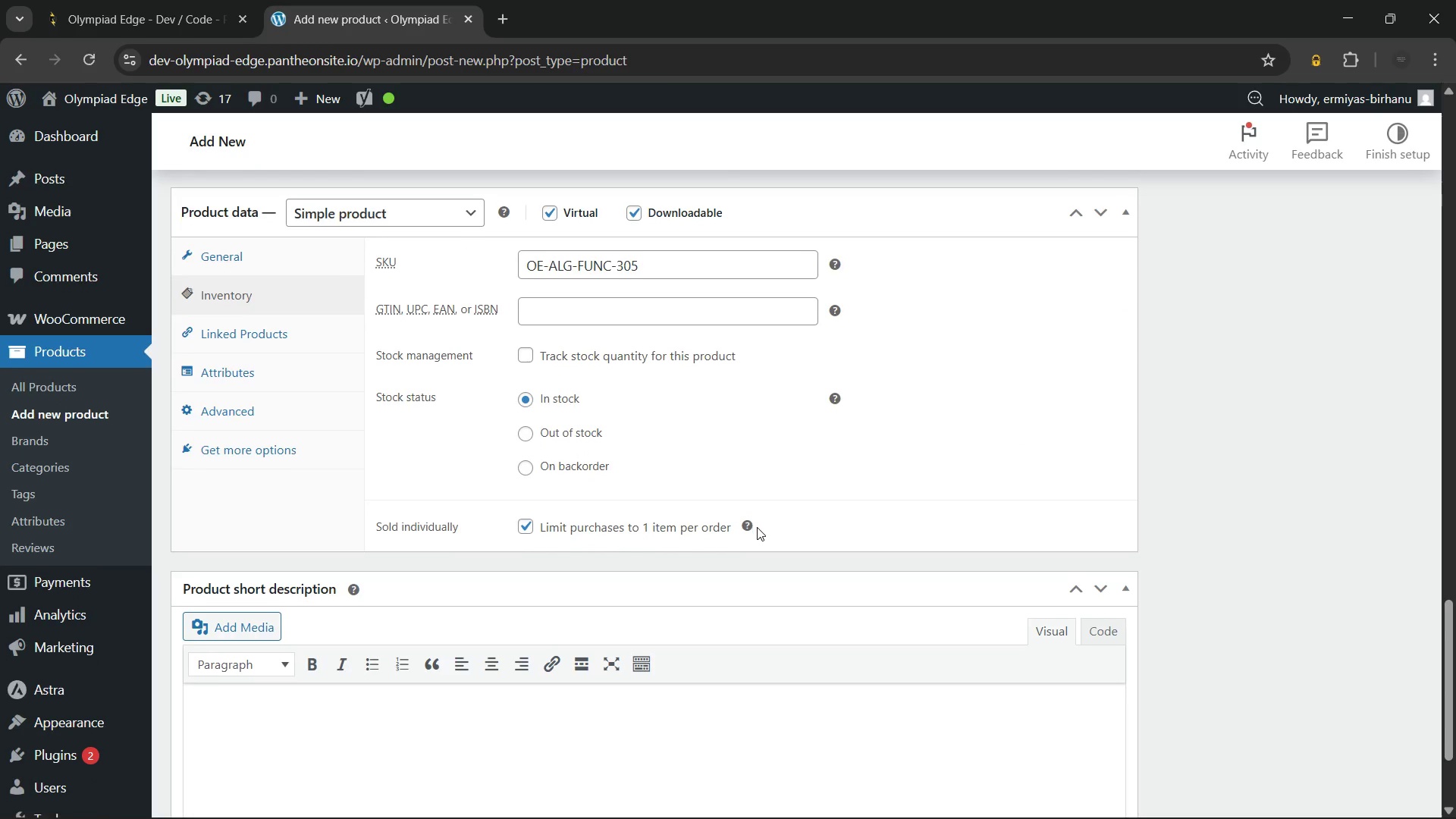 
left_click([552, 587])
 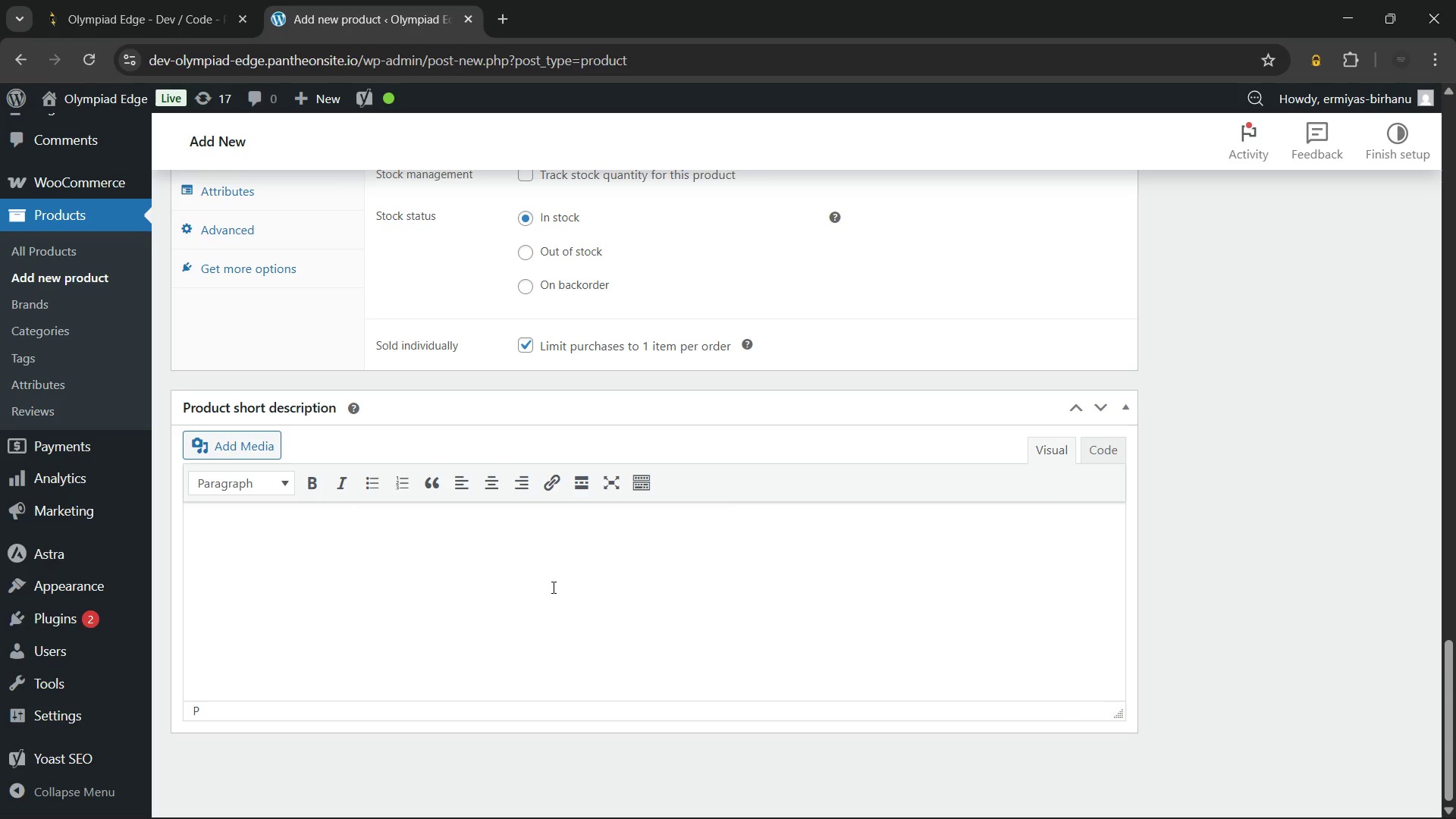 
key(CapsLock)
 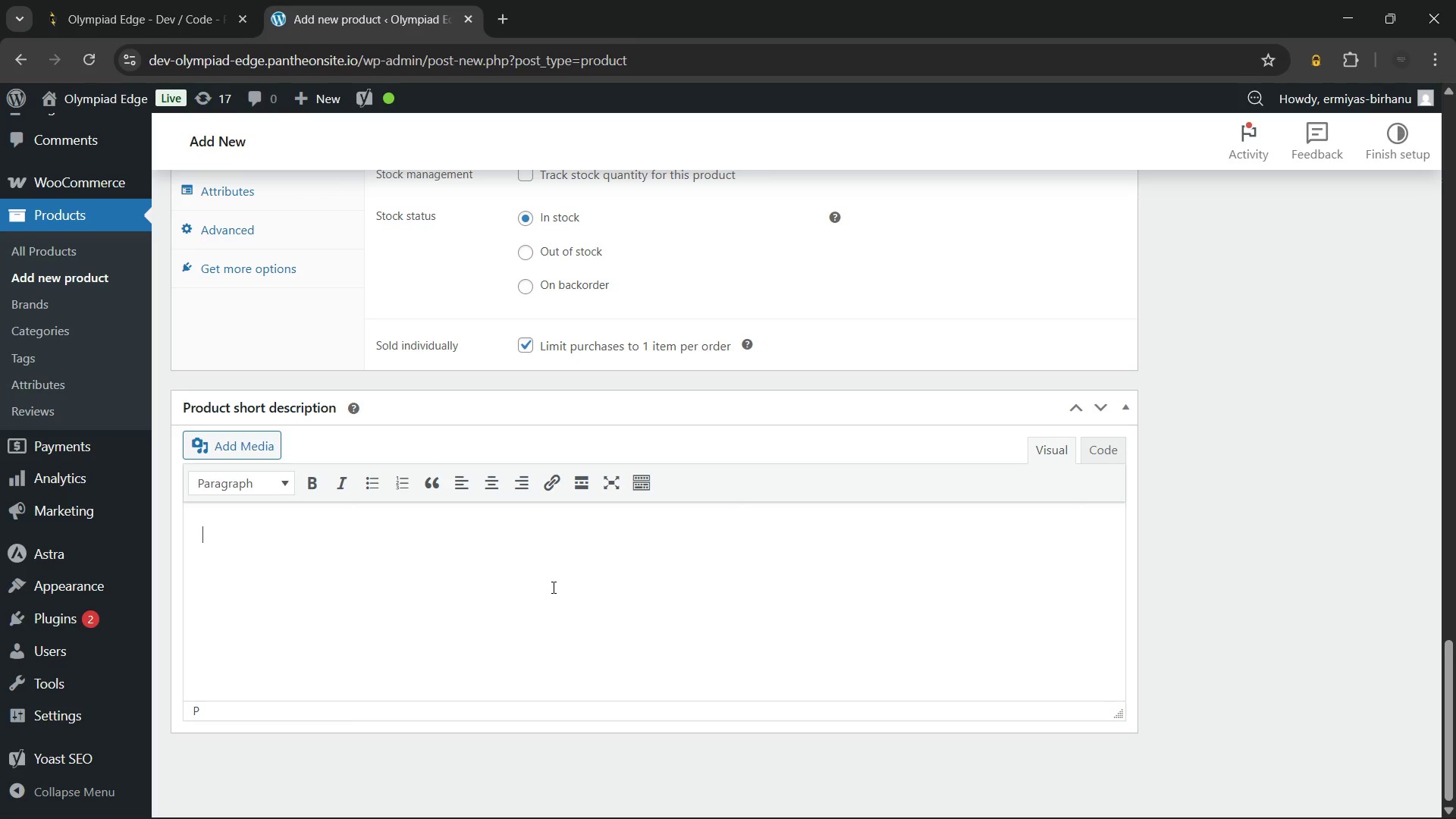 
wait(25.5)
 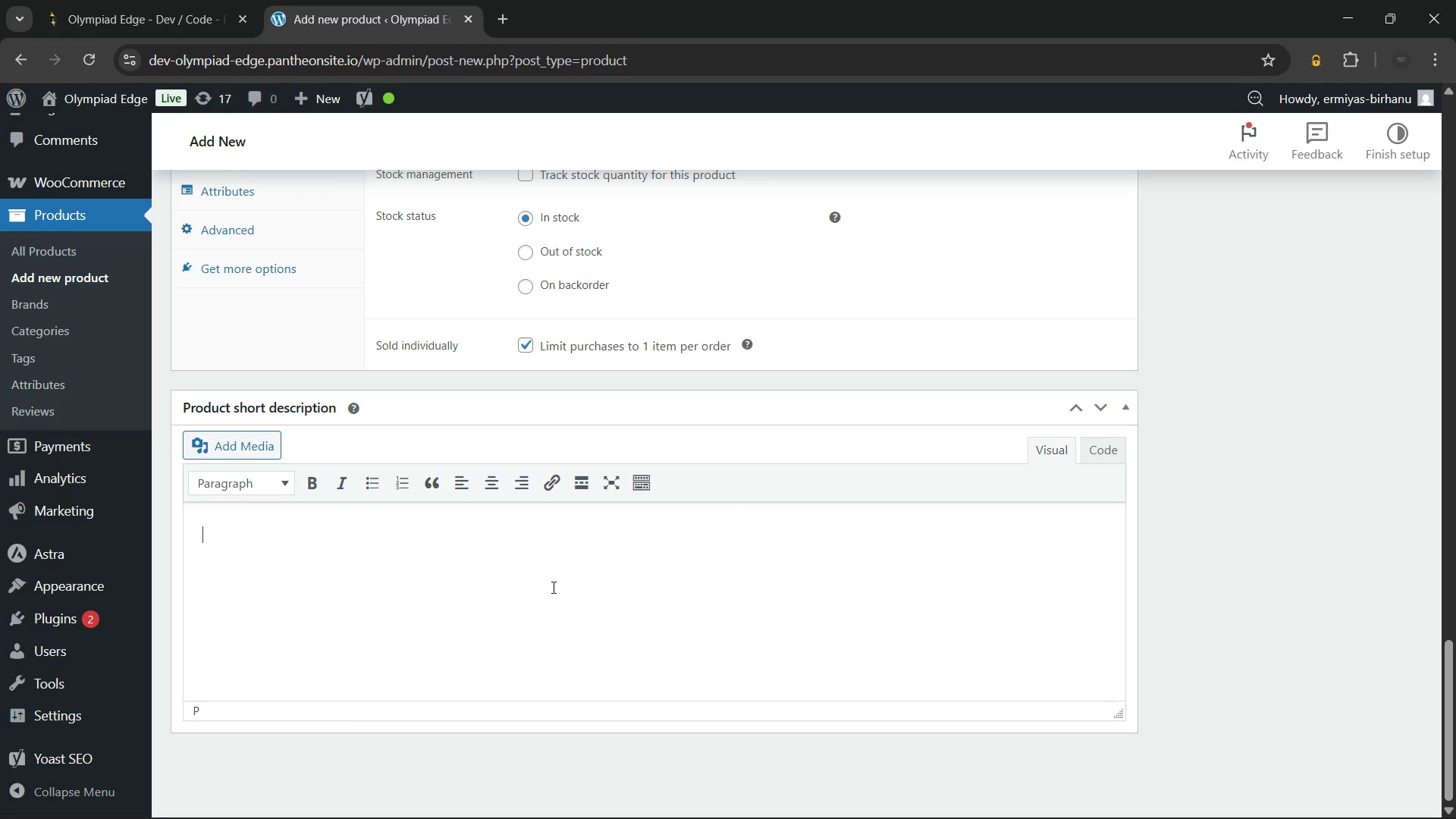 
type(Algebra is the backbone of competitive success.)
 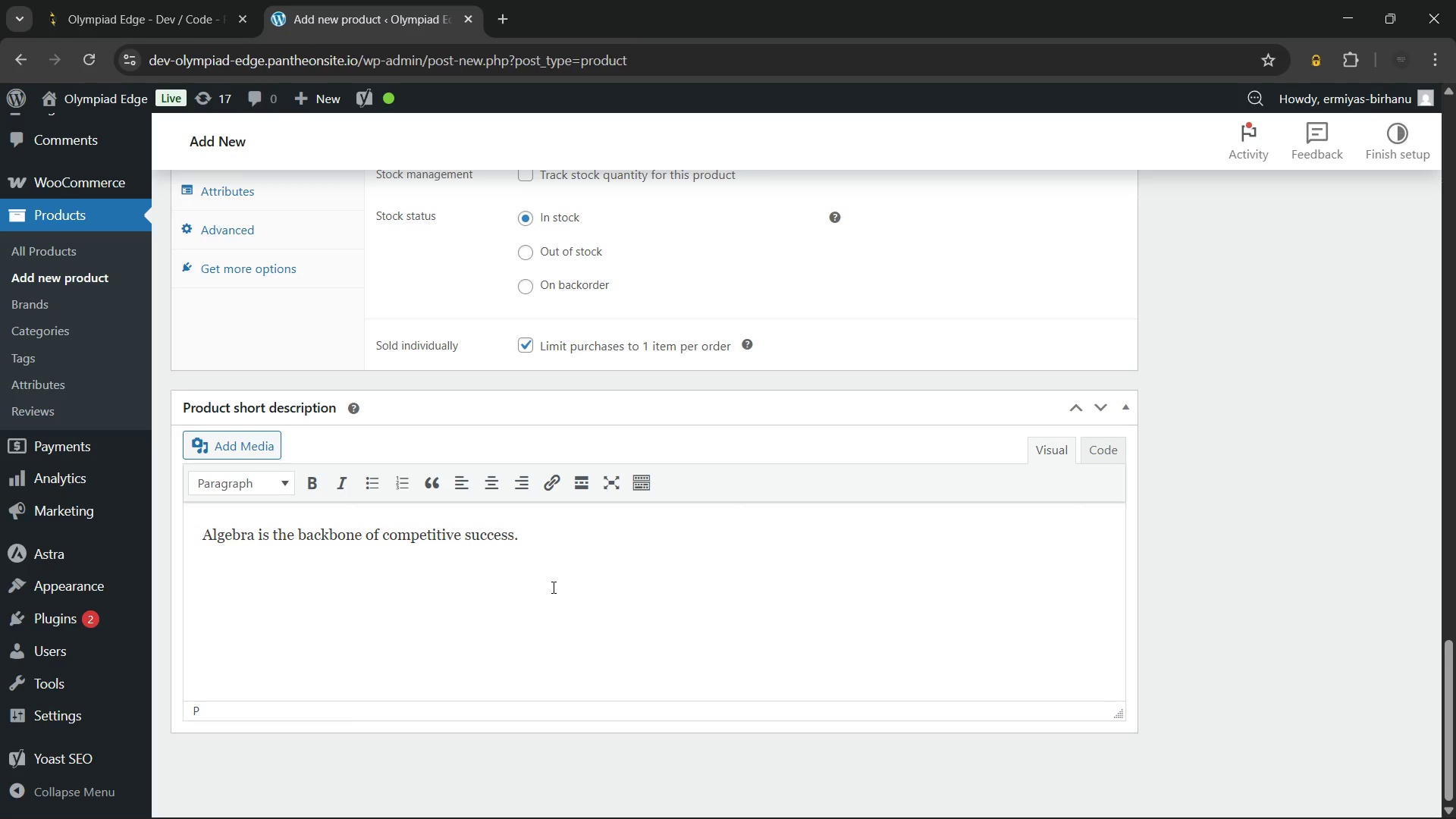 
wait(13.05)
 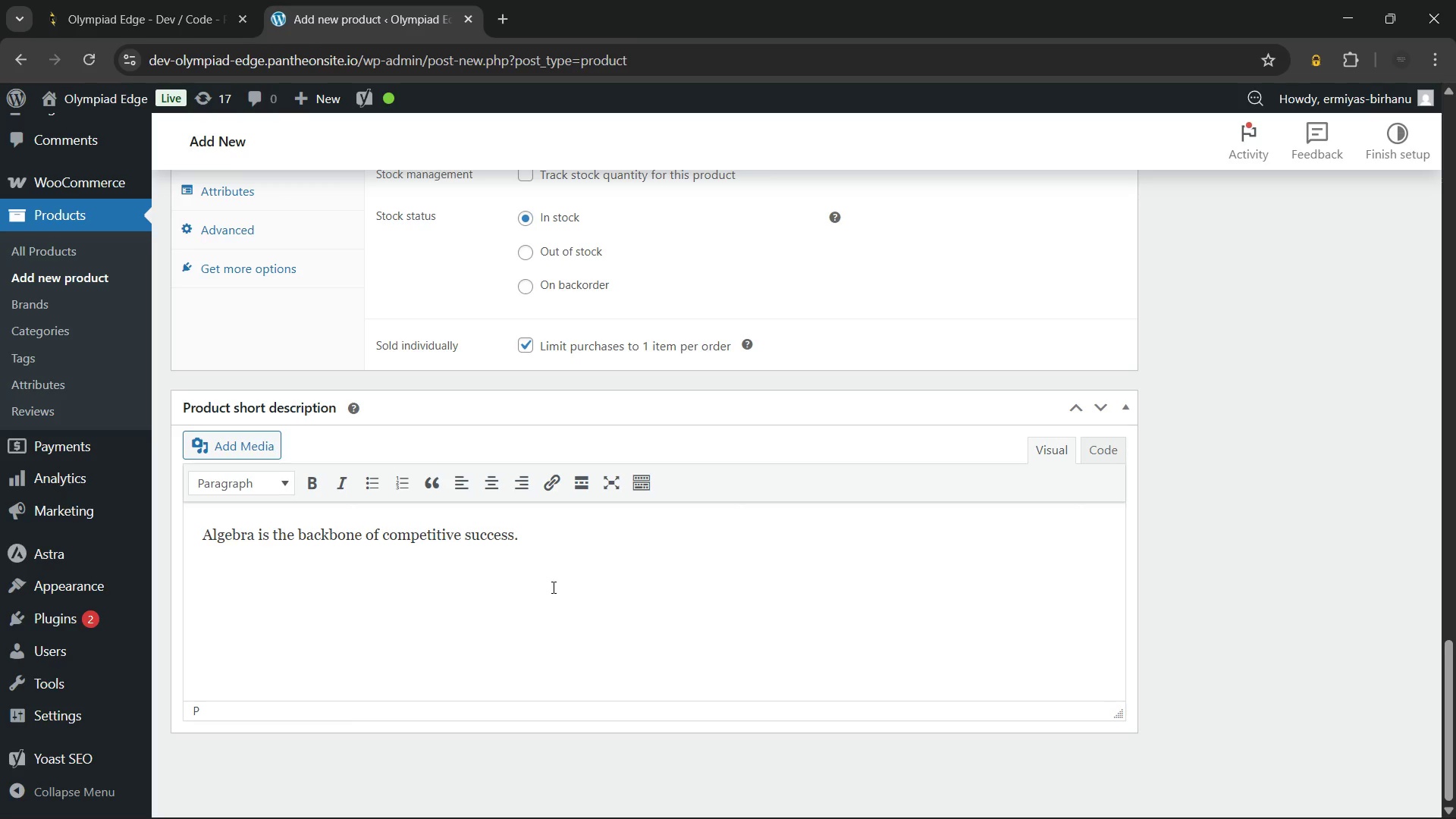 
type( This workshop builds mastery of polynomials)
 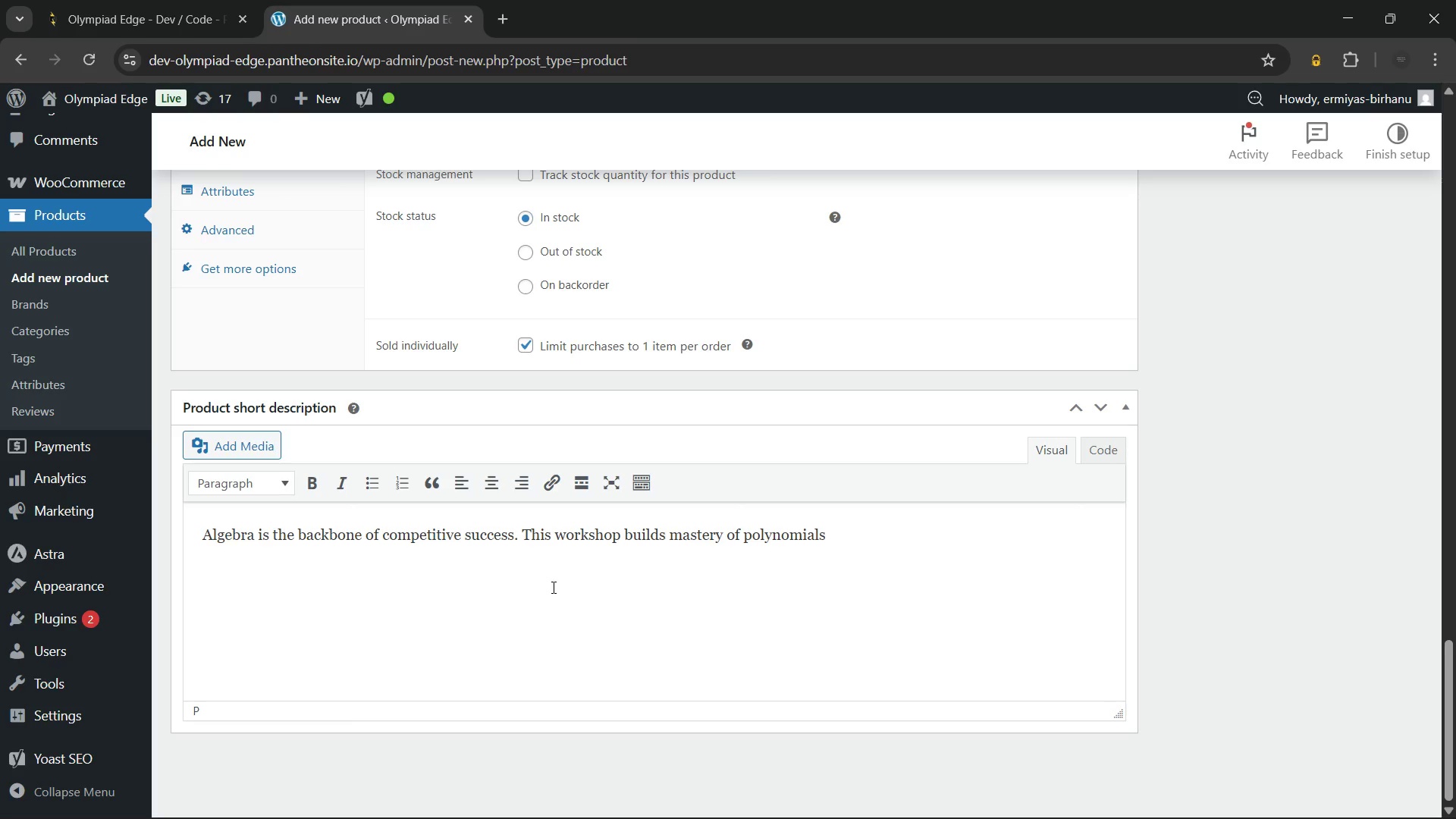 
left_click([459, 538])
 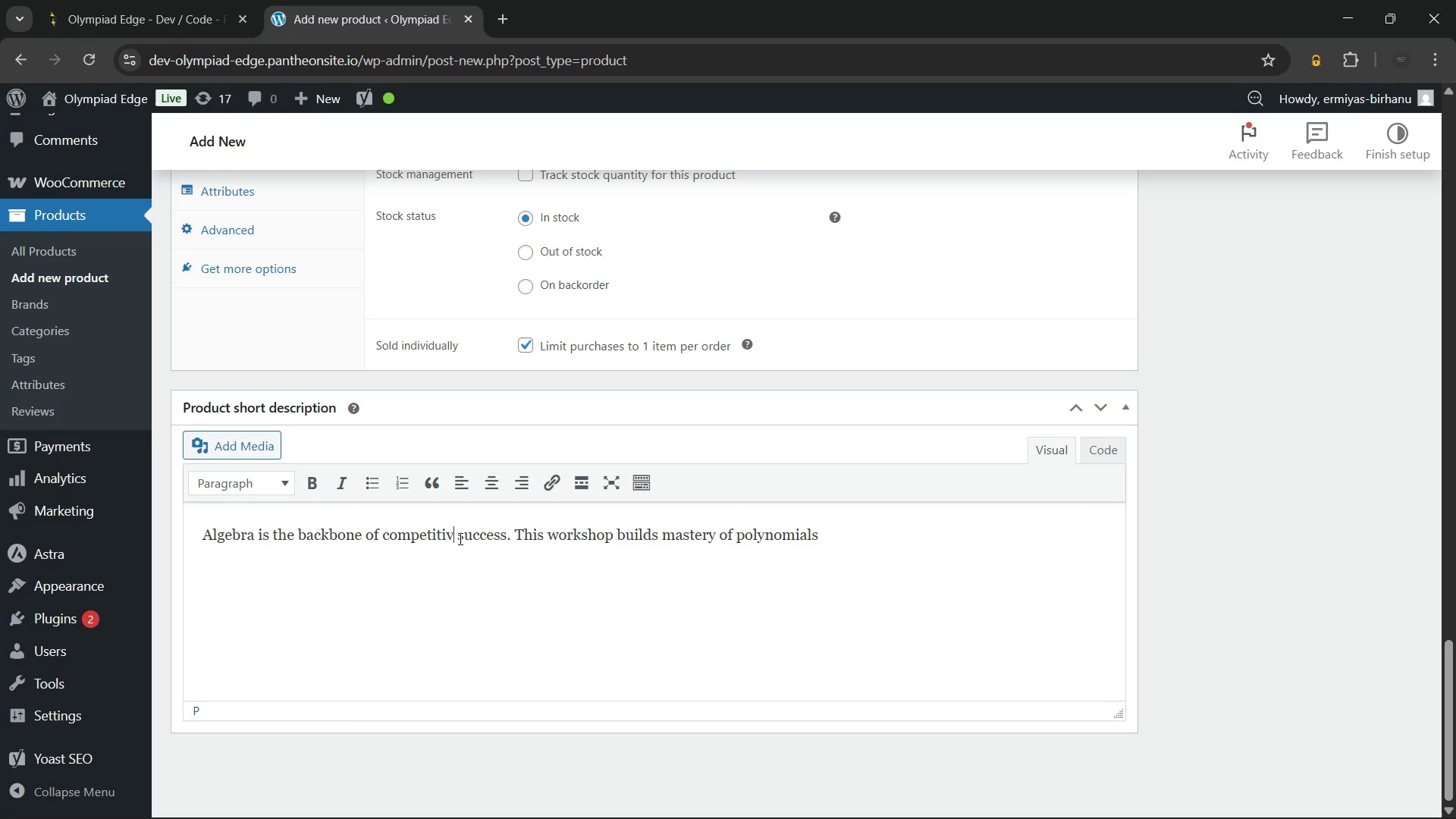 
key(Backspace)
key(Backspace)
key(Backspace)
type(tio)
key(Backspace)
key(Backspace)
key(Backspace)
type(ion)
 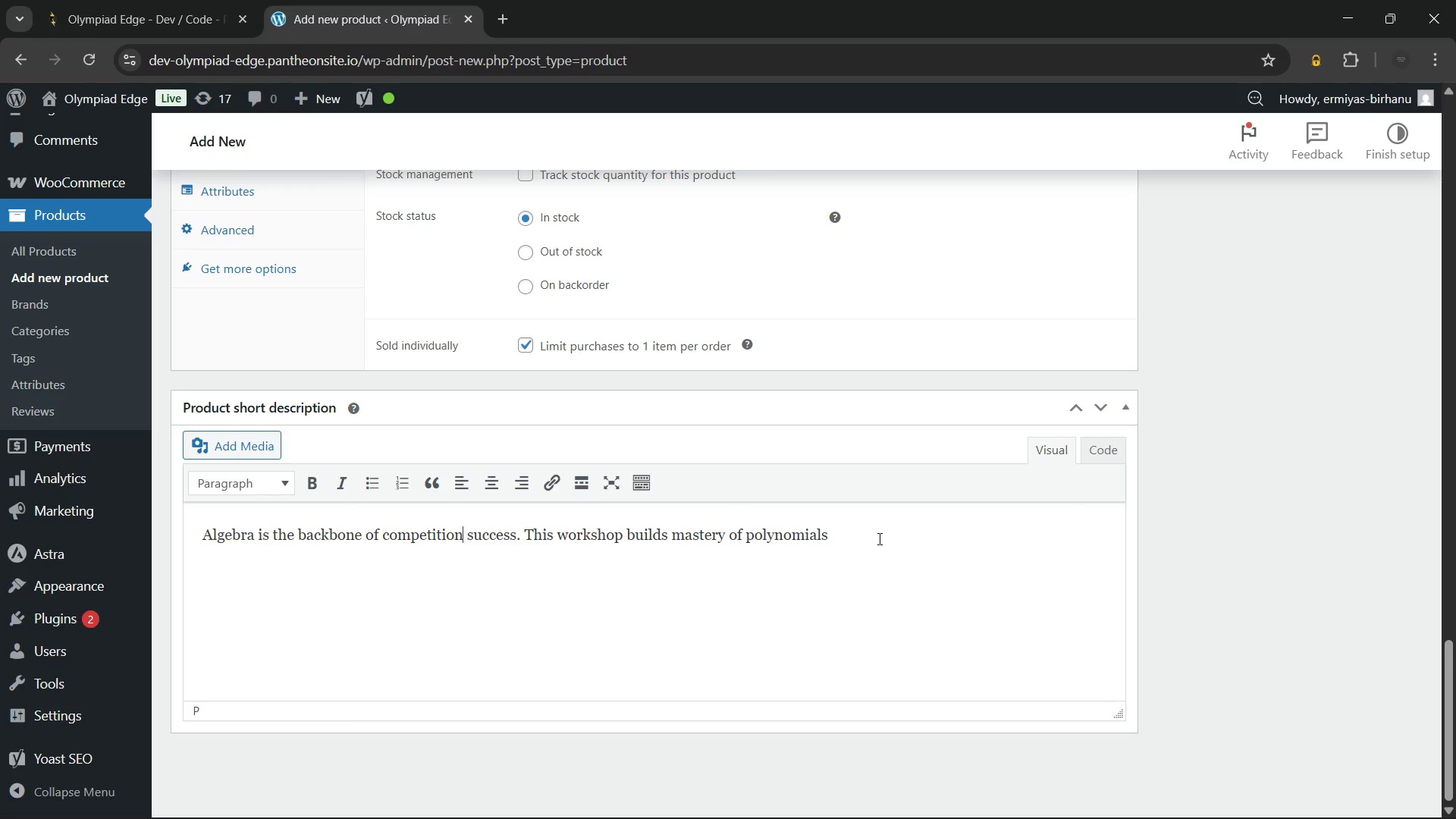 
left_click([885, 531])
 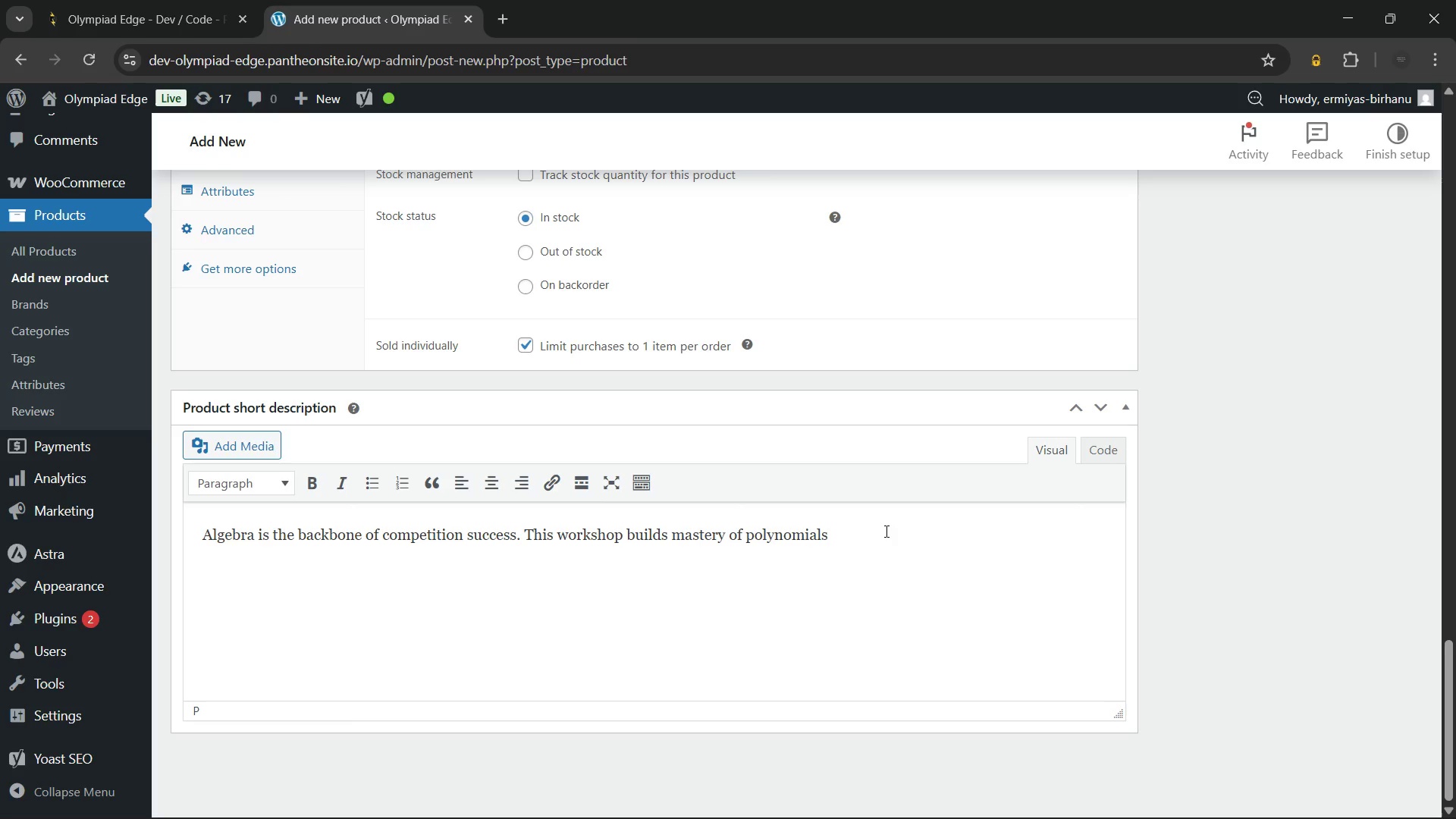 
key(Comma)
 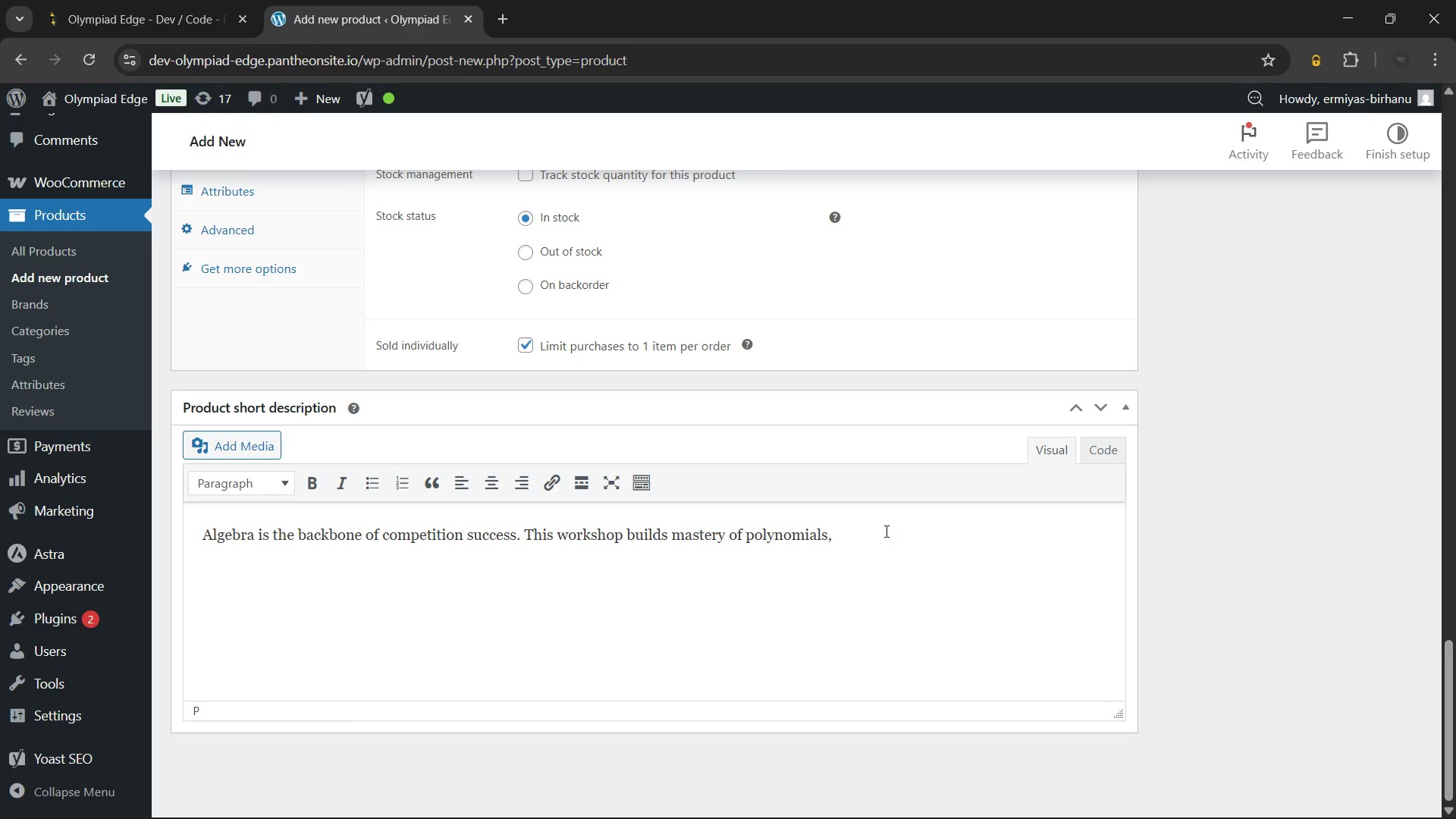 
wait(9.78)
 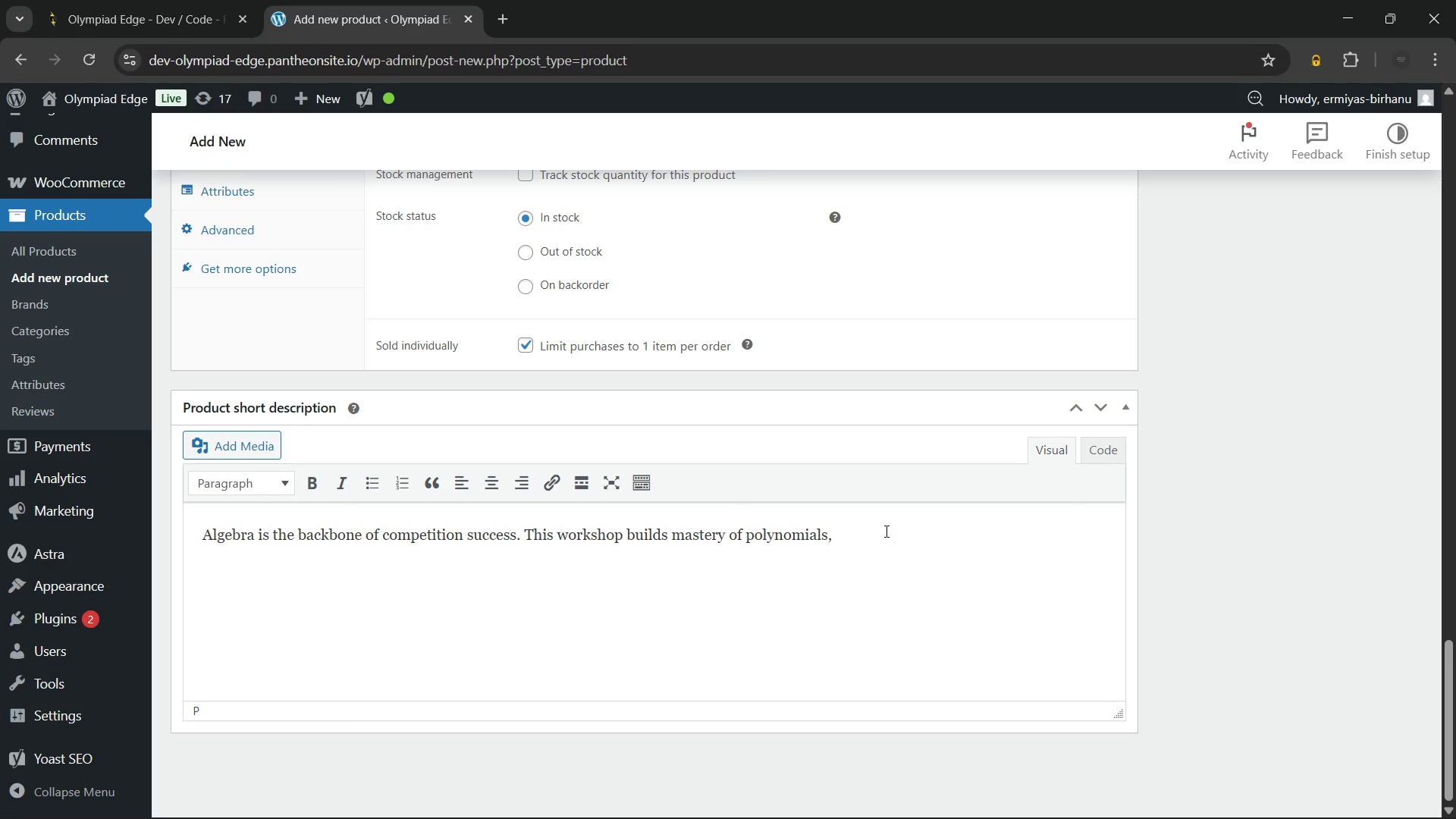 
type( logarithms and complex numbers to)
 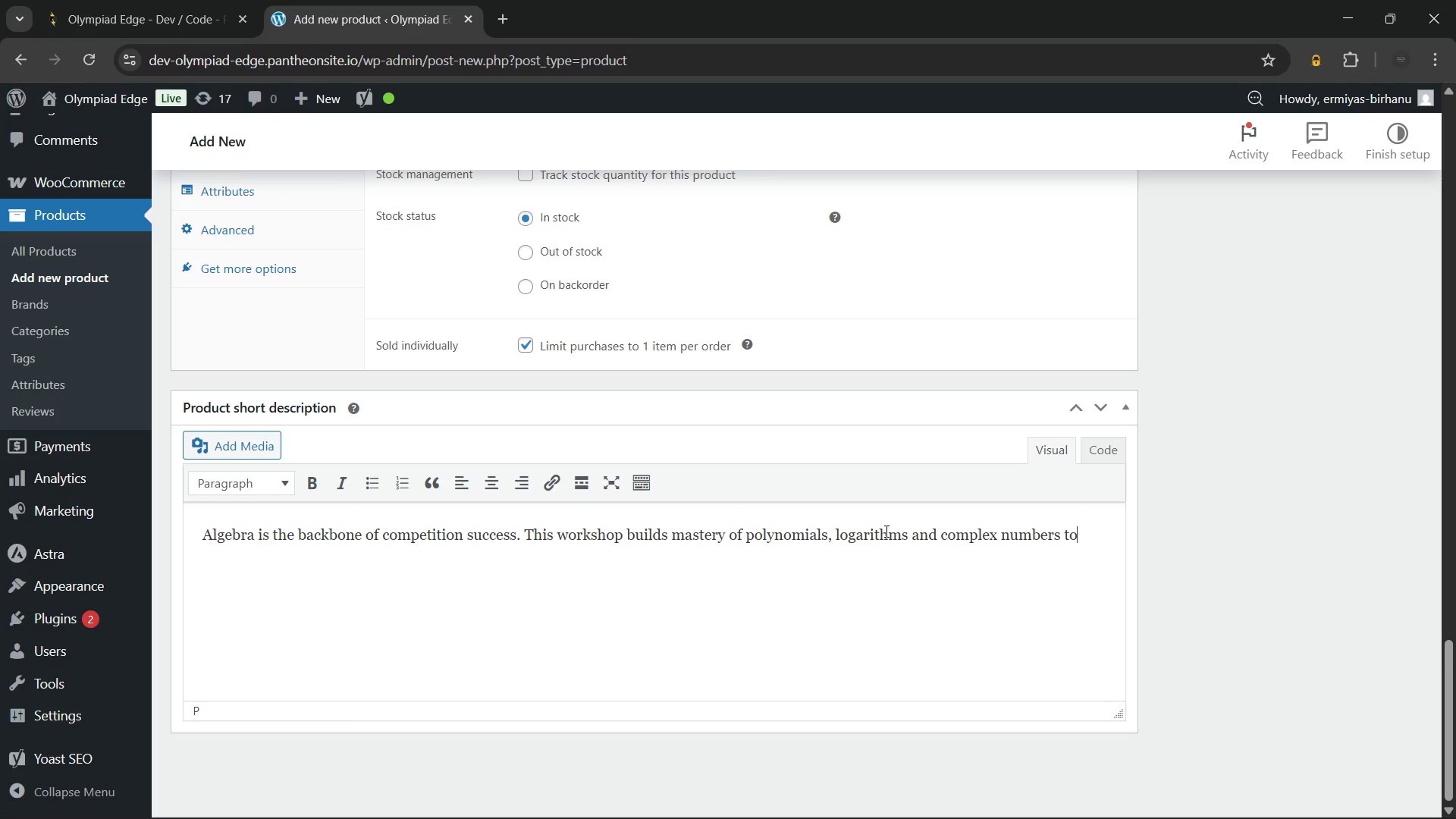 
wait(8.26)
 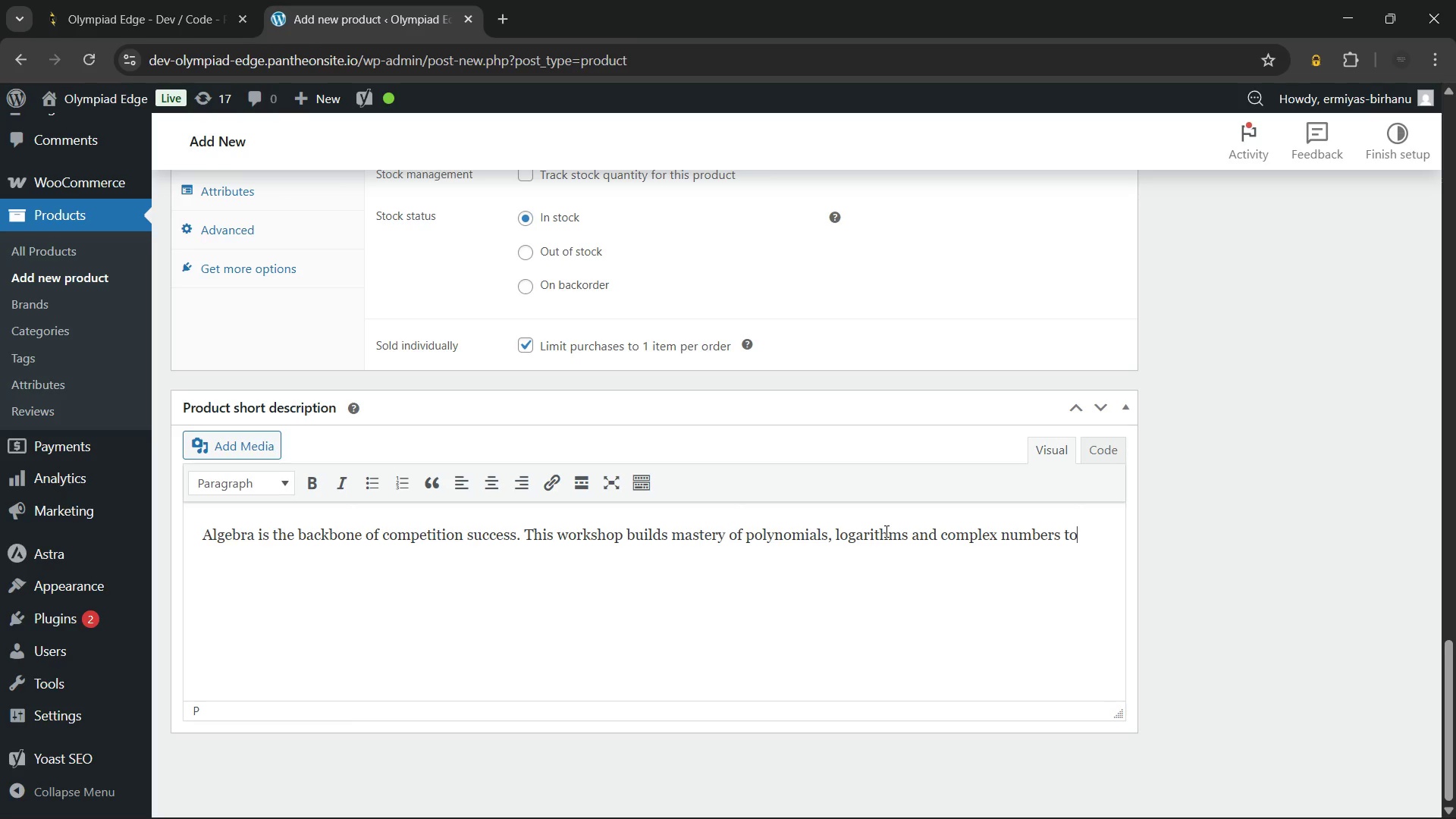 
type( ensure you never get stuck)
 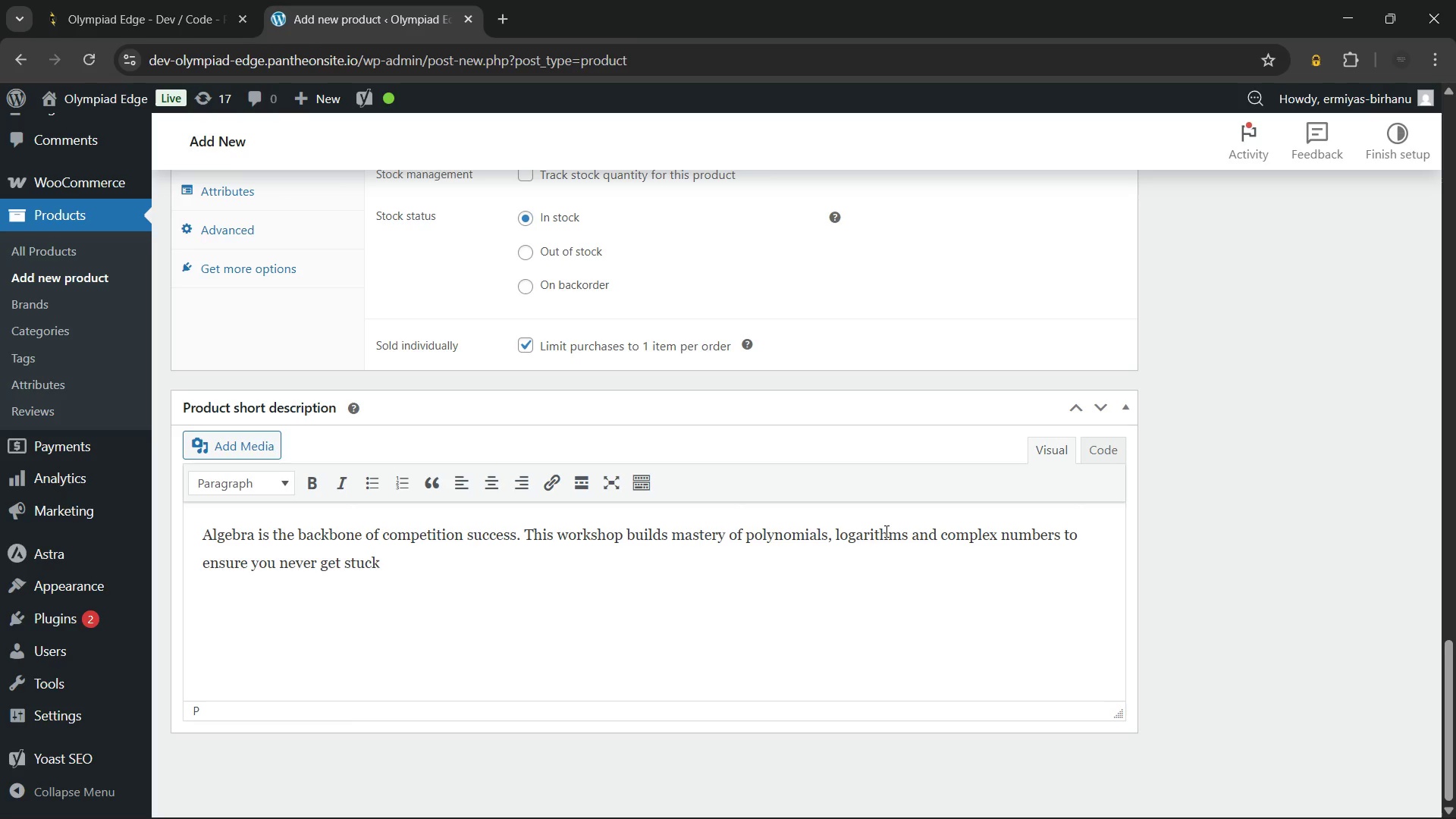 
wait(10.86)
 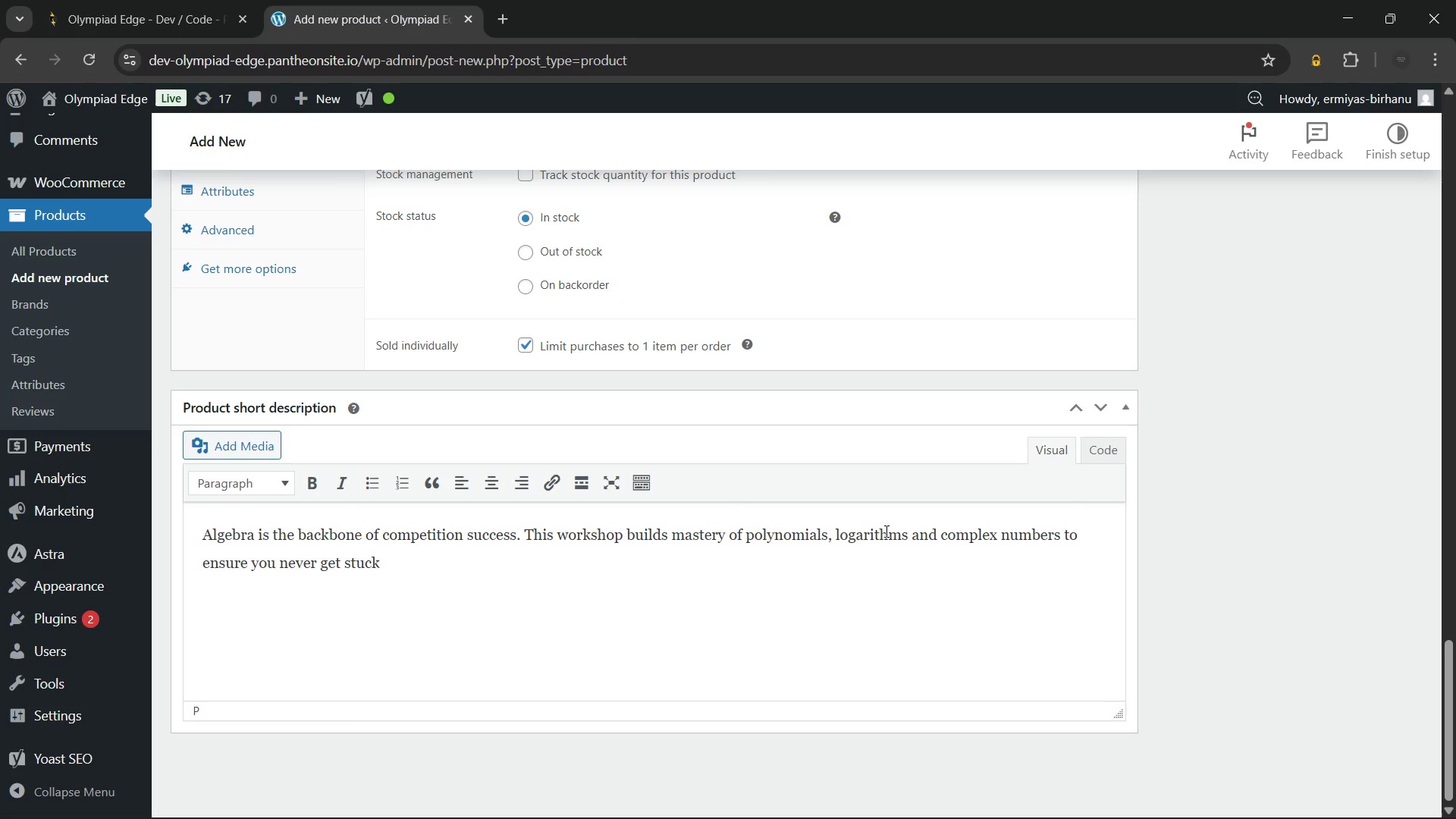 
type( on algebraic)
 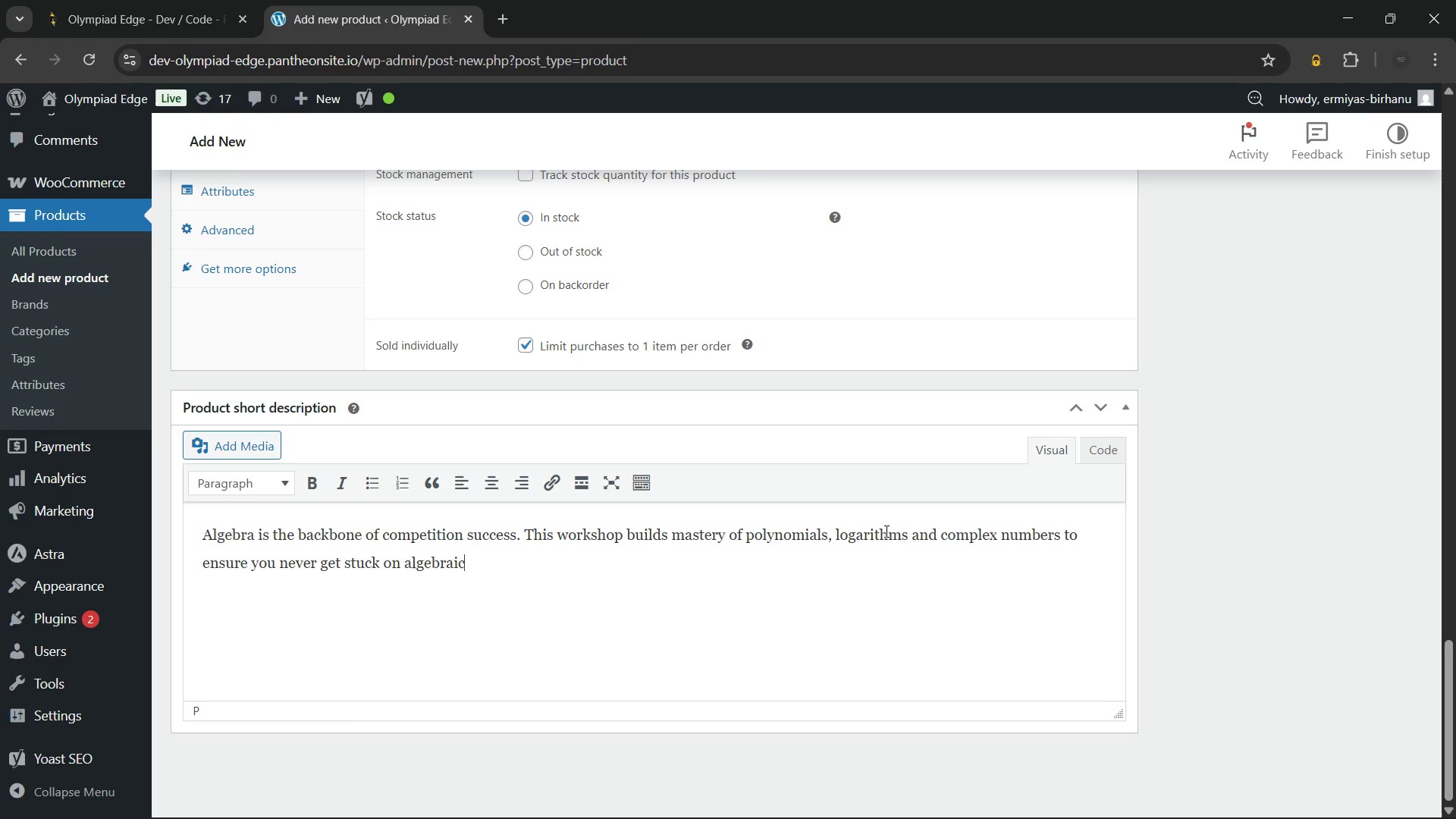 
wait(11.38)
 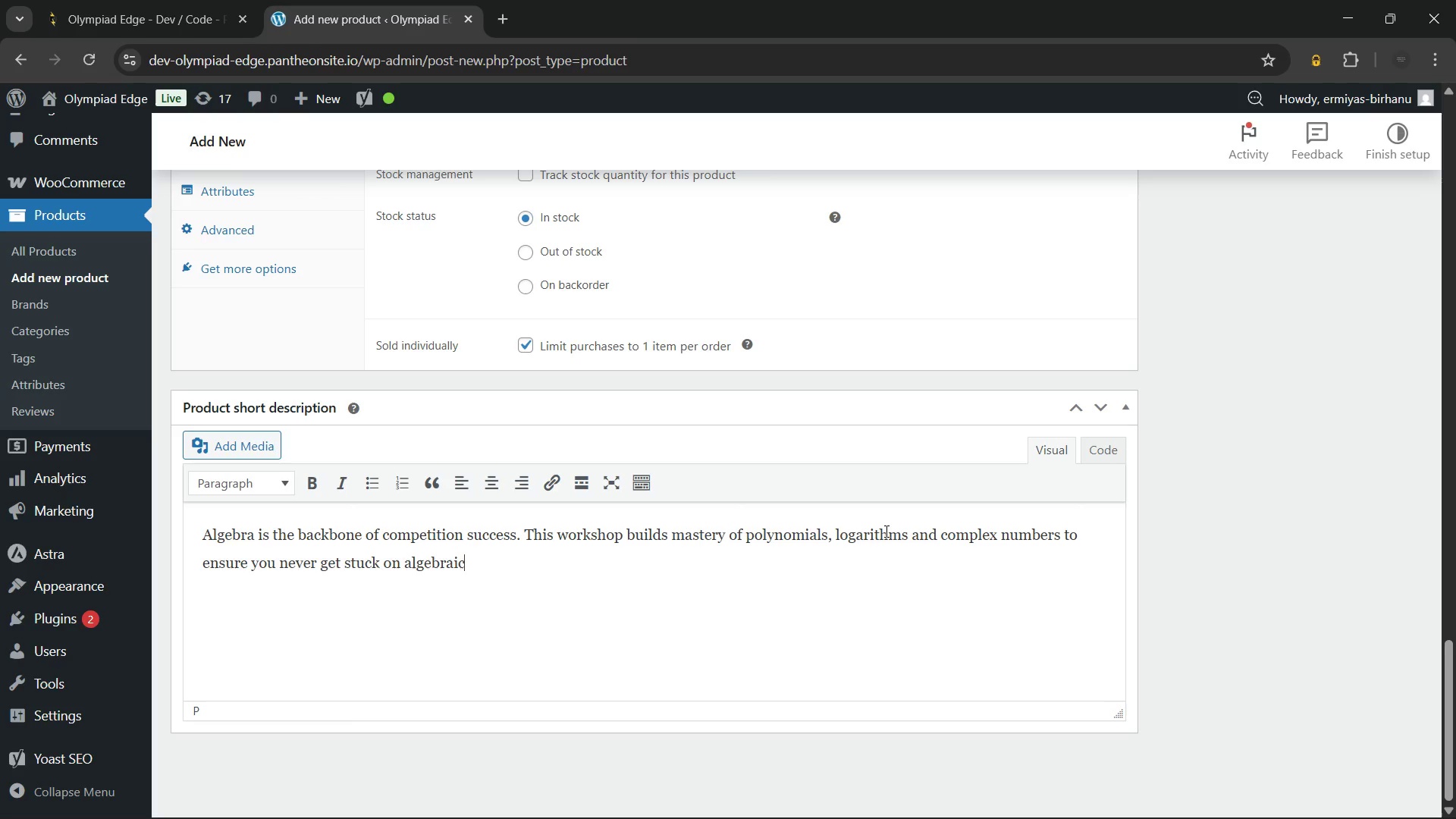 
type( manu)
key(Backspace)
type(ipulations.)
 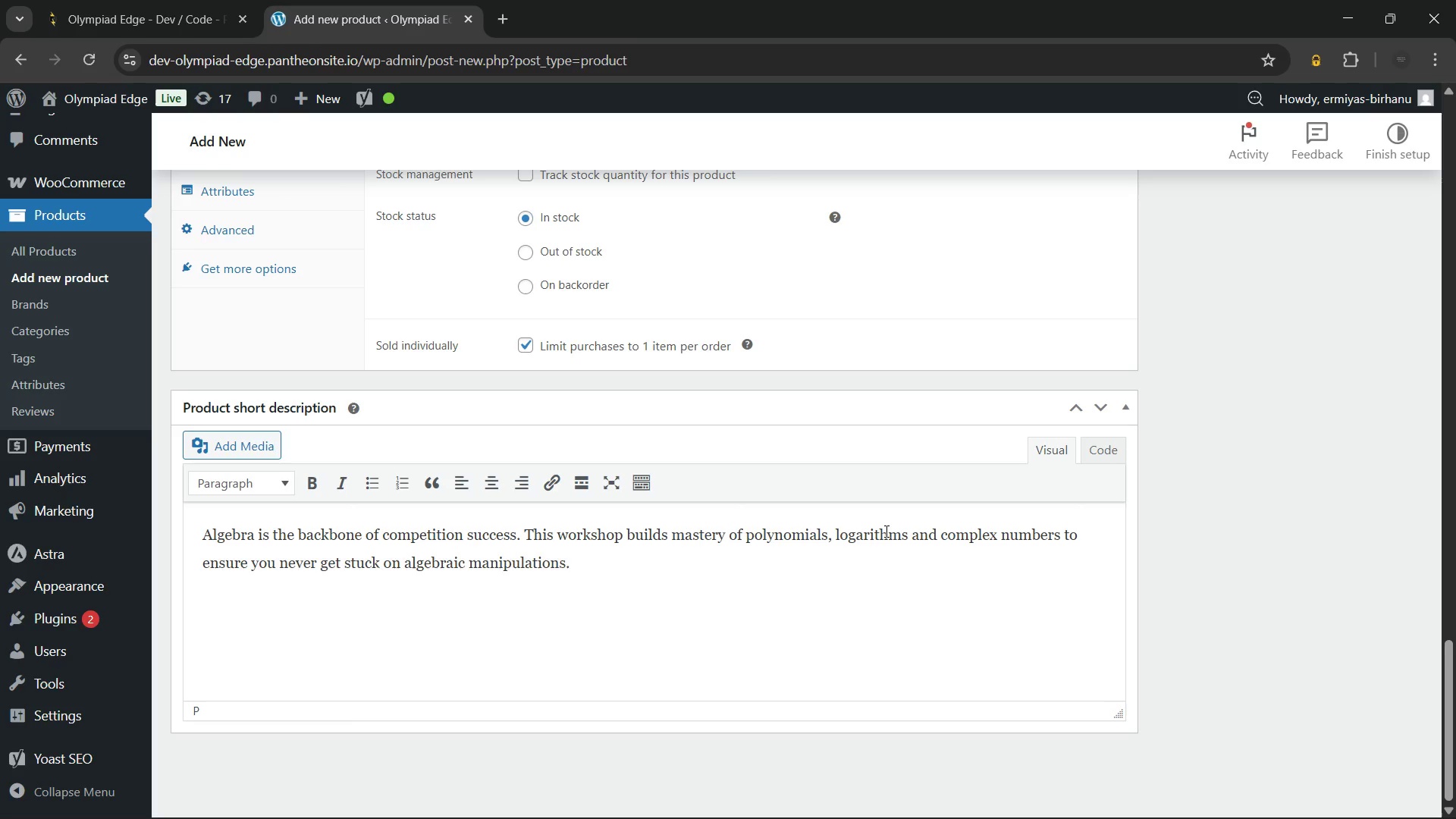 
key(Enter)
 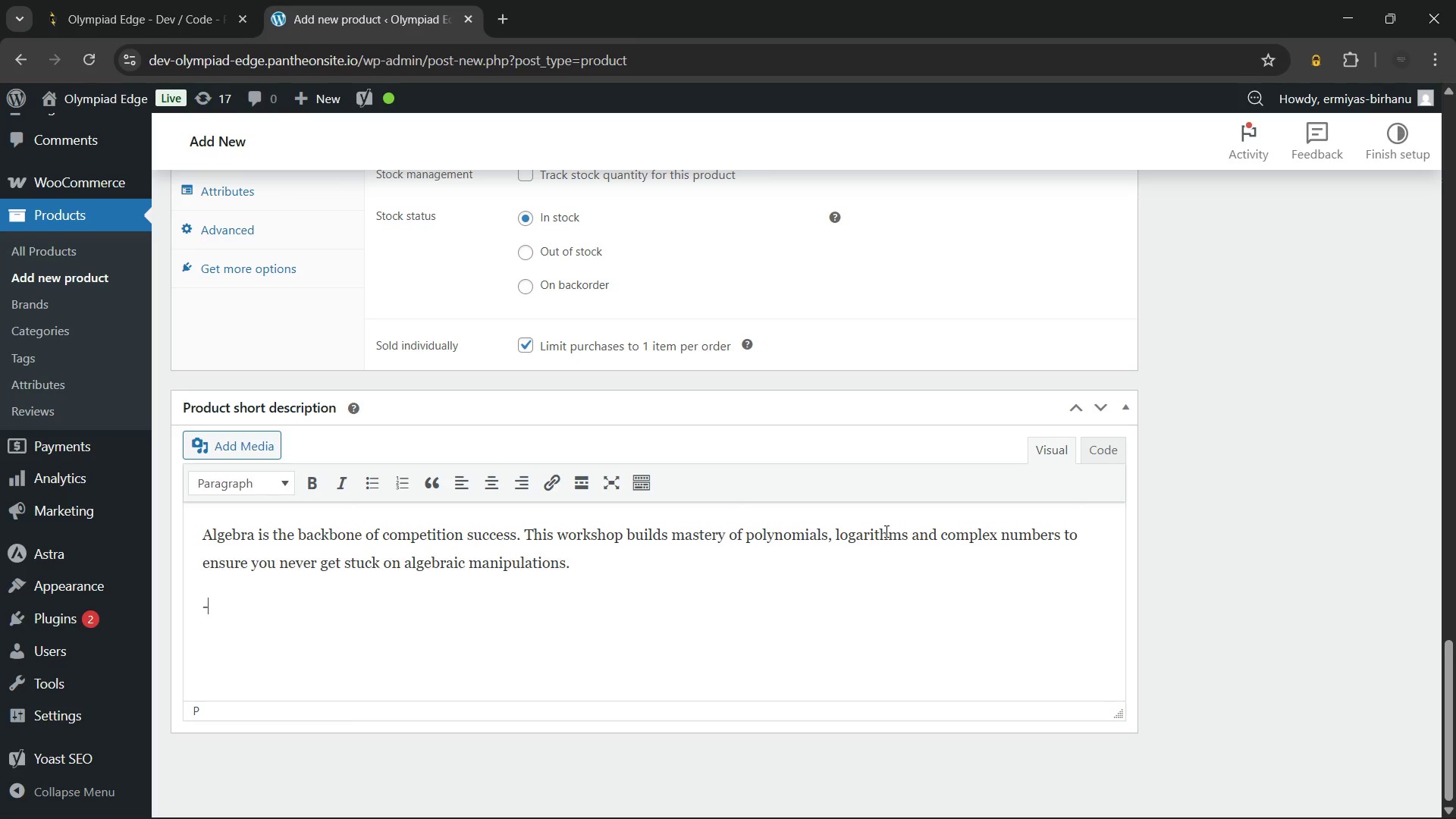 
hold_key(key=Minus, duration=0.91)
 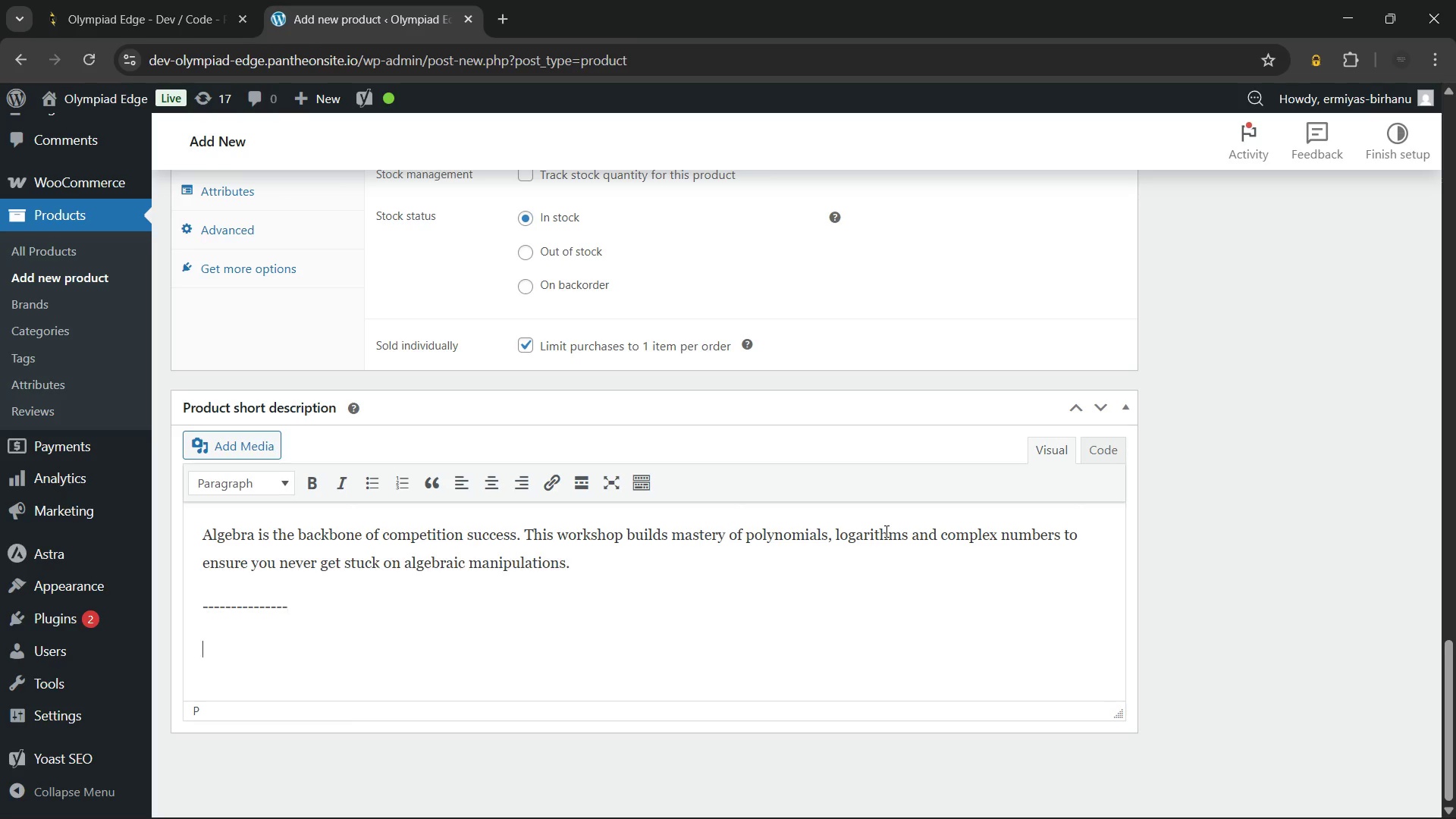 
key(Enter)
 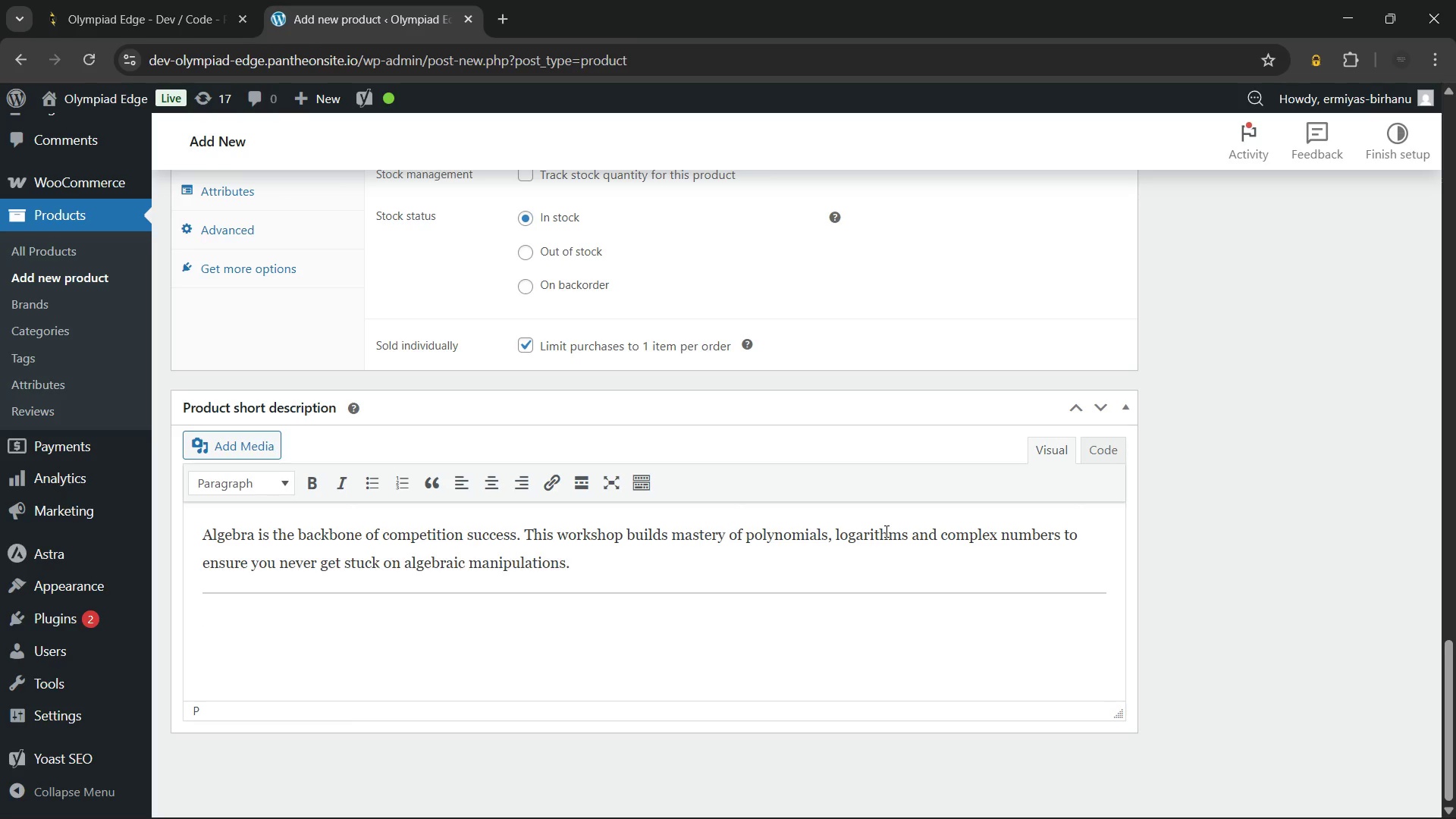 
key(Shift+ShiftRight)
 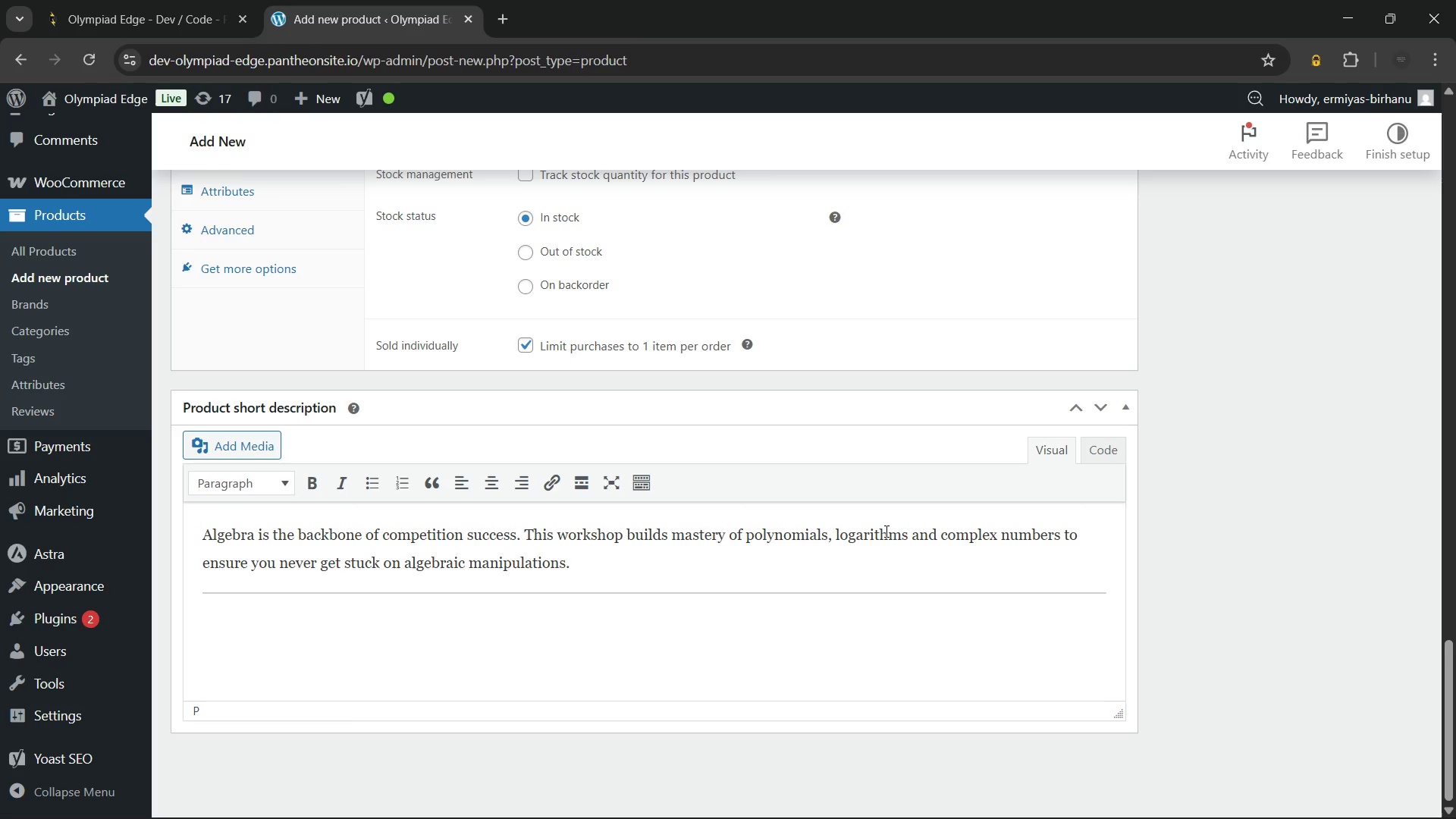 
key(Control+B)
 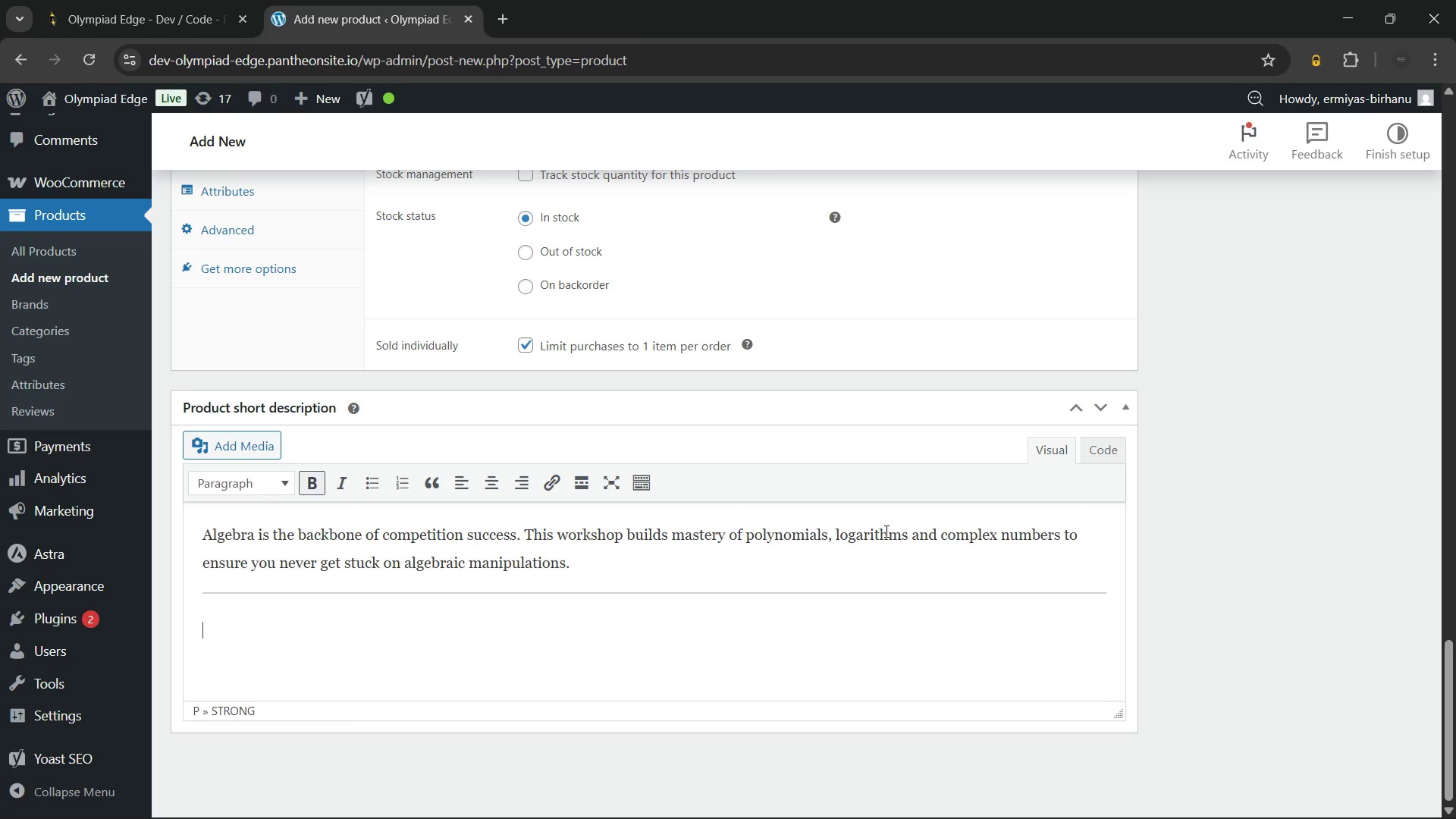 
type(What's Included:)
 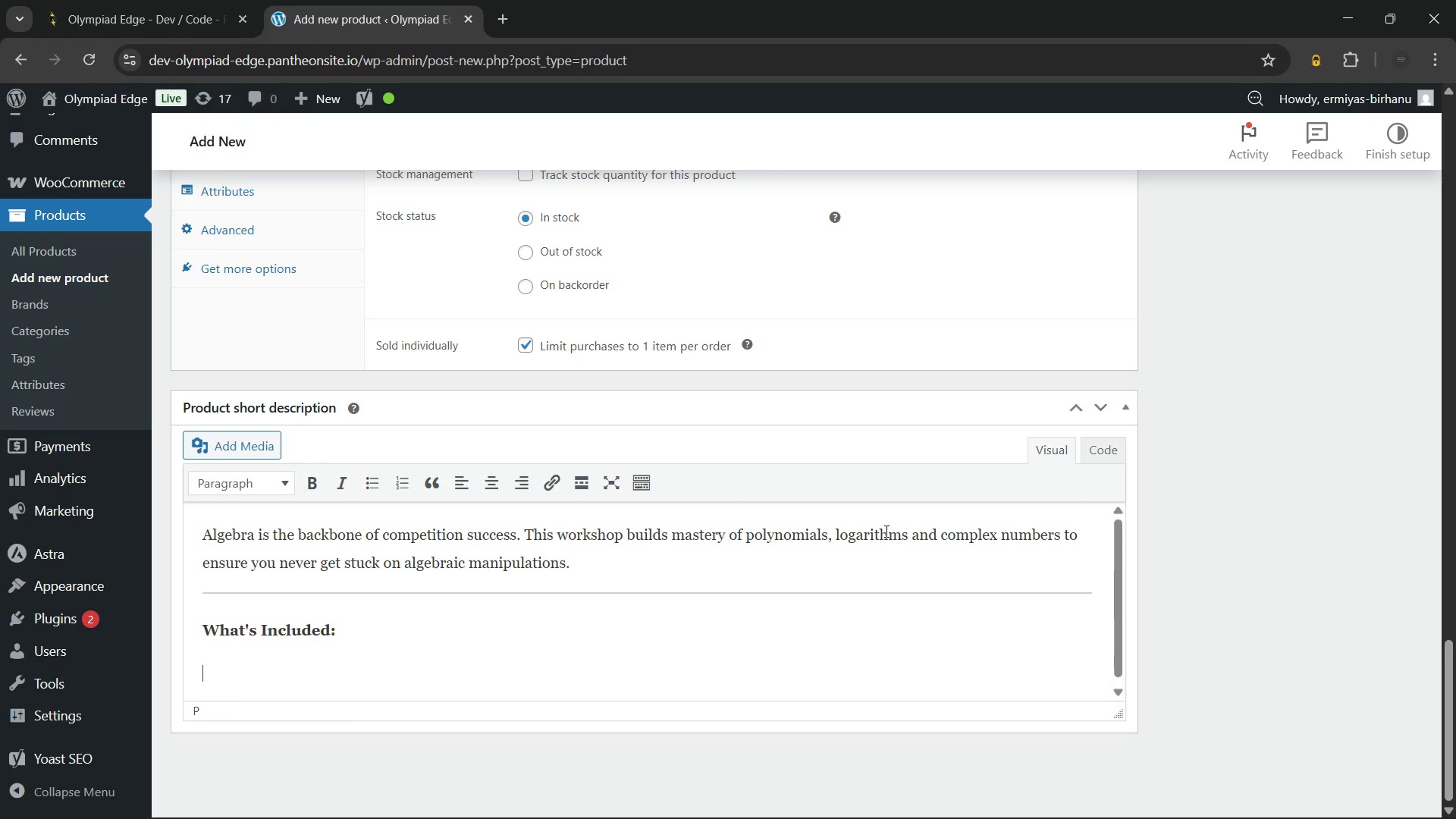 
key(Enter)
 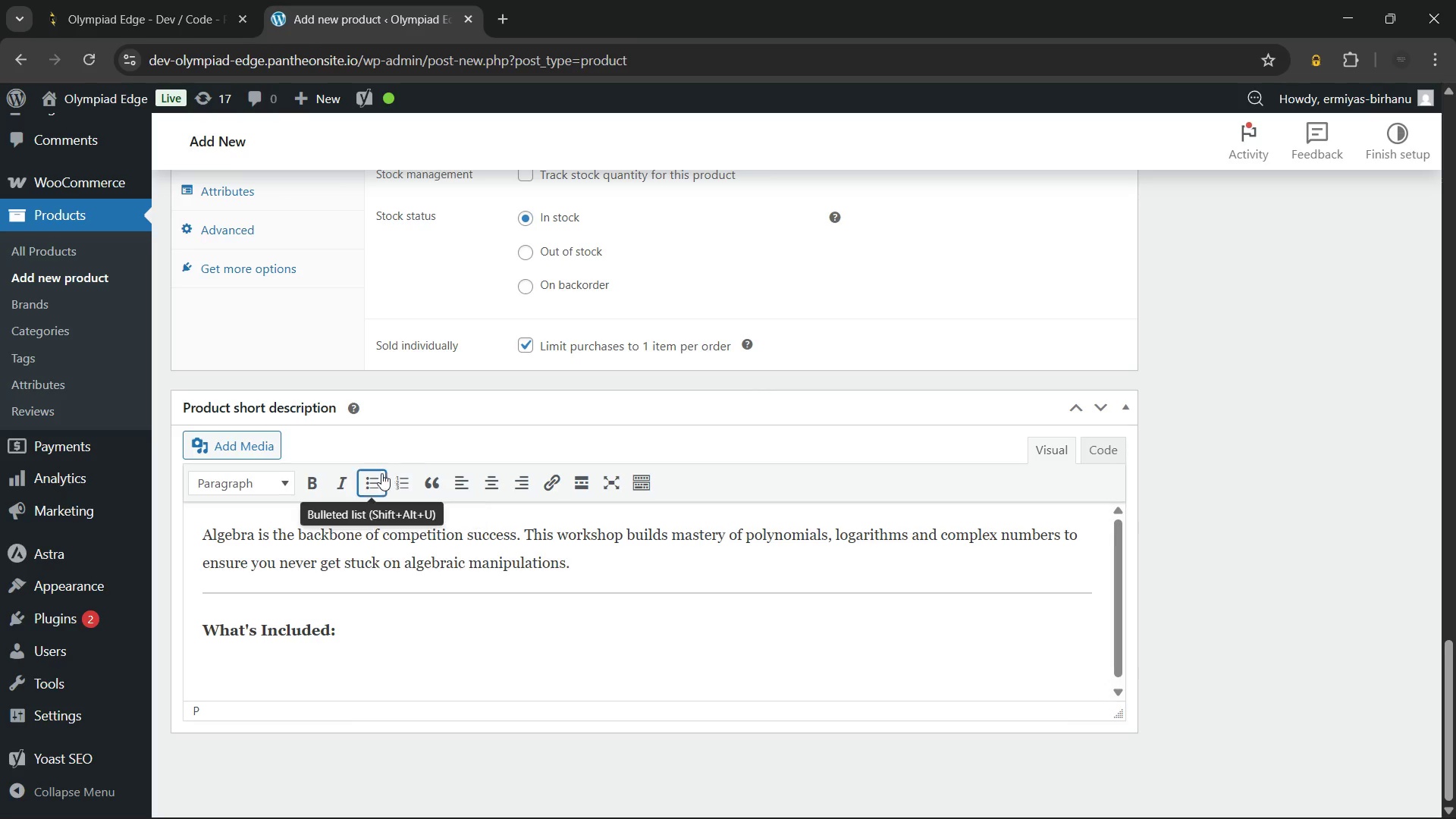 
left_click([364, 478])
 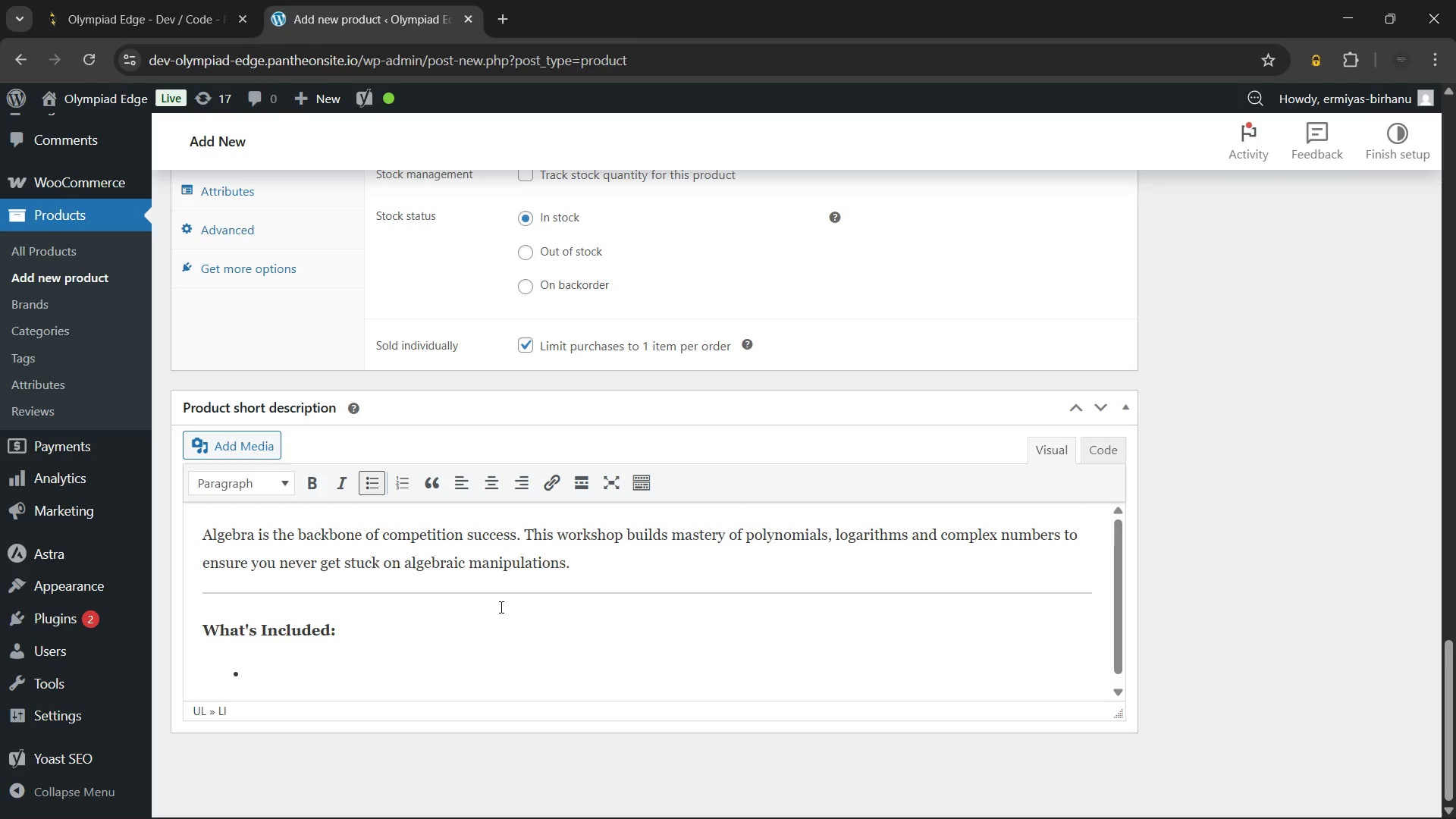 
wait(19.97)
 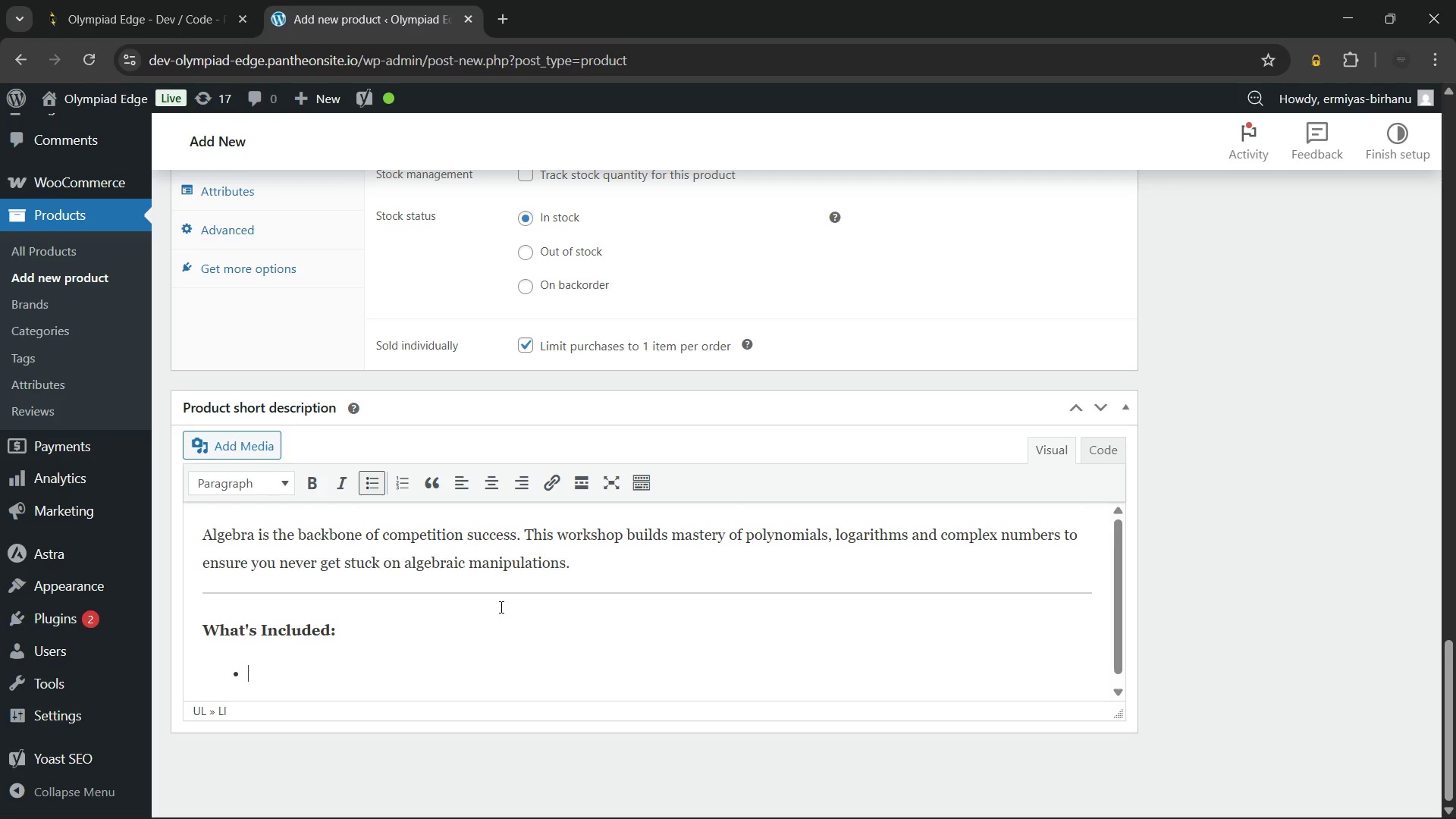 
type(Polynomial identities and root behavior analysis)
 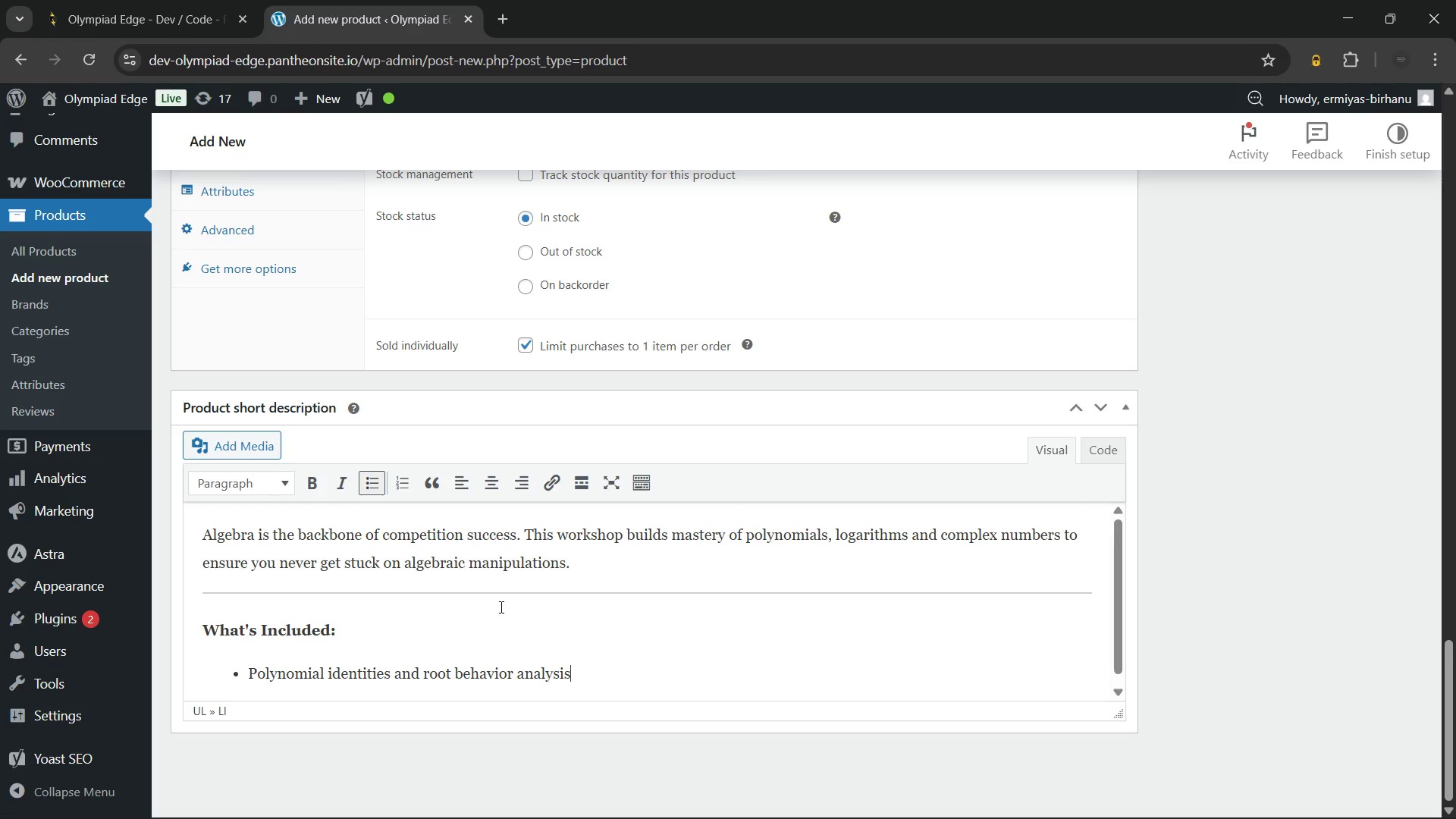 
key(Enter)
 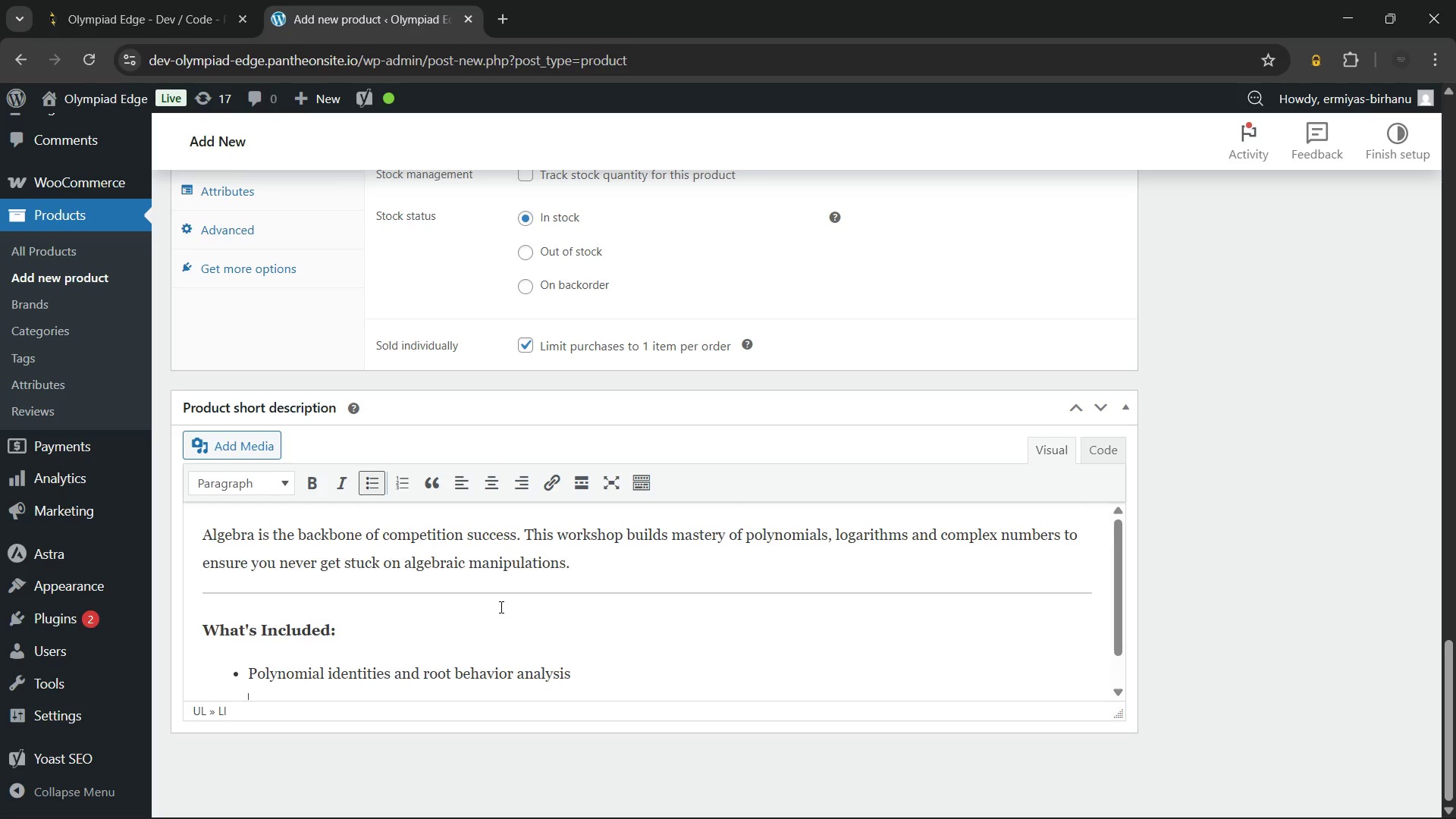 
type(Functional equations and transformations)
 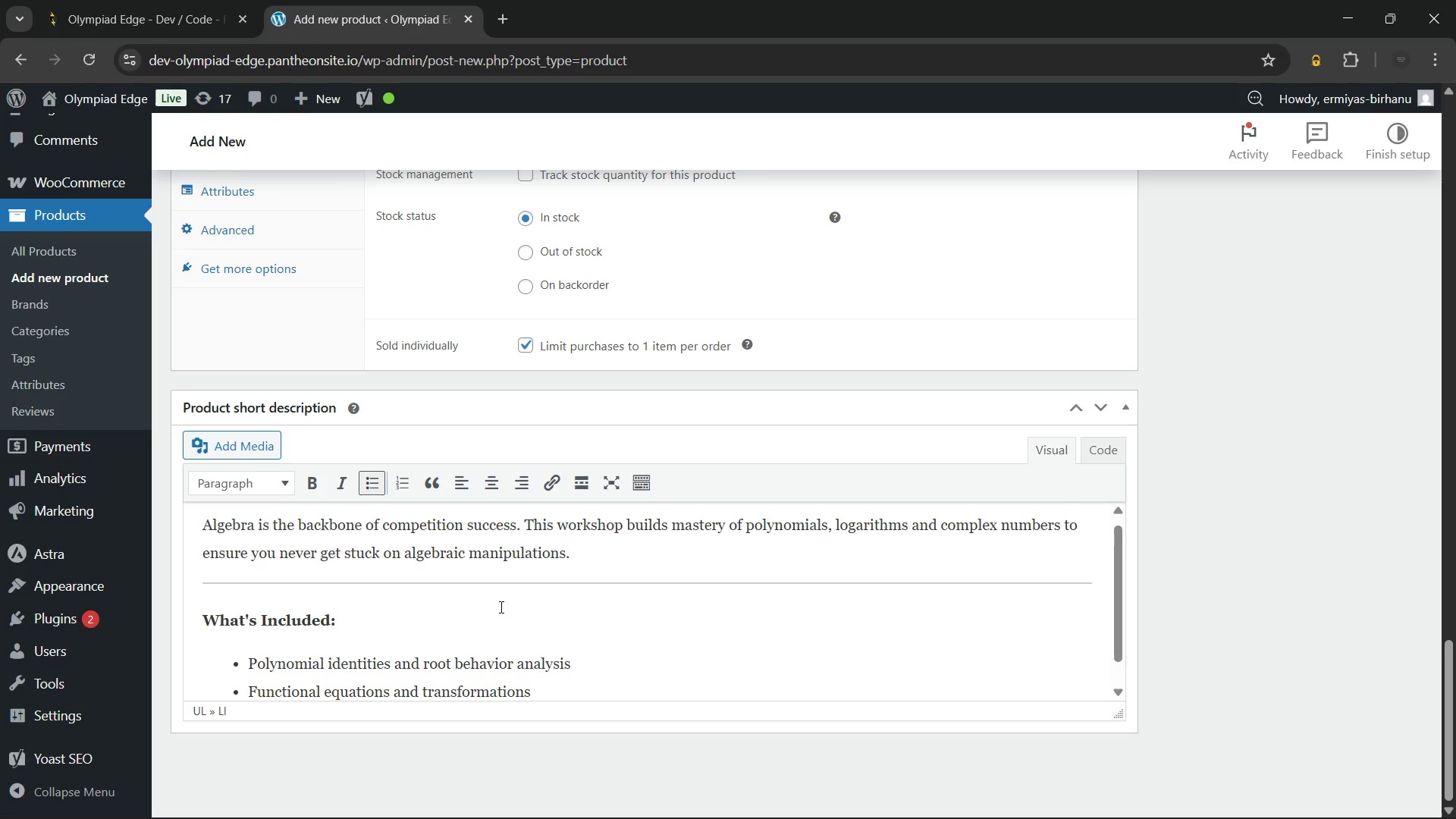 
key(Enter)
 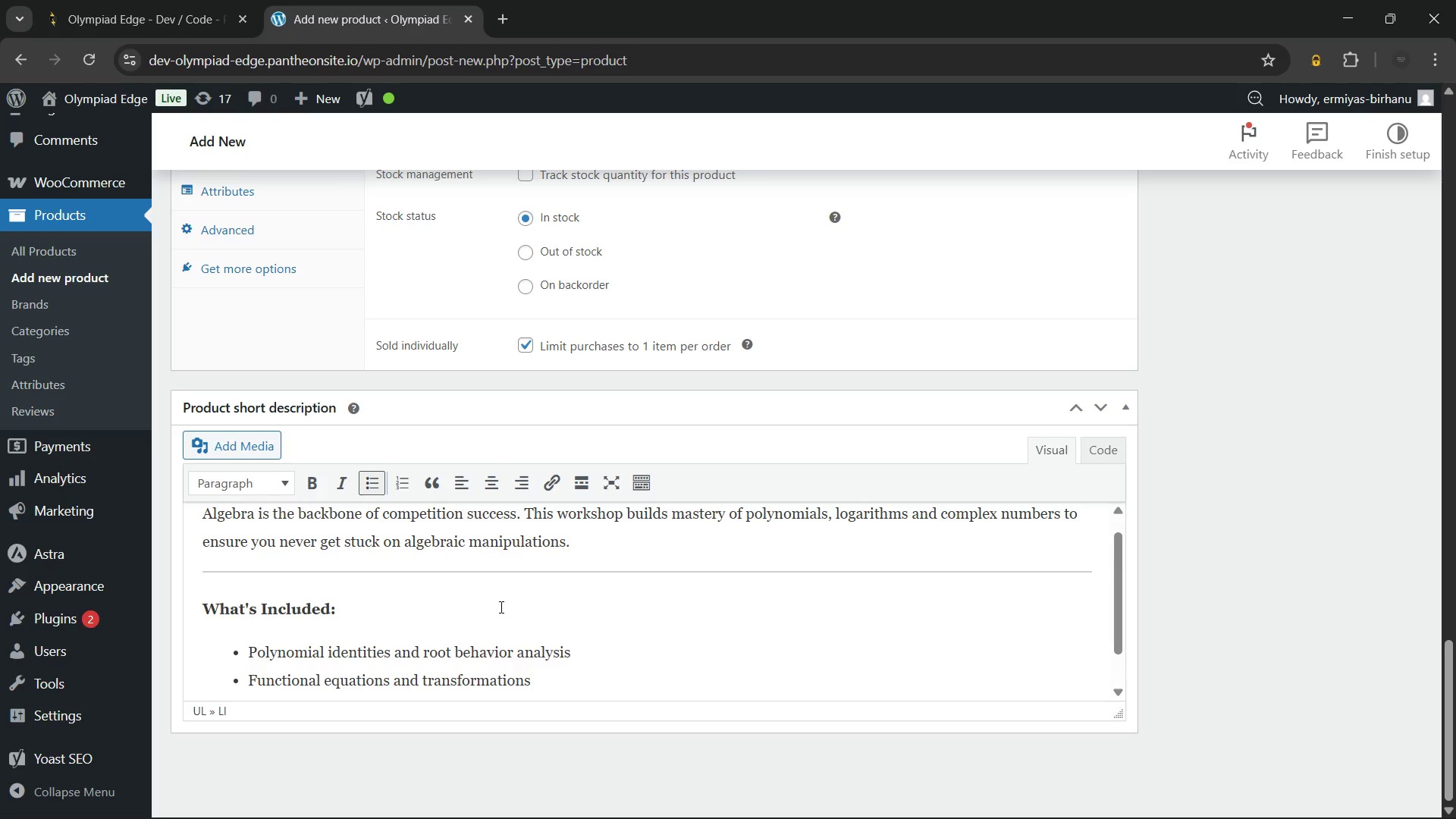 
type(Logarithmic equations and exponent rules)
 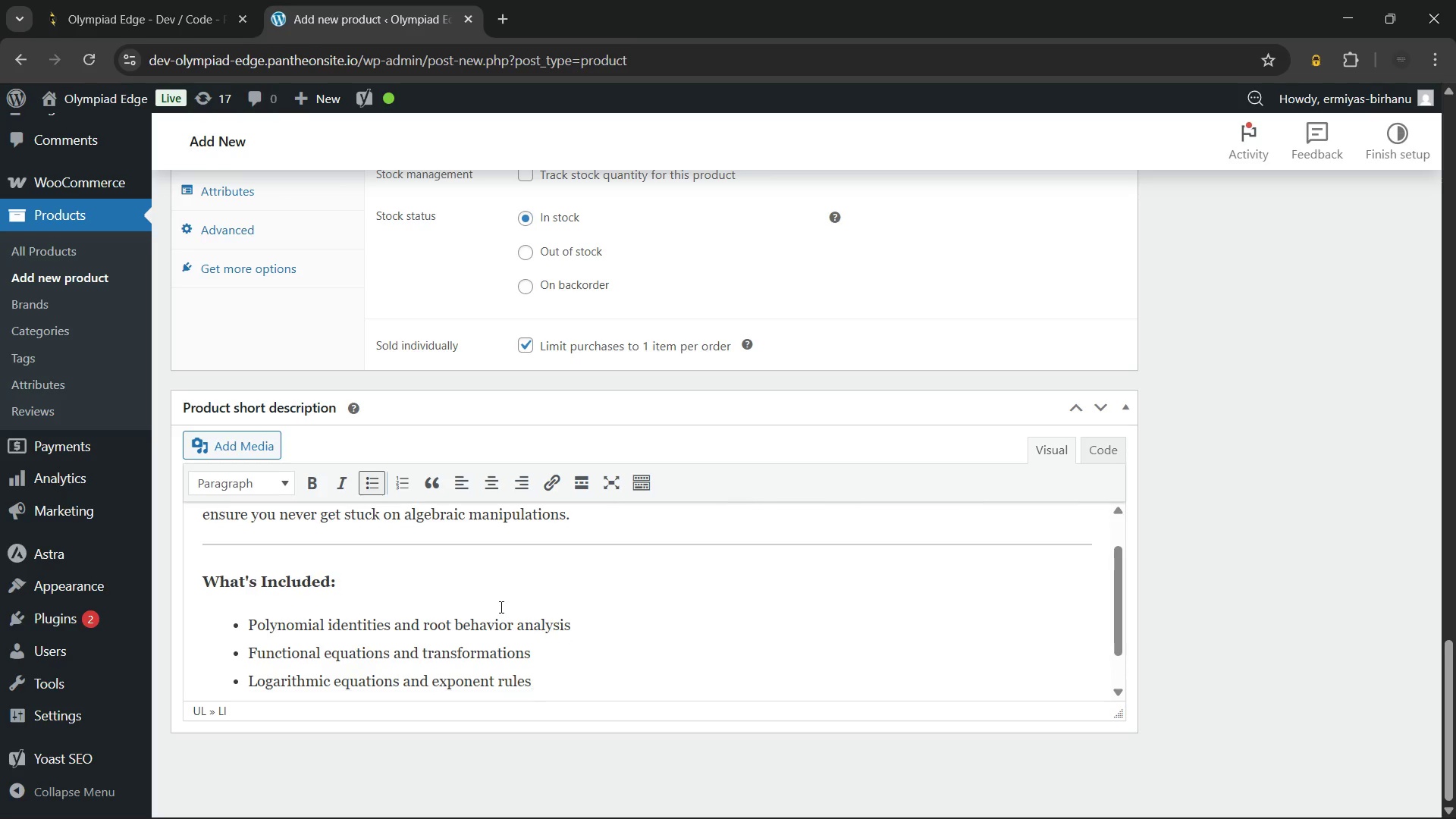 
key(Enter)
 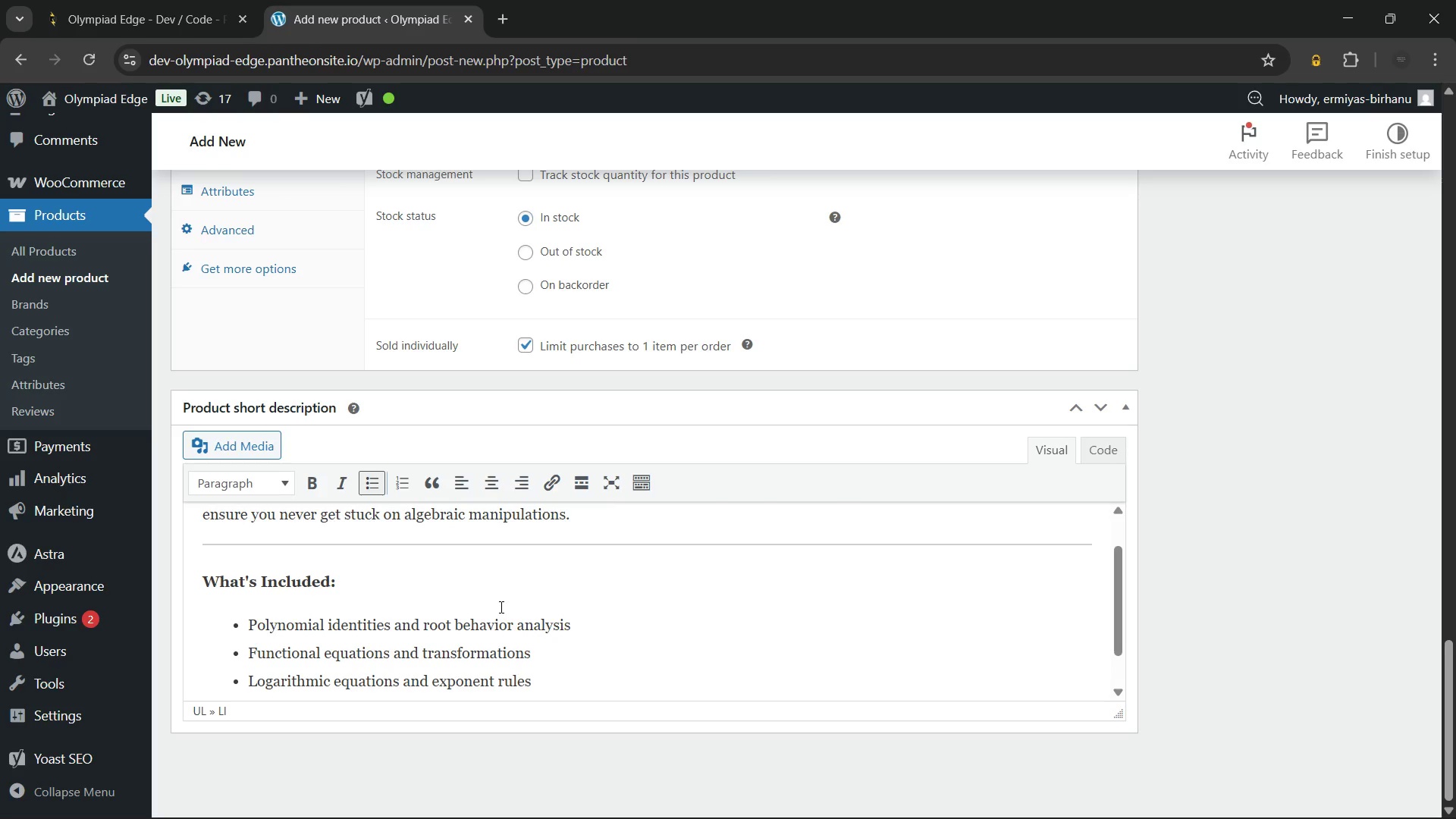 
key(S)
 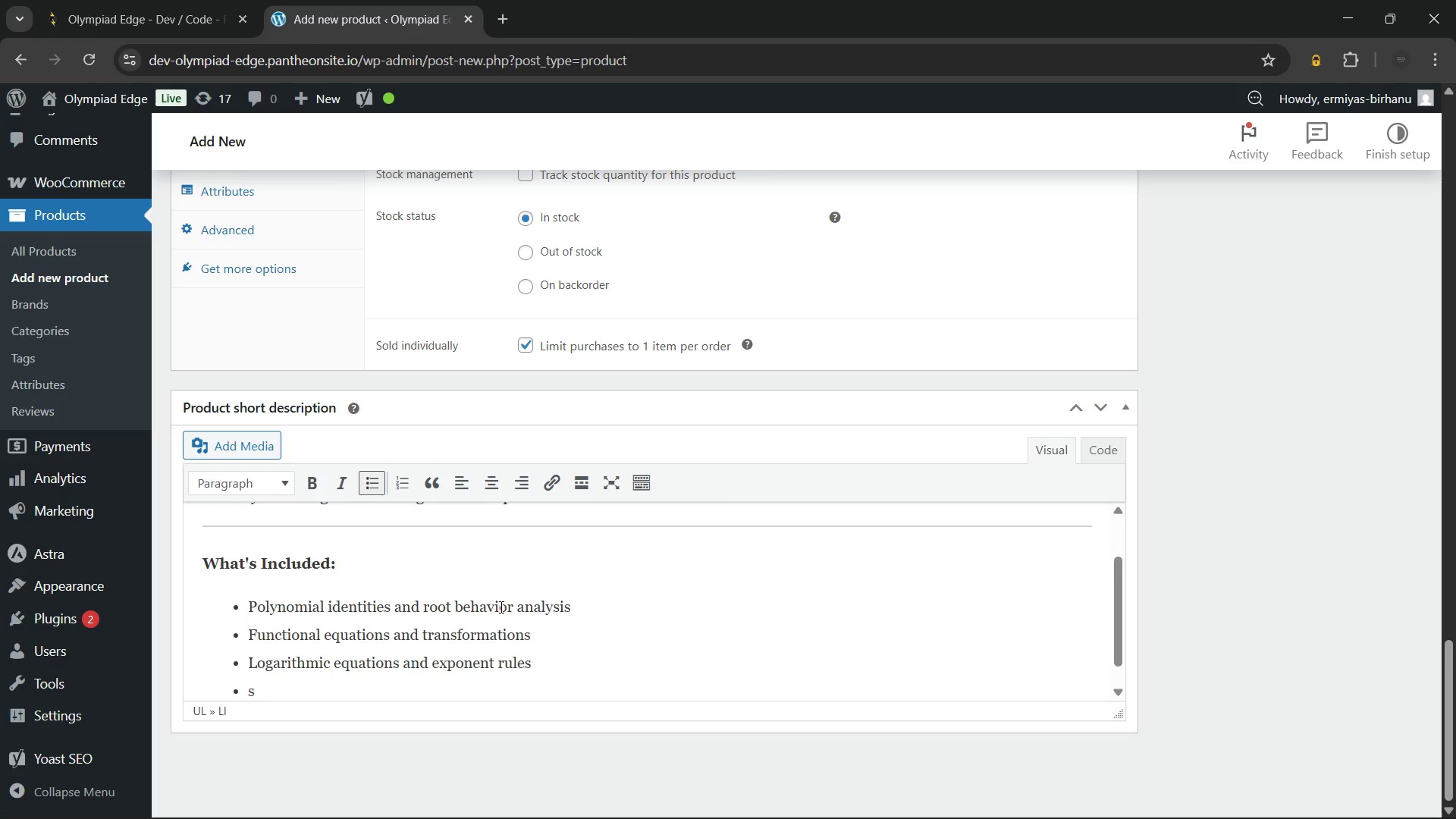 
key(Backspace)
 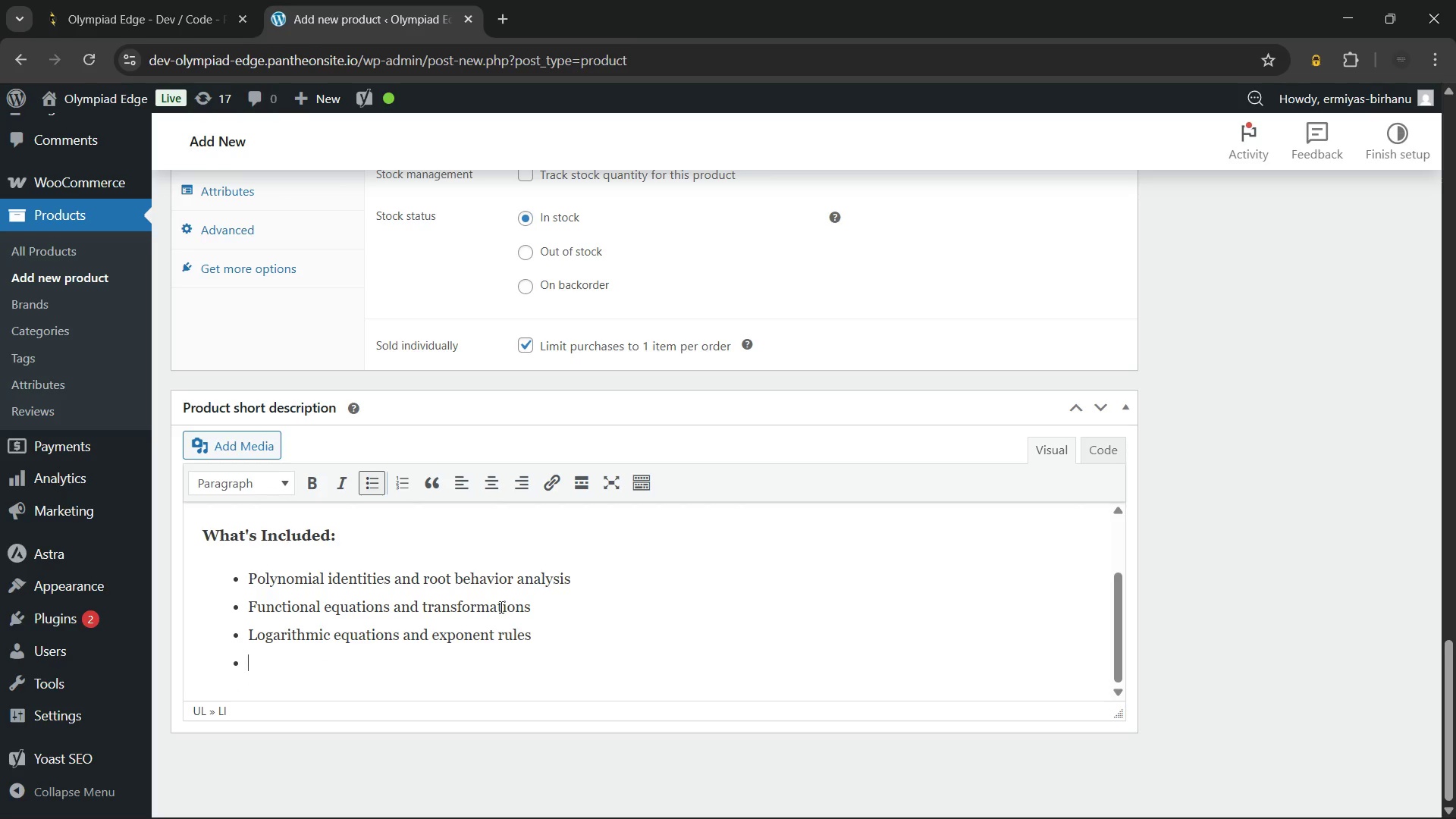 
wait(5.67)
 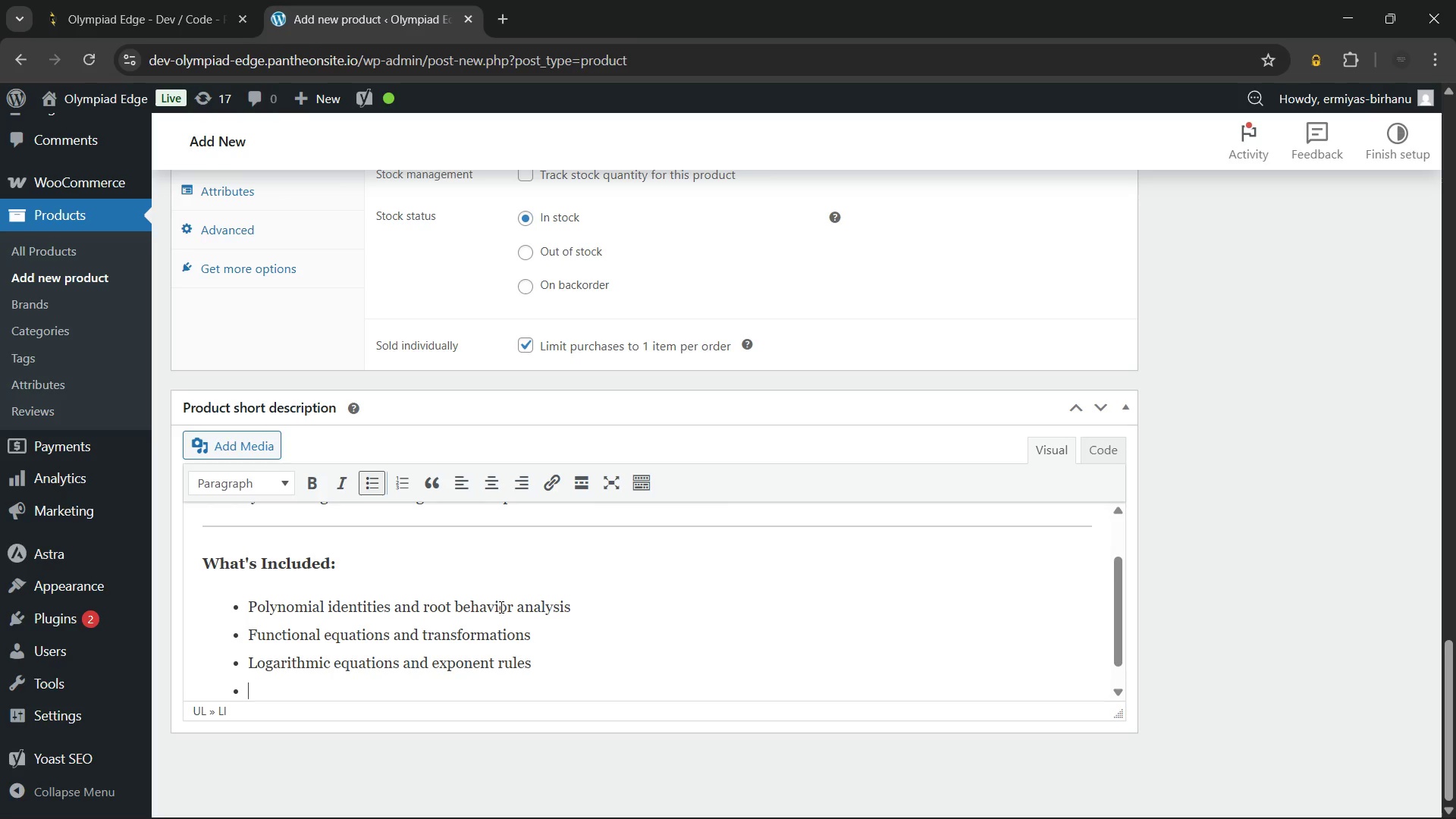 
type(Complex numbers and Argand plane techniques)
 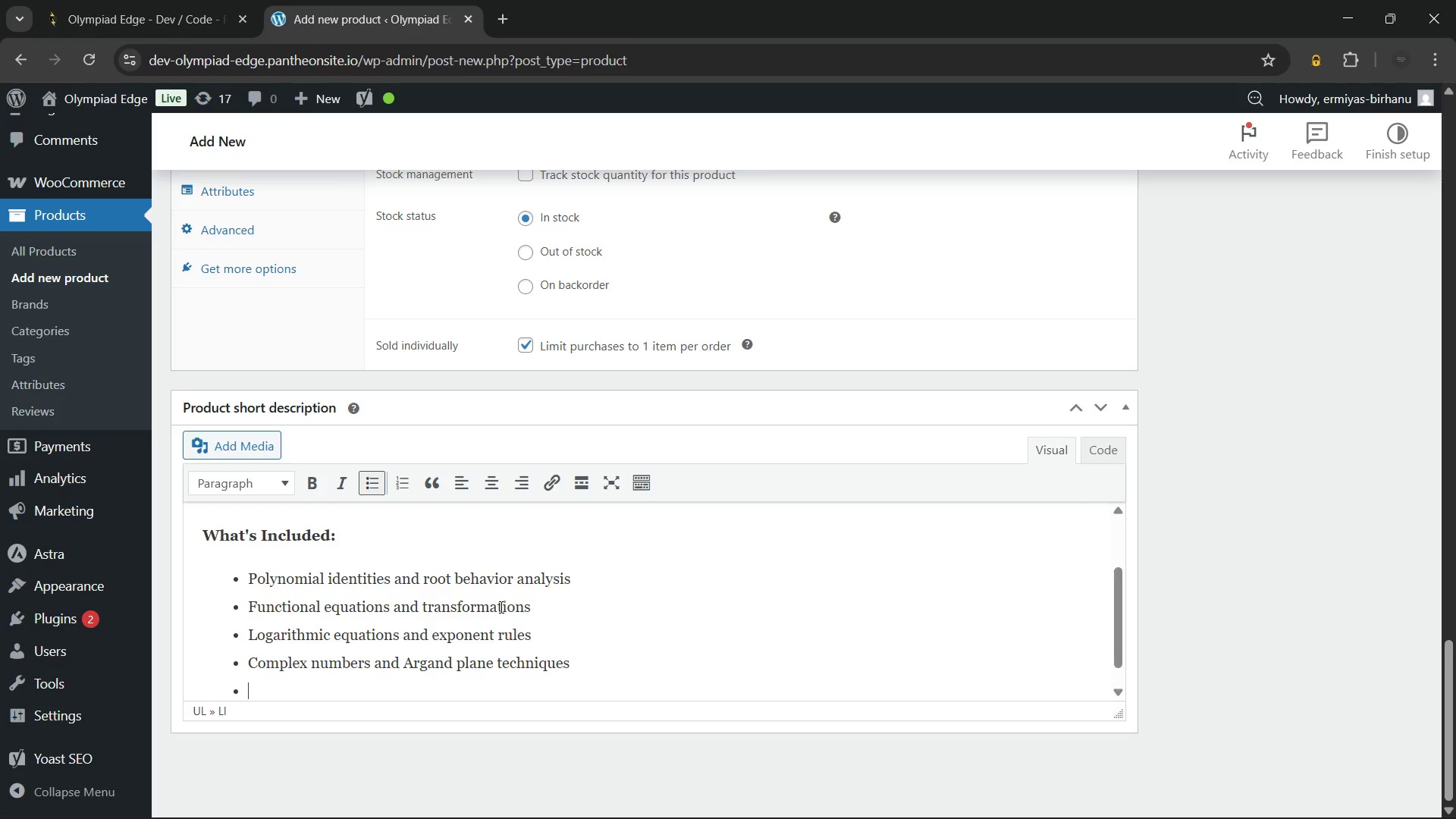 
 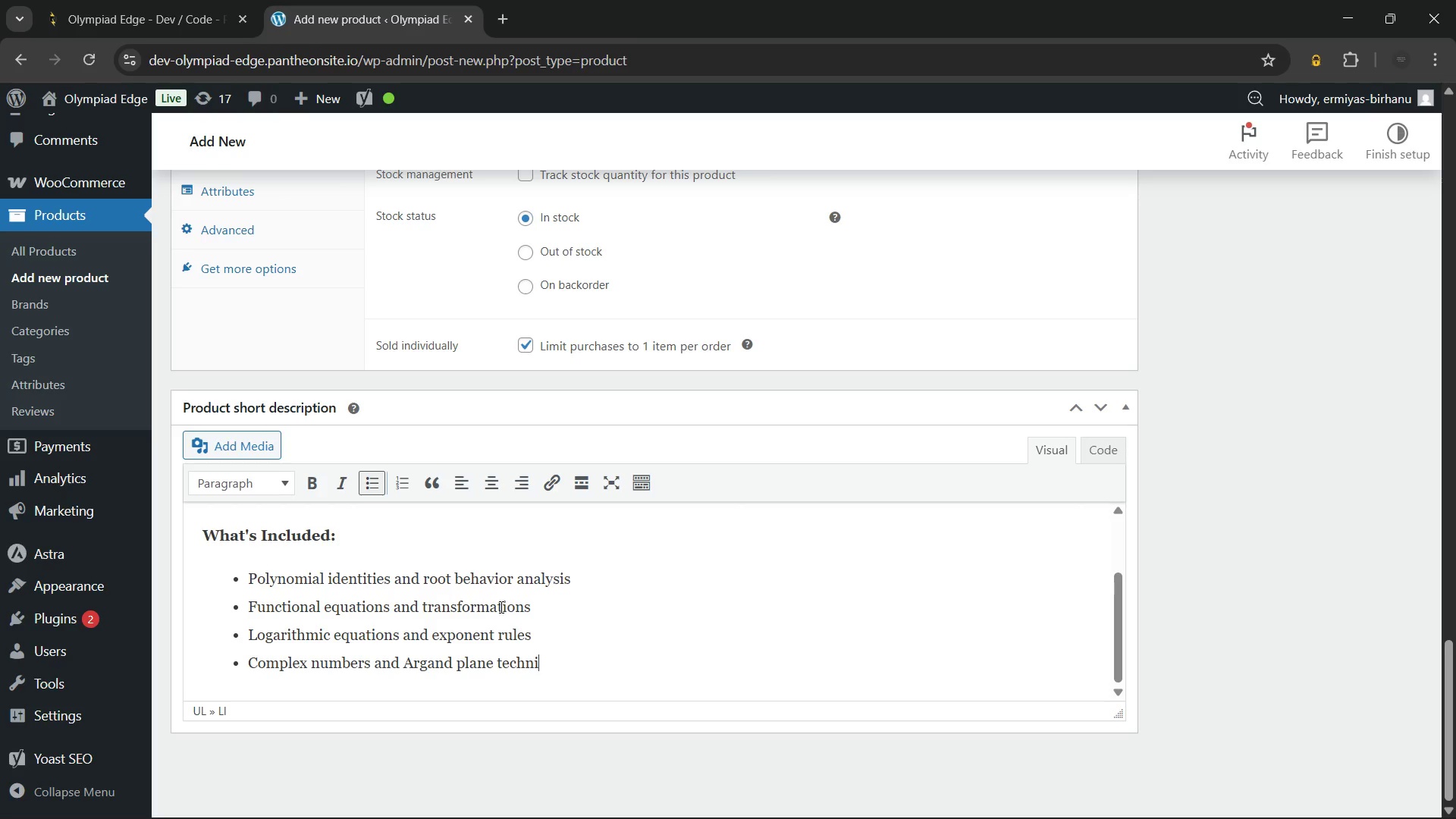 
key(Enter)
 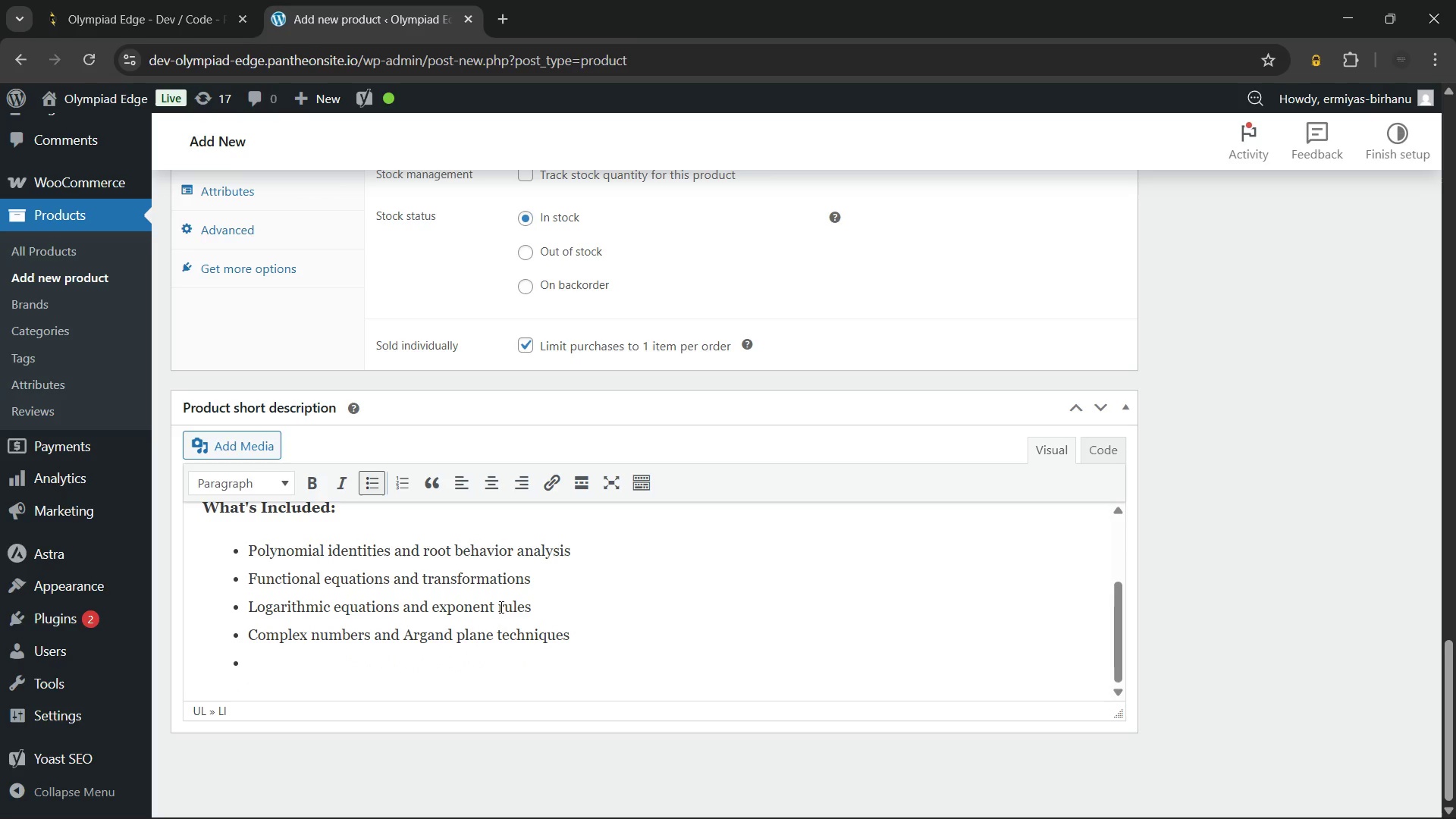 
type(Vieta's formulas and symmetry strategies)
 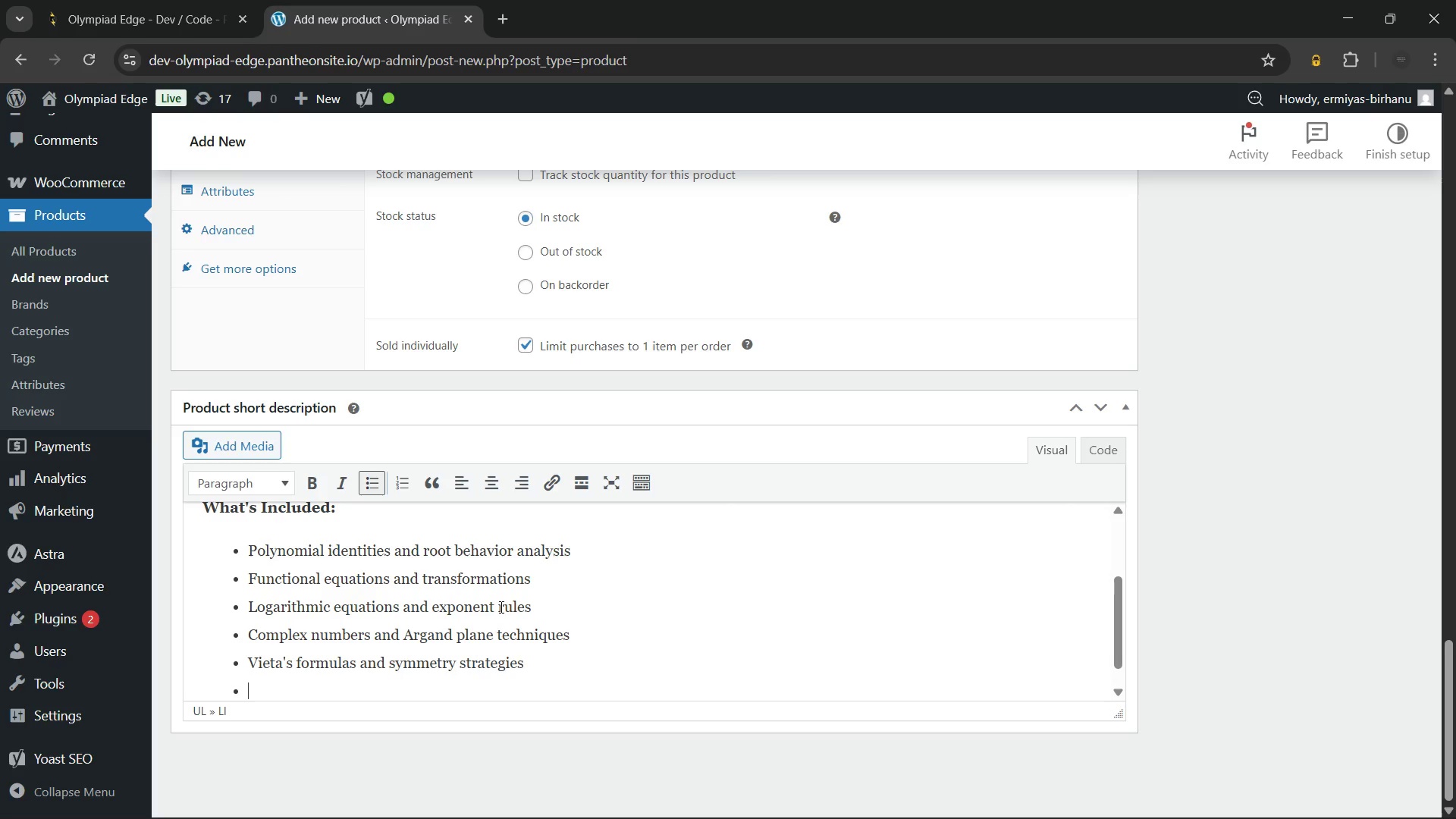 
key(Enter)
 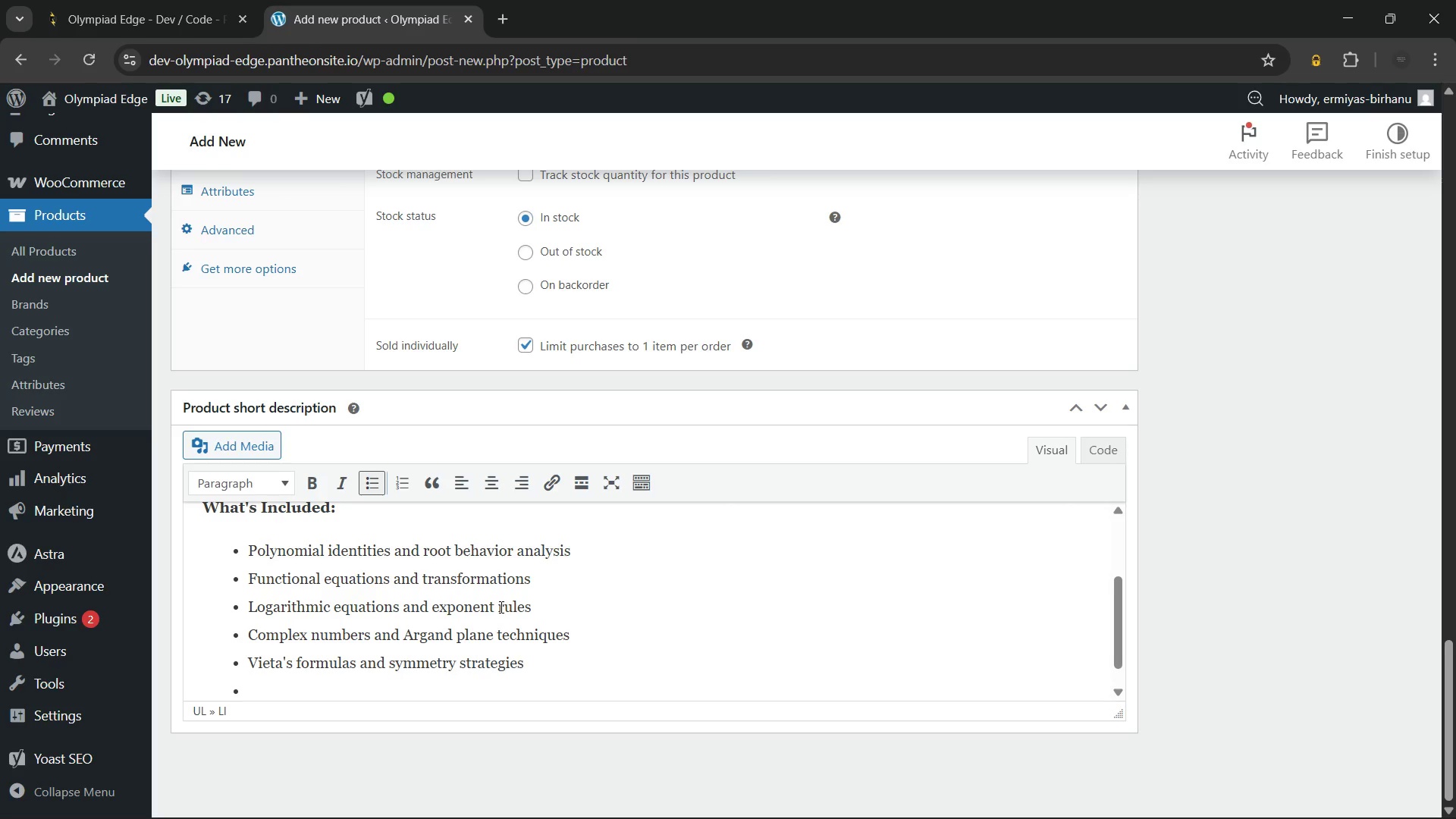 
type(120+ Olympiad-level algebra problems)
 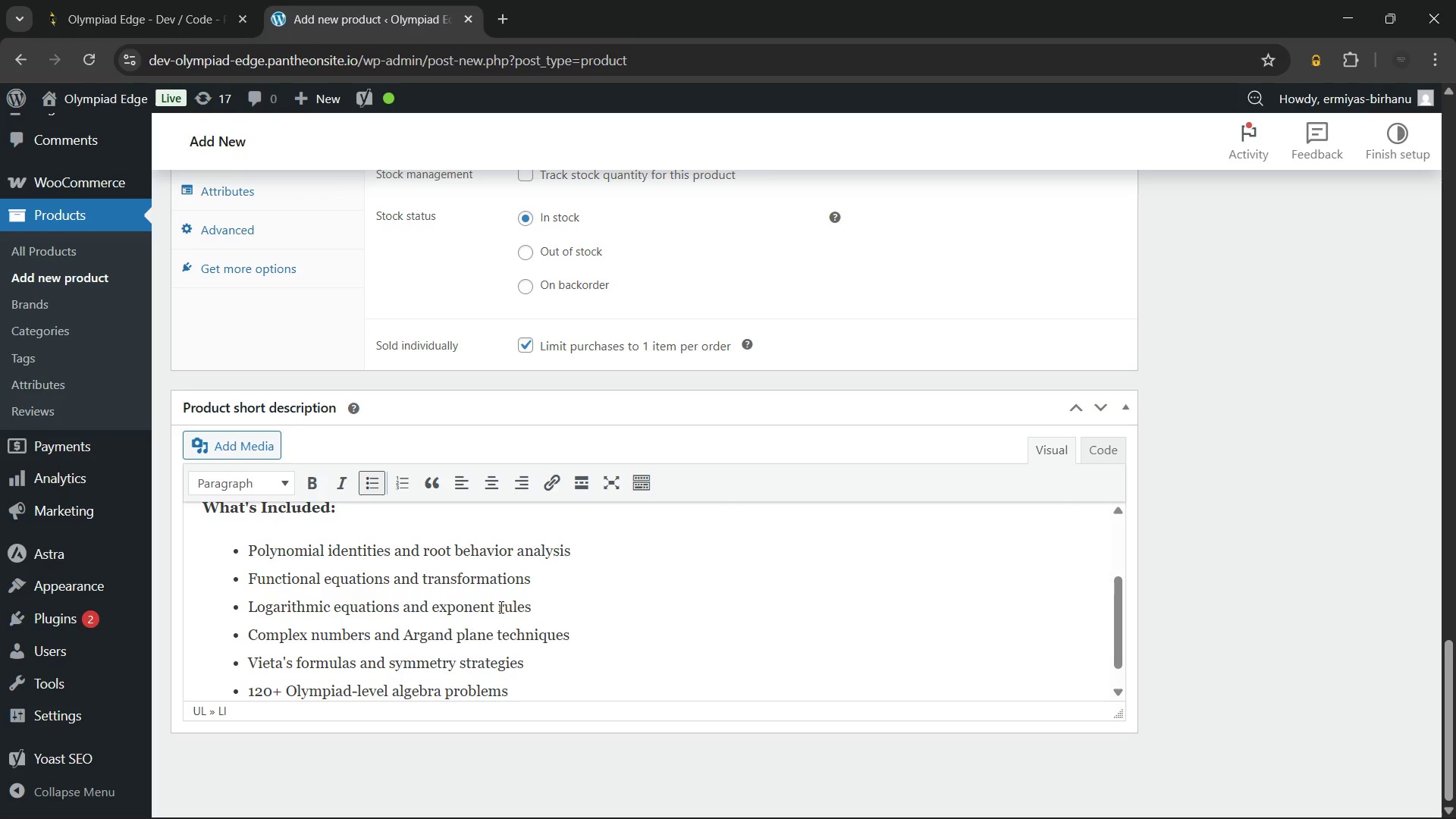 
wait(36.11)
 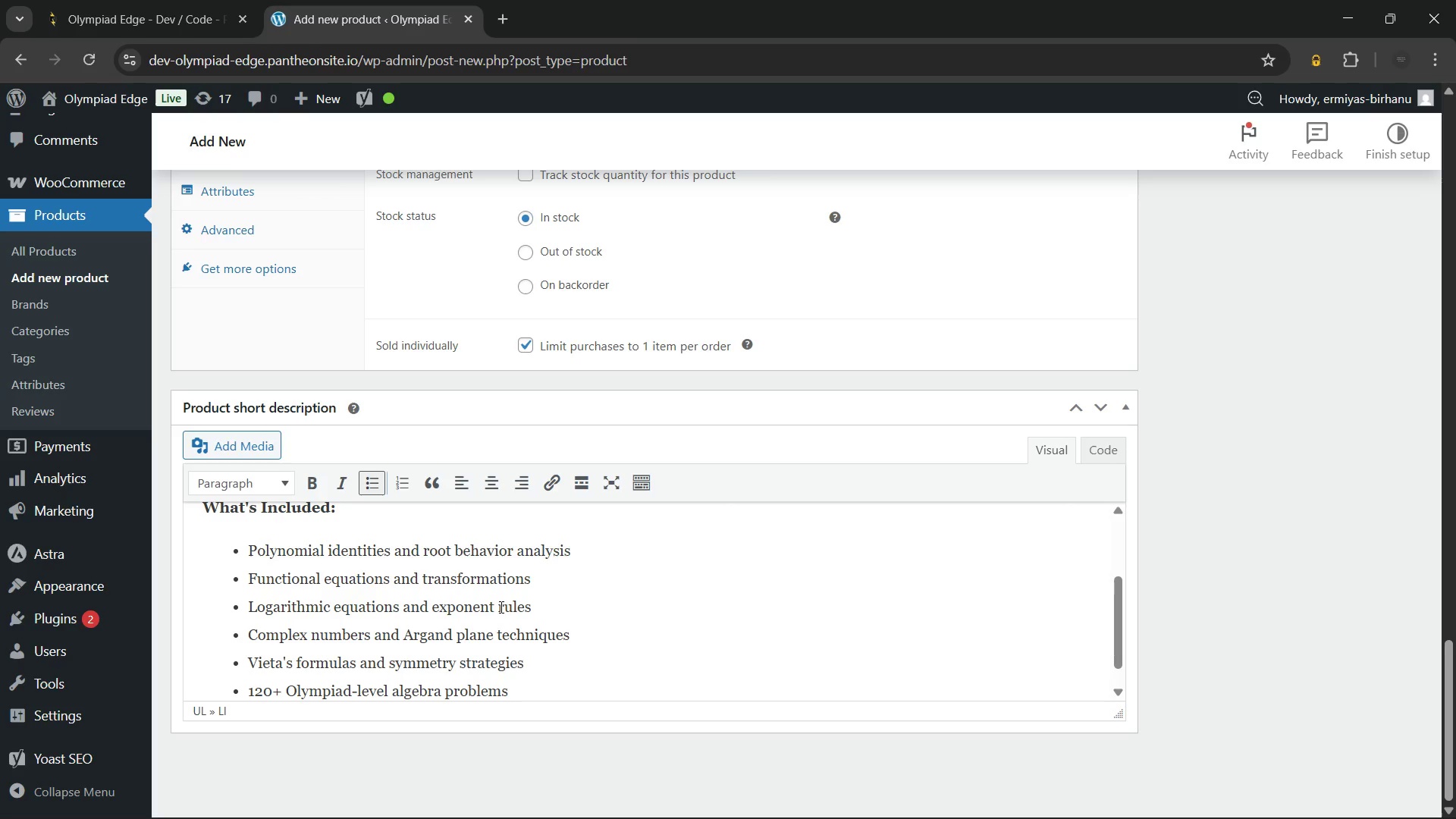 
scroll: coordinate [506, 601], scroll_direction: none, amount: 0.0
 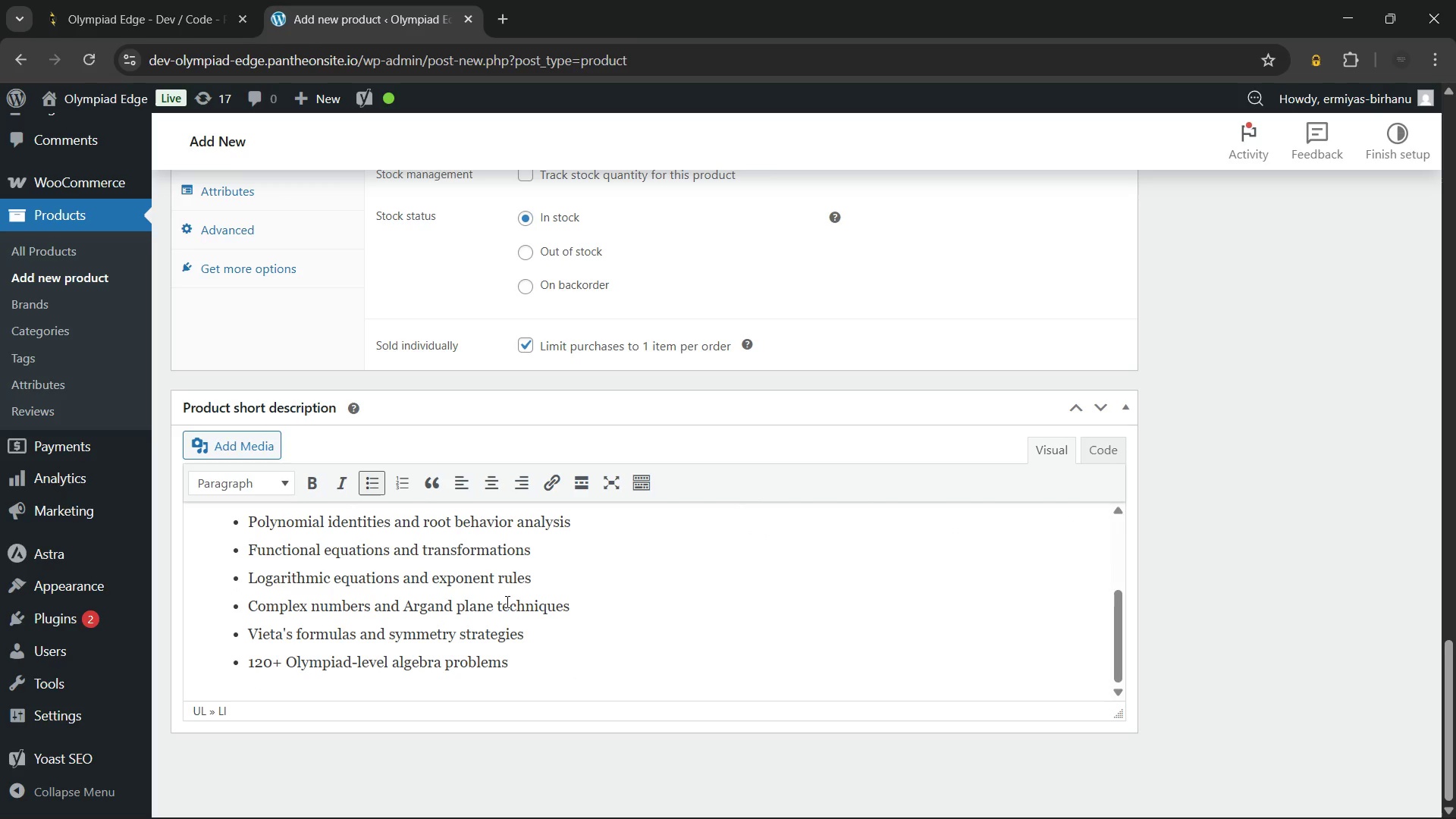 
scroll: coordinate [506, 601], scroll_direction: down, amount: 1.0
 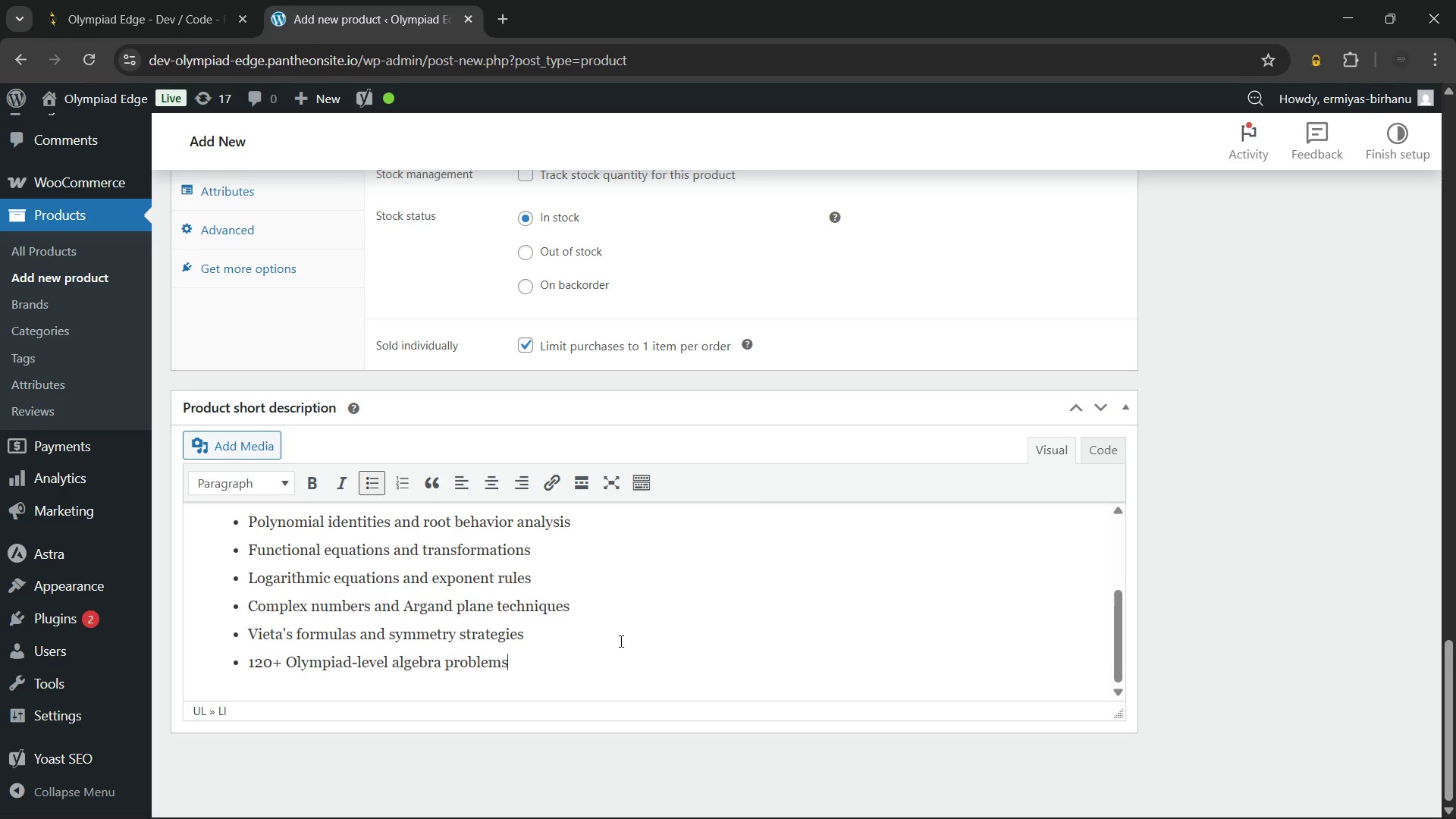 
scroll: coordinate [777, 640], scroll_direction: none, amount: 0.0
 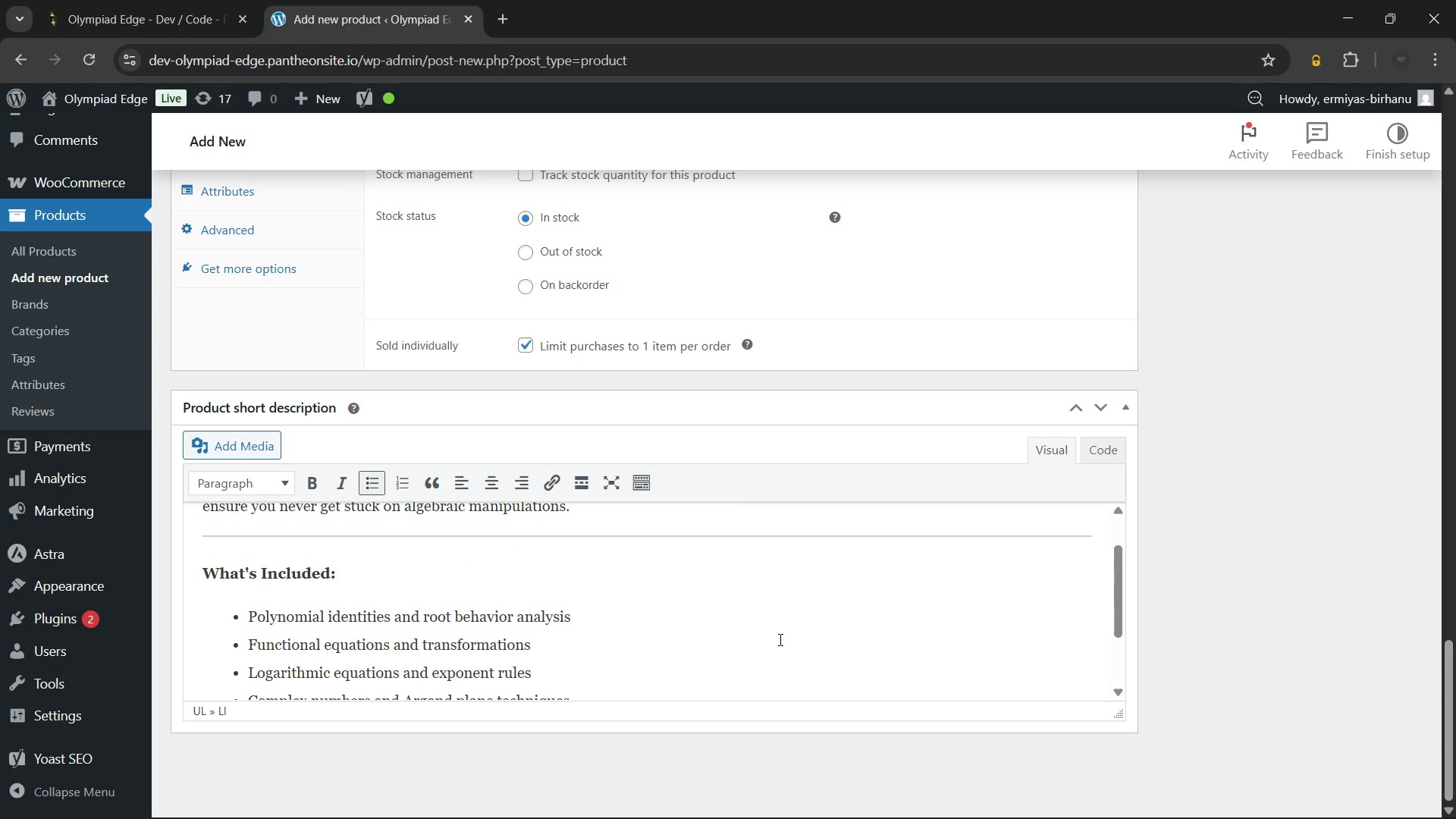 
scroll: coordinate [996, 490], scroll_direction: up, amount: 30.0
 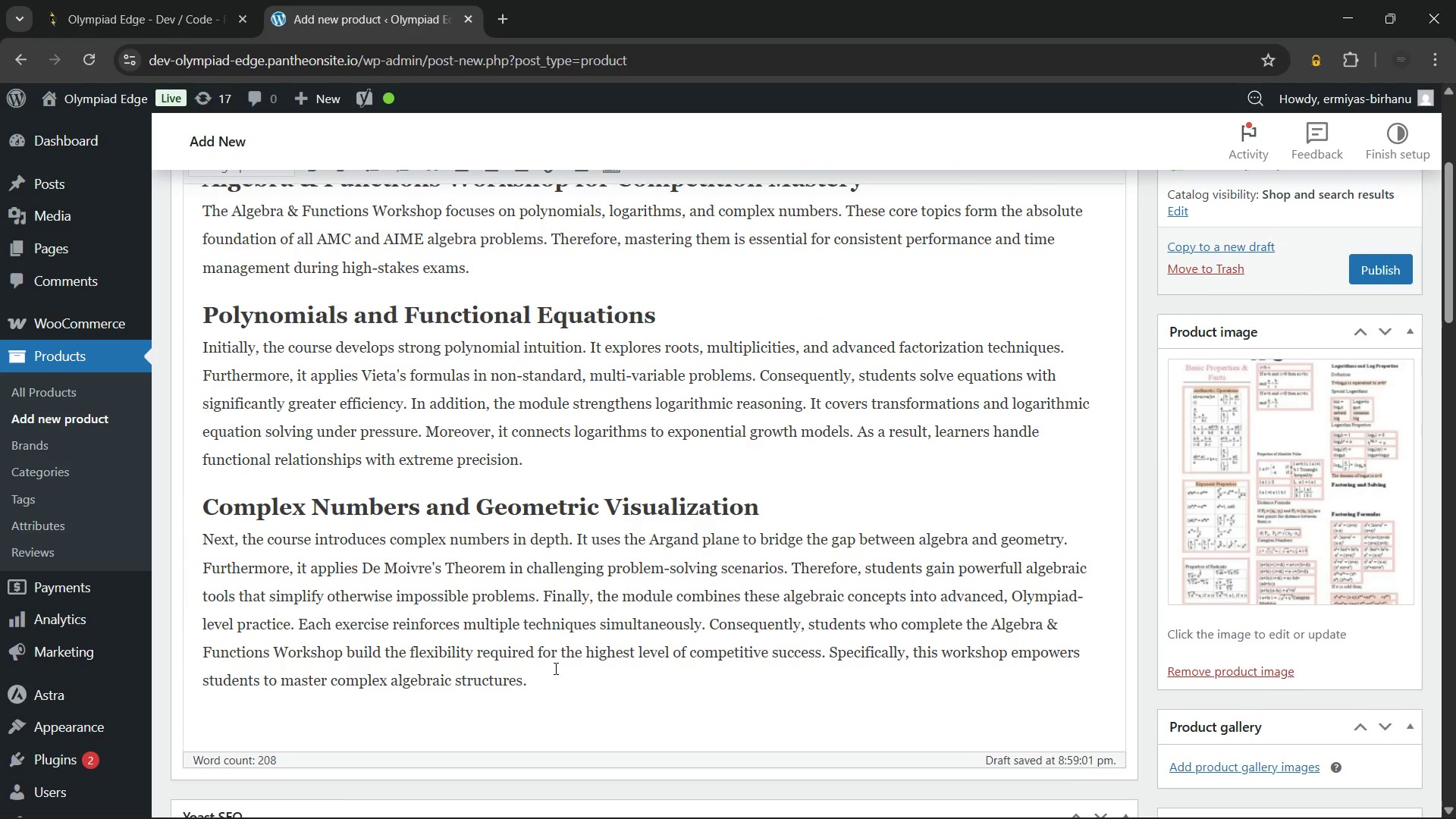 
left_click([522, 698])
 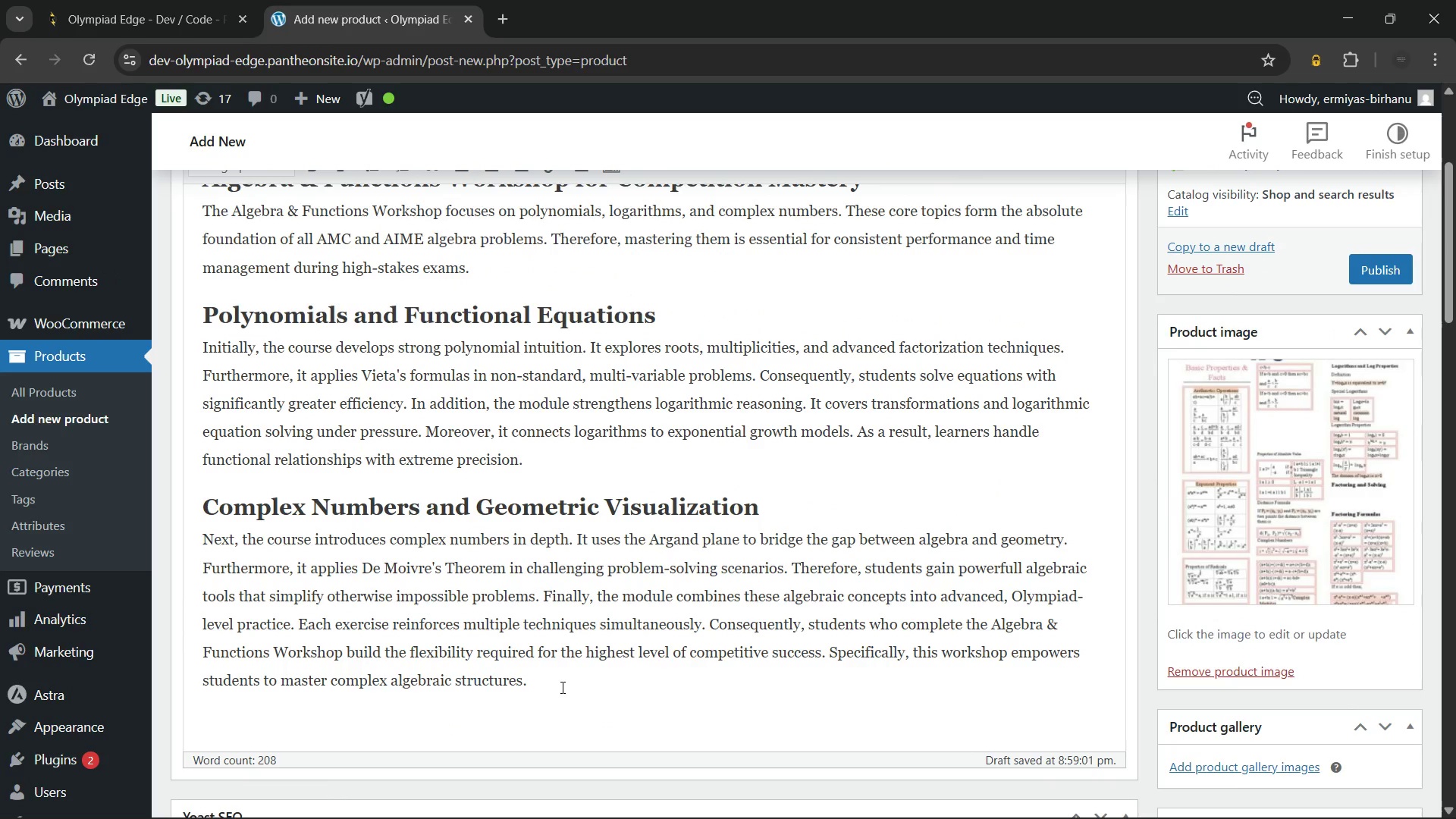 
left_click([563, 686])
 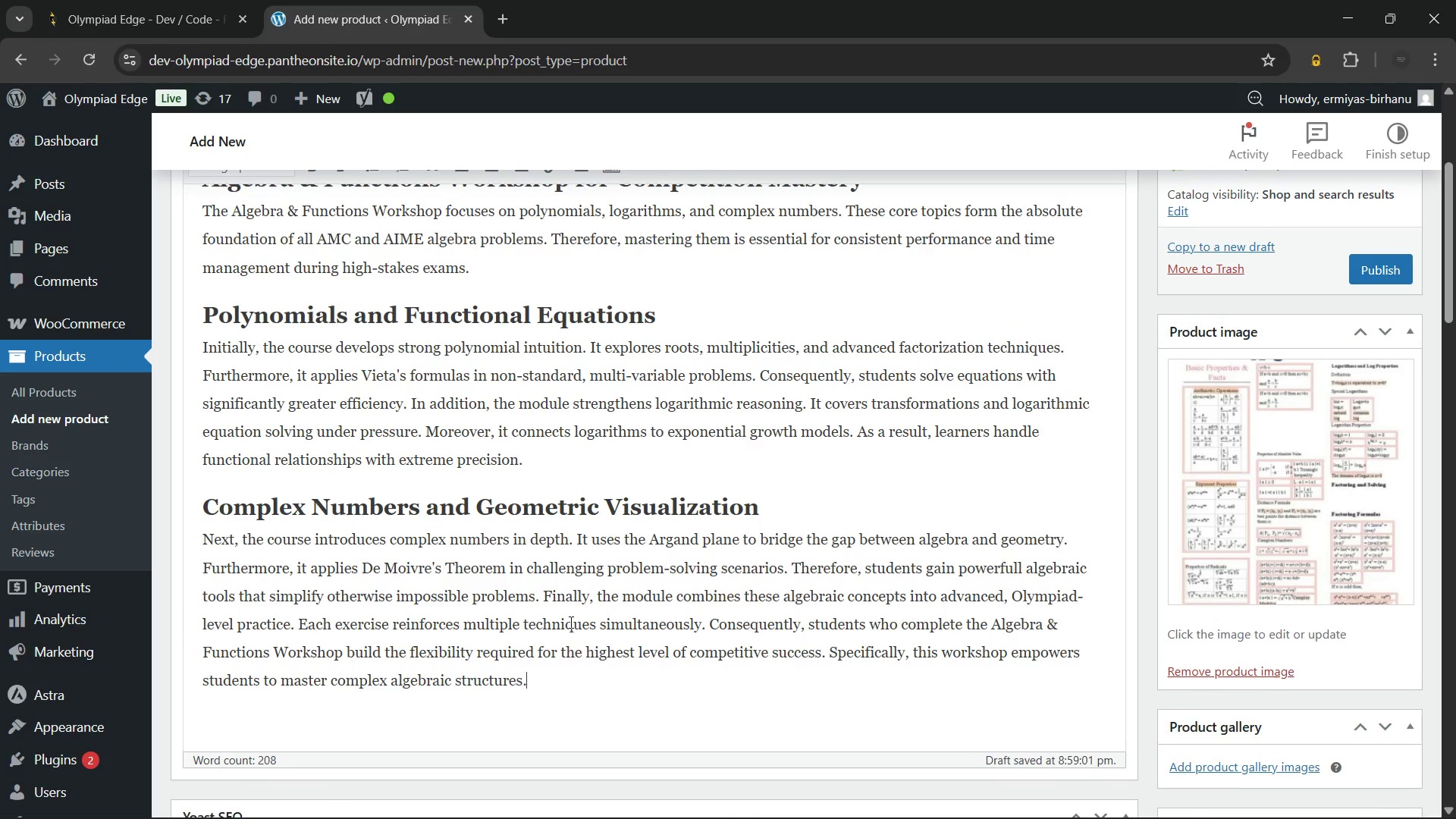 
scroll: coordinate [570, 622], scroll_direction: up, amount: 1.0
 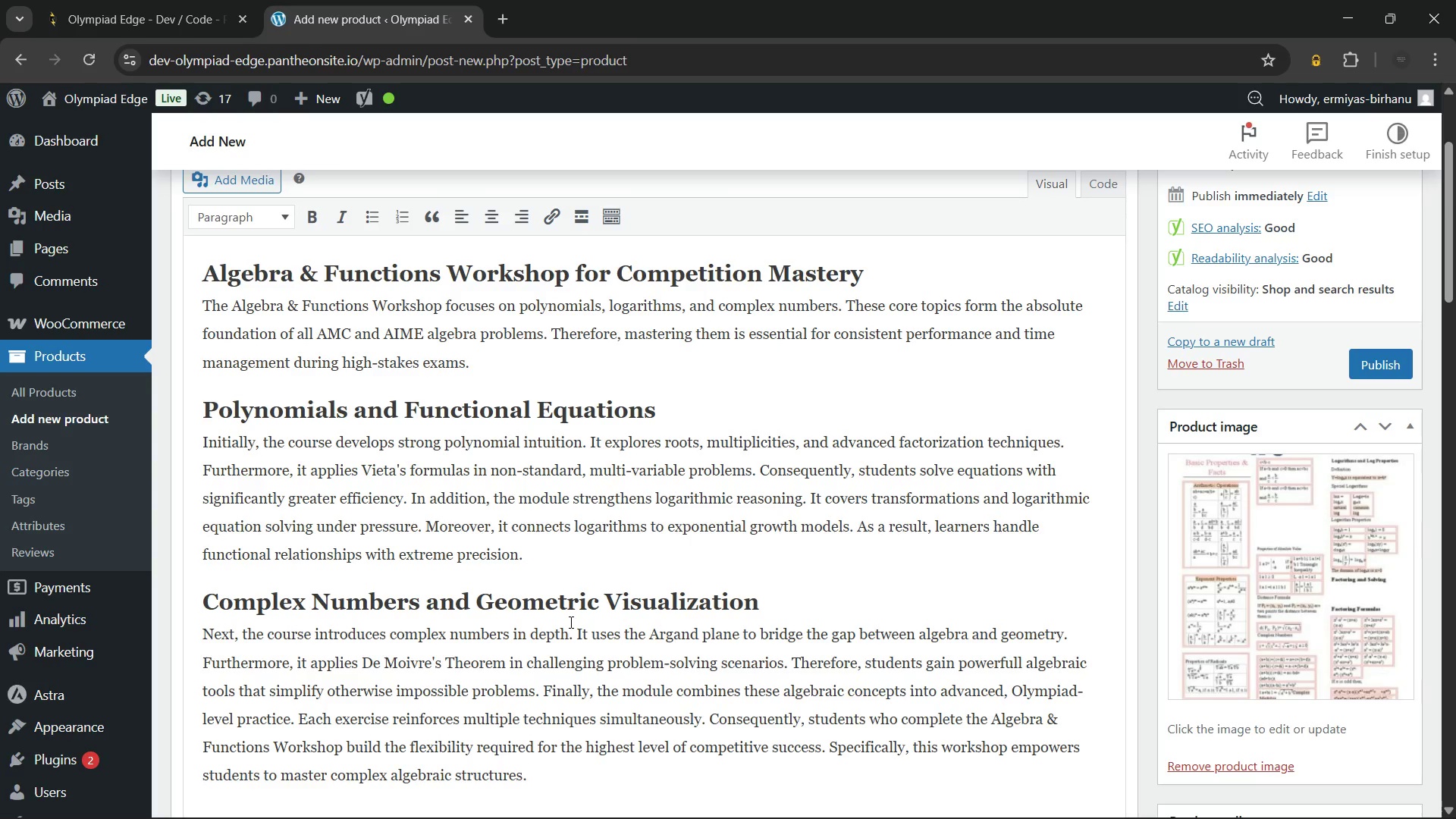 
wait(5.07)
 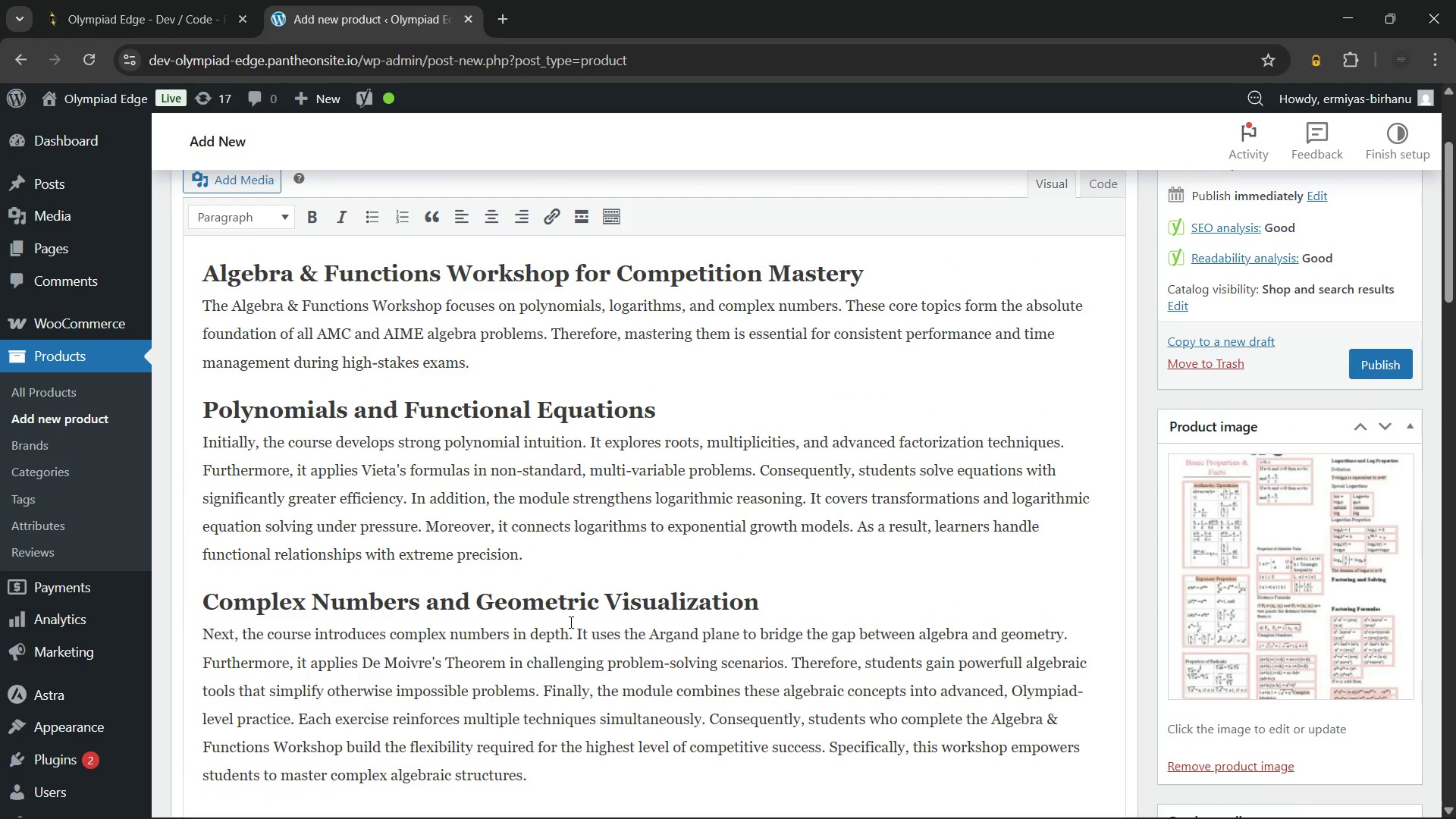 
scroll: coordinate [678, 523], scroll_direction: none, amount: 0.0
 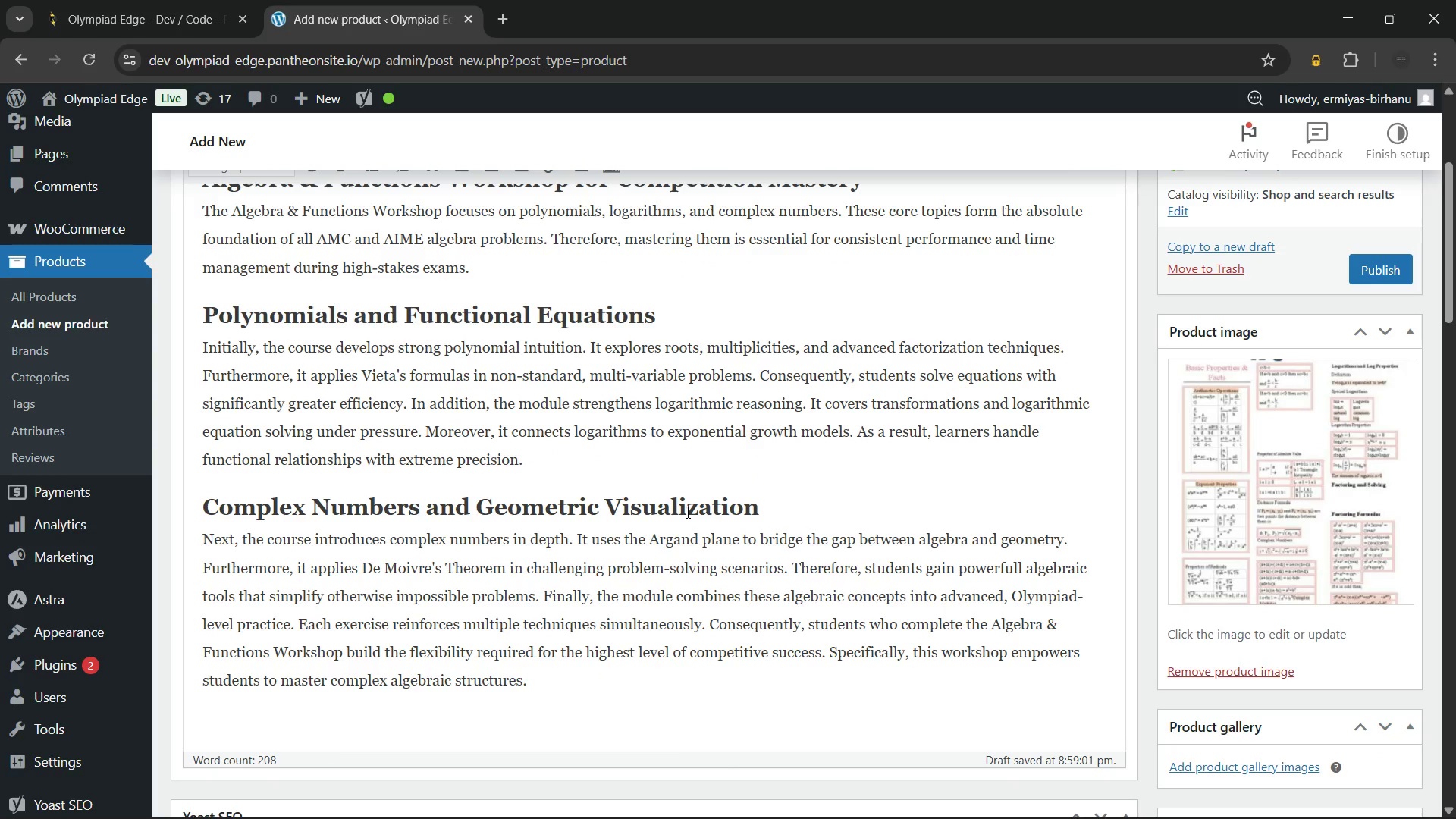 
wait(6.4)
 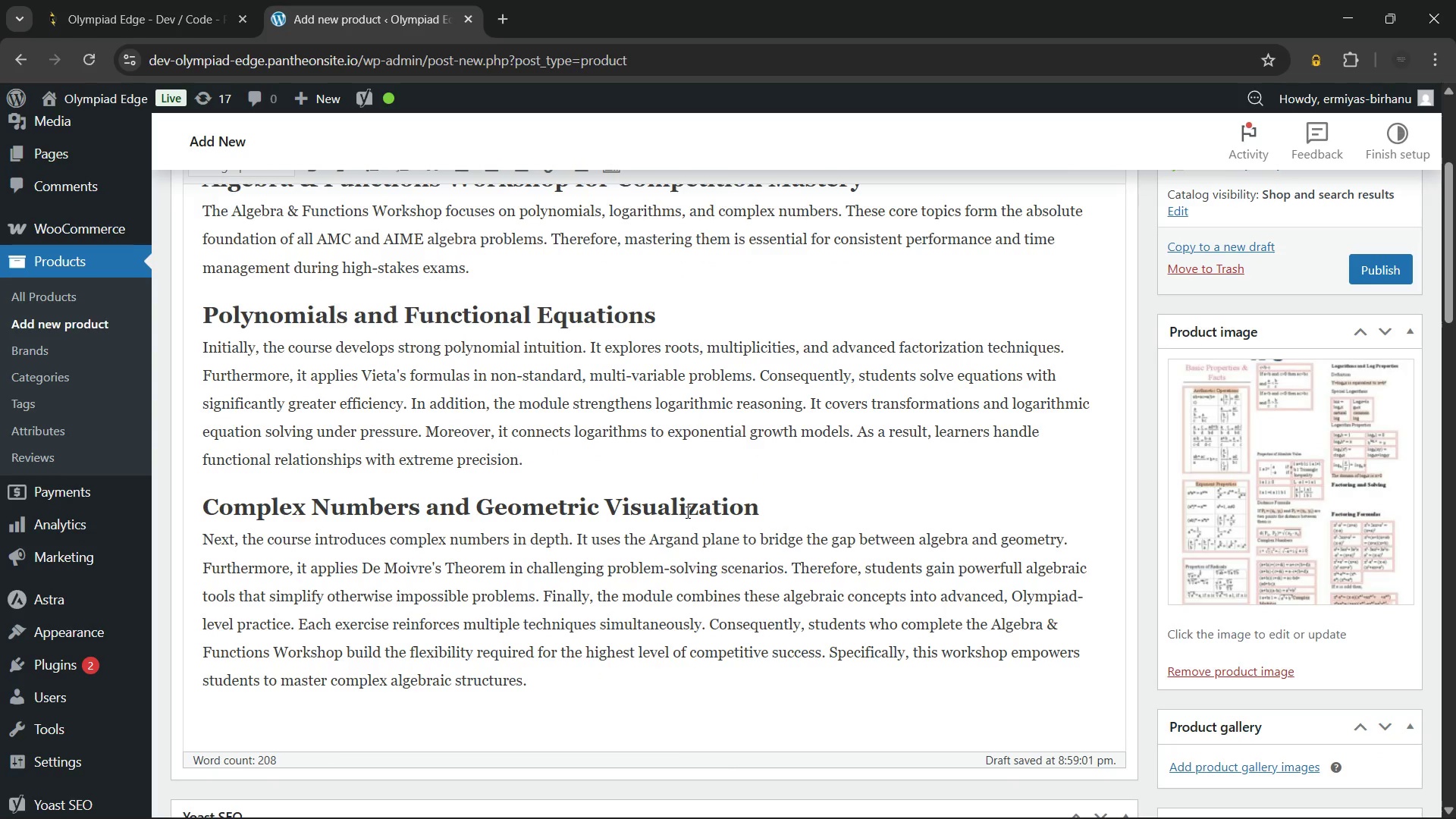 
scroll: coordinate [803, 469], scroll_direction: up, amount: 5.0
 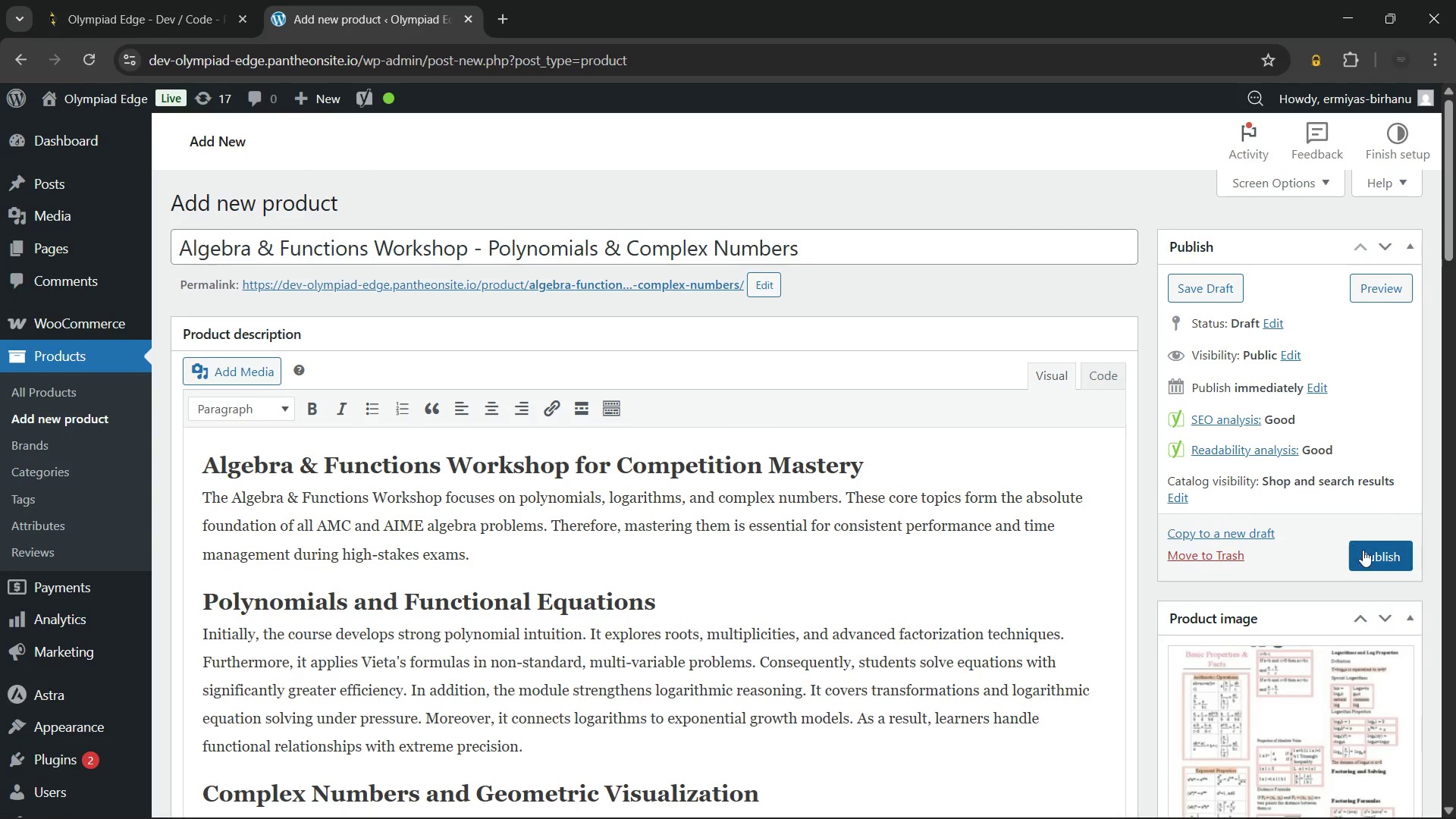 
left_click([1366, 550])
 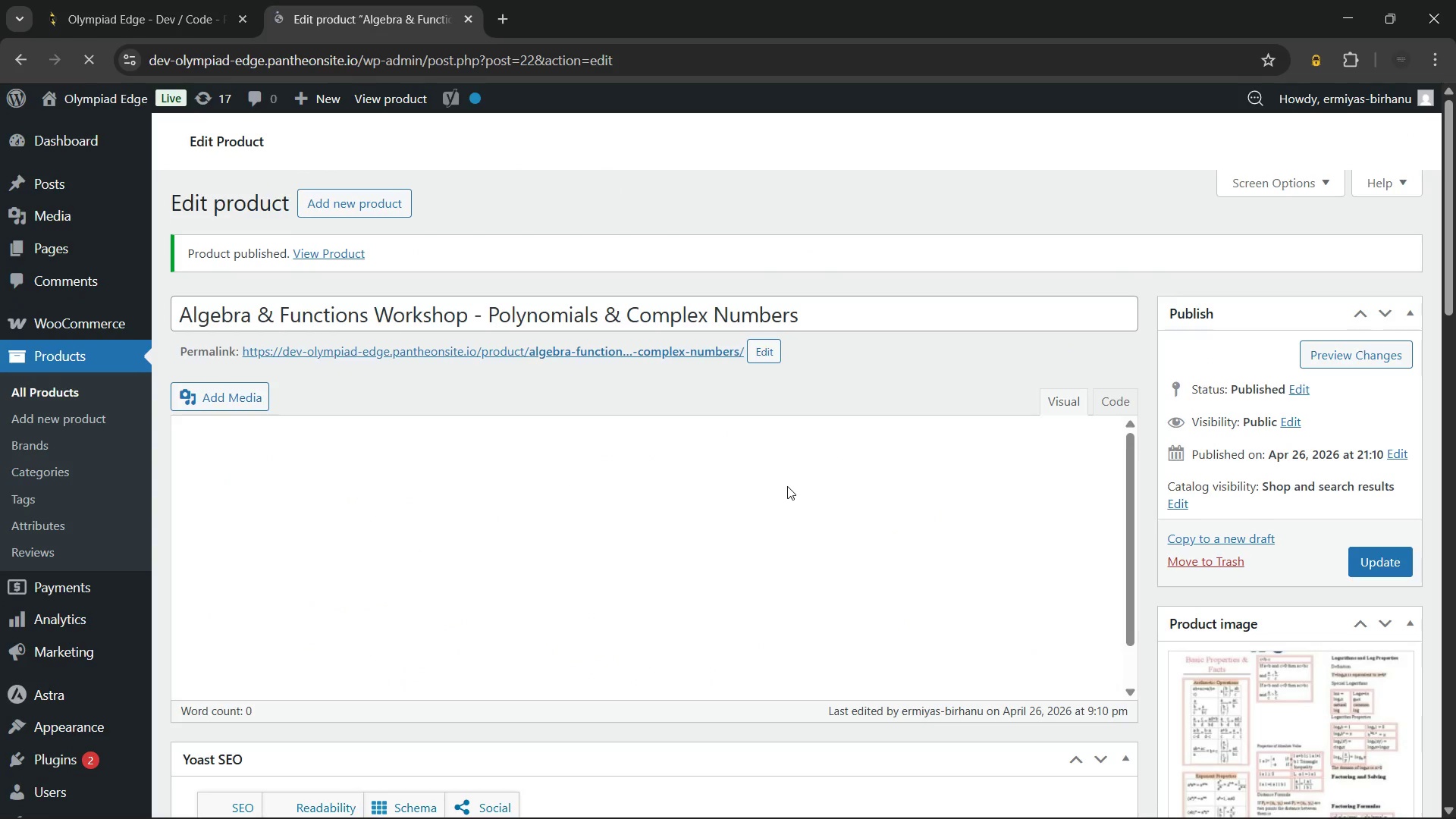 
wait(11.88)
 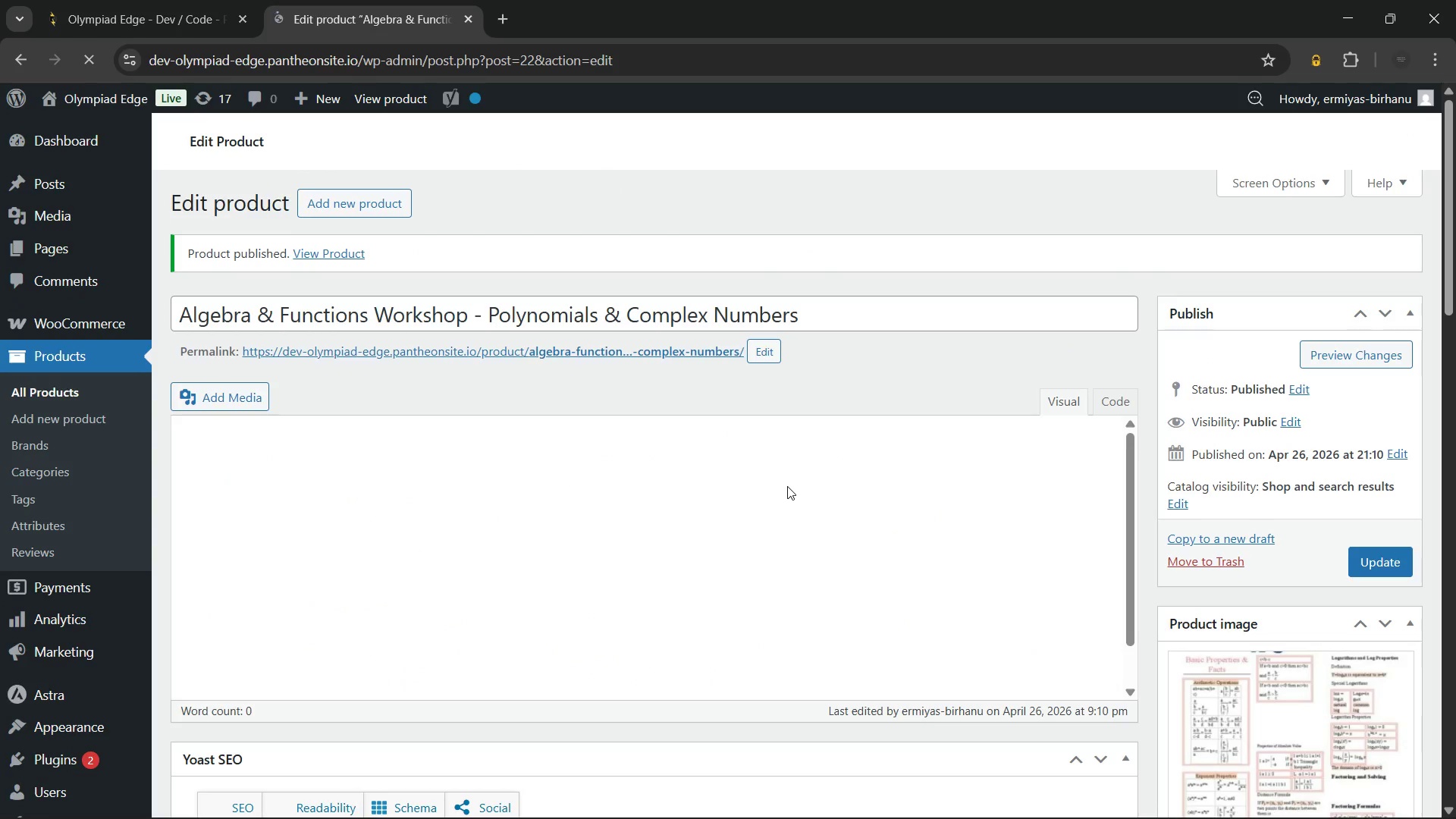 
mouse_move([1349, 779])
 